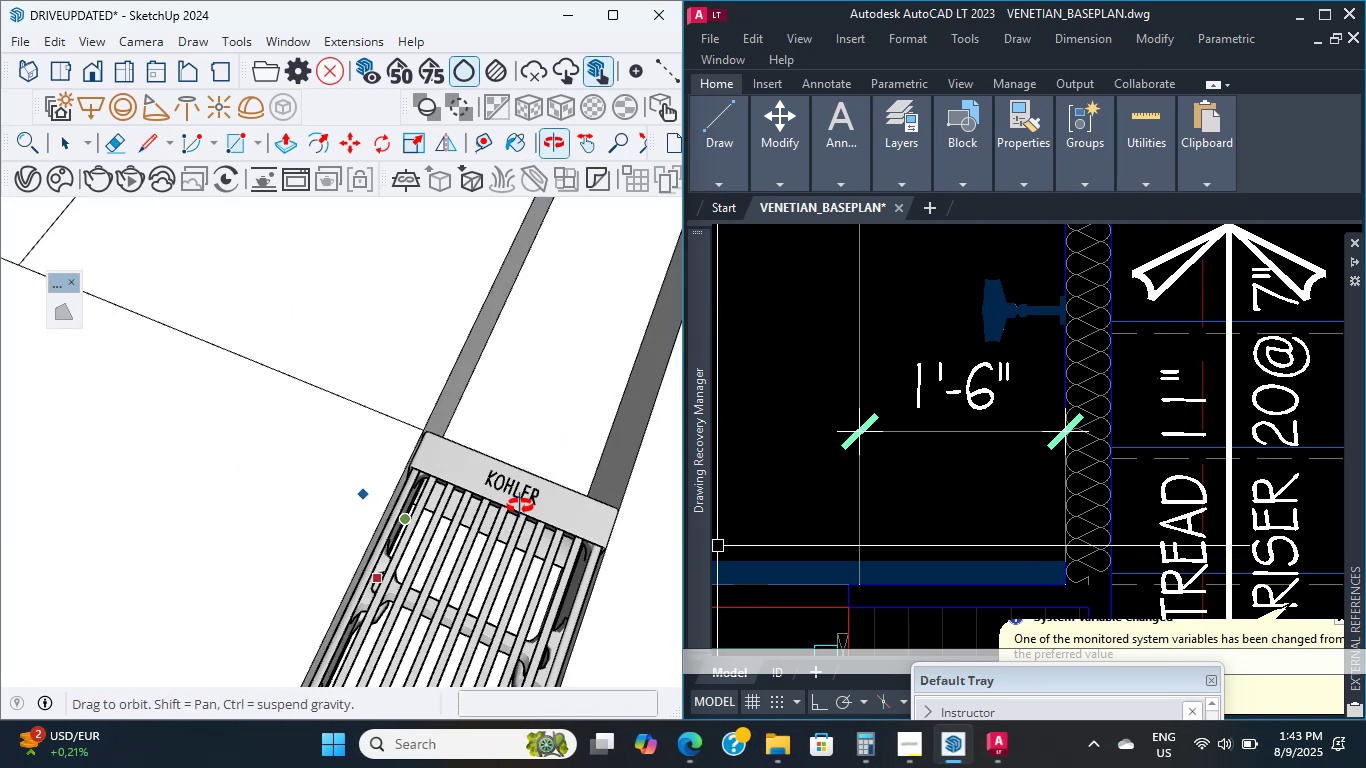 
hold_key(key=ShiftLeft, duration=0.42)
 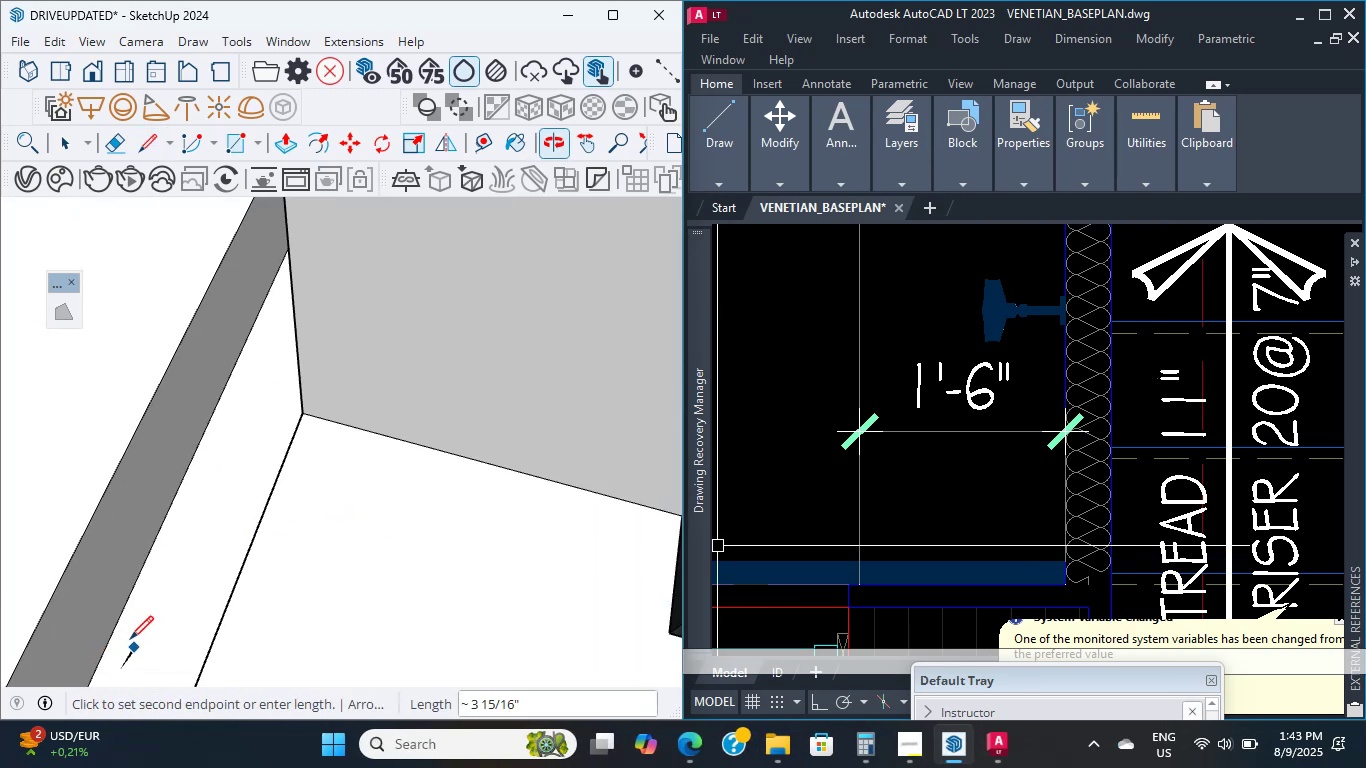 
scroll: coordinate [203, 583], scroll_direction: down, amount: 6.0
 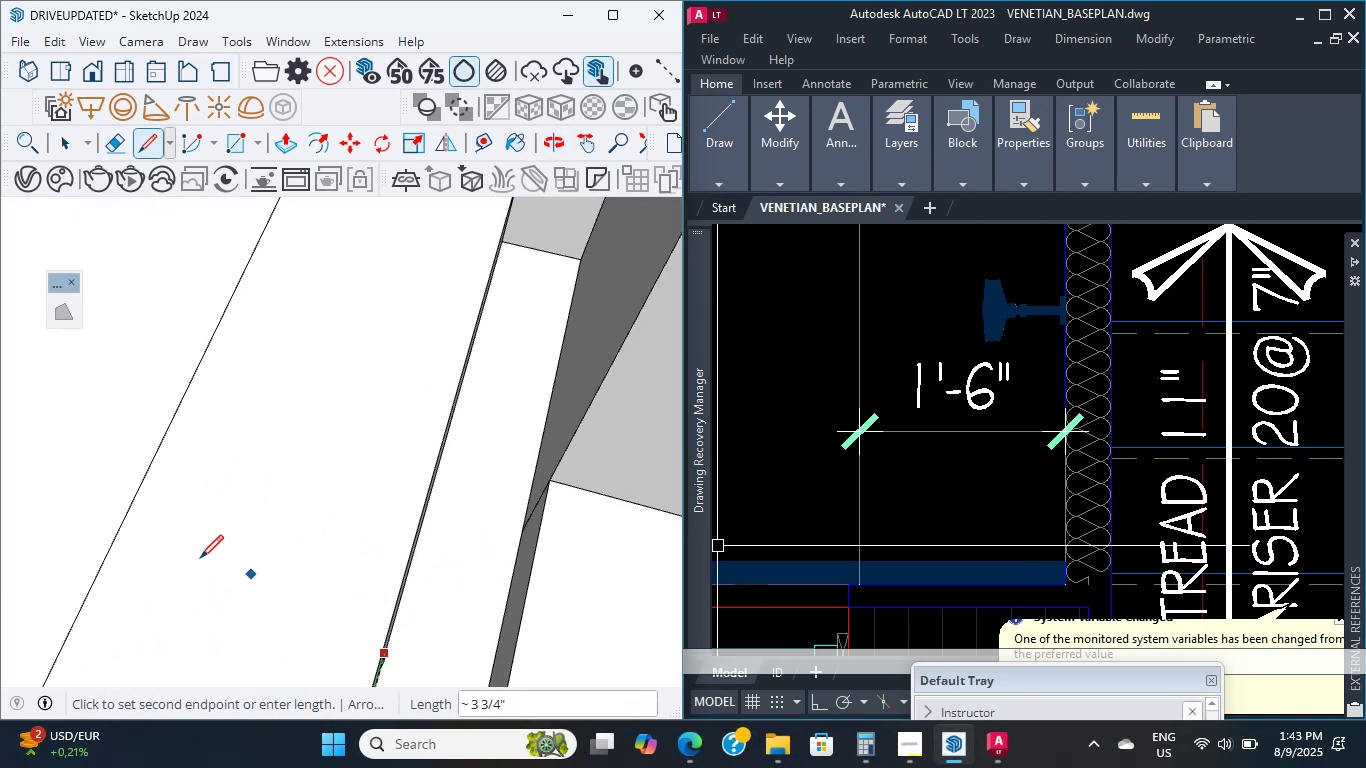 
hold_key(key=ShiftLeft, duration=0.67)
 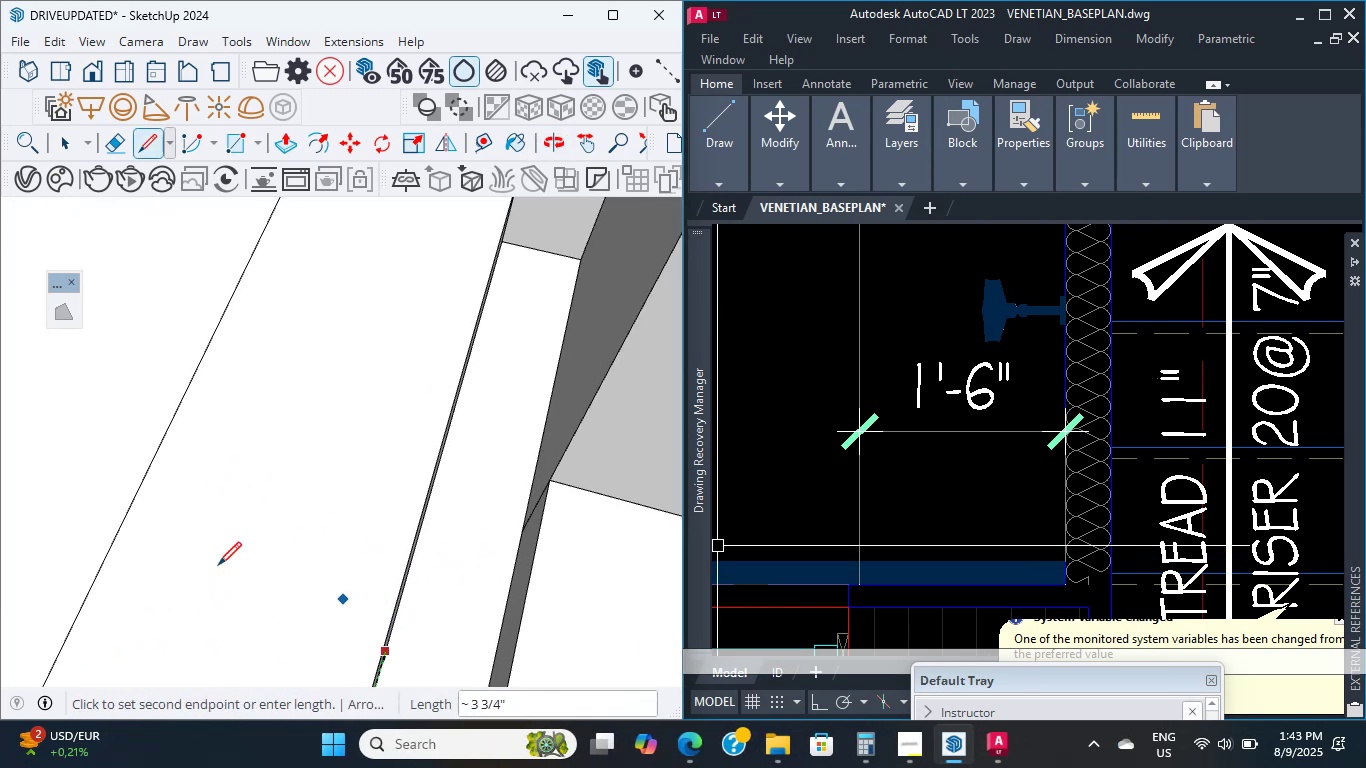 
scroll: coordinate [99, 533], scroll_direction: down, amount: 10.0
 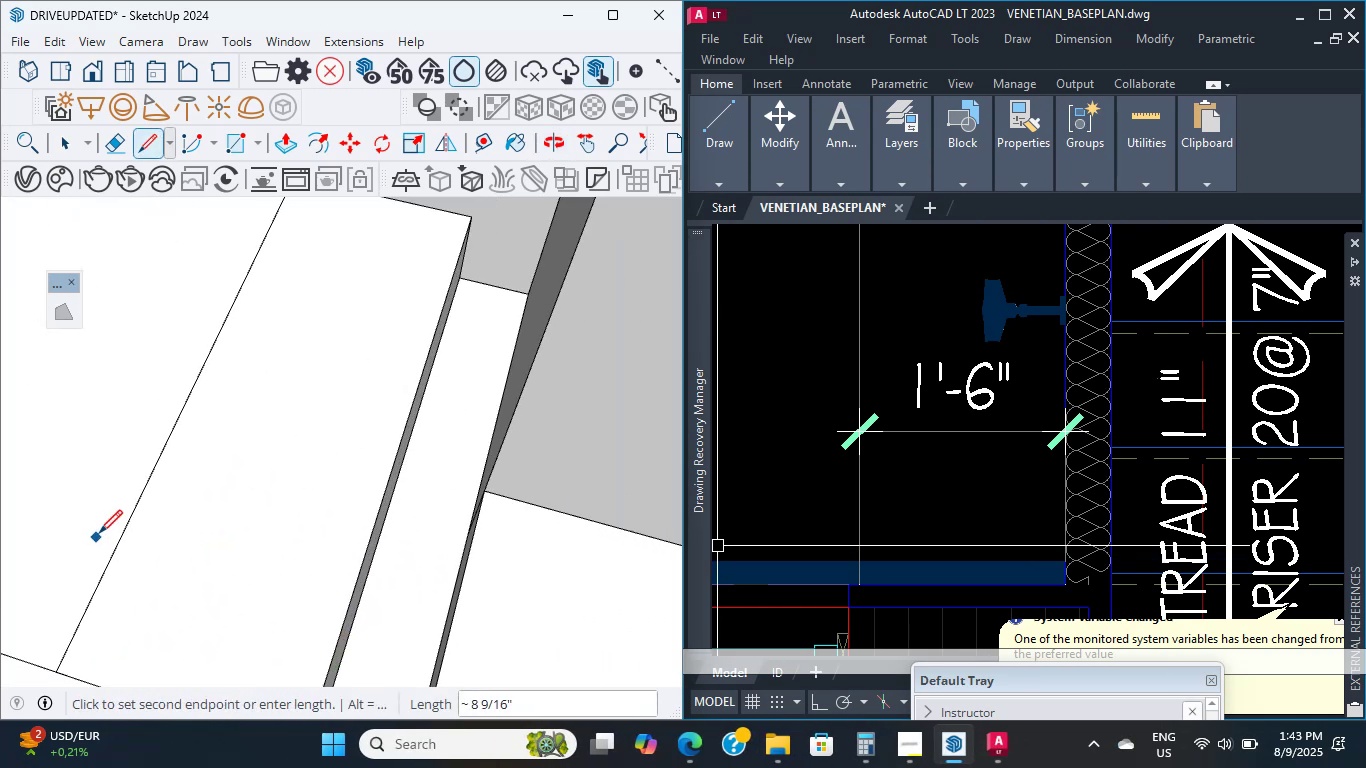 
key(E)
 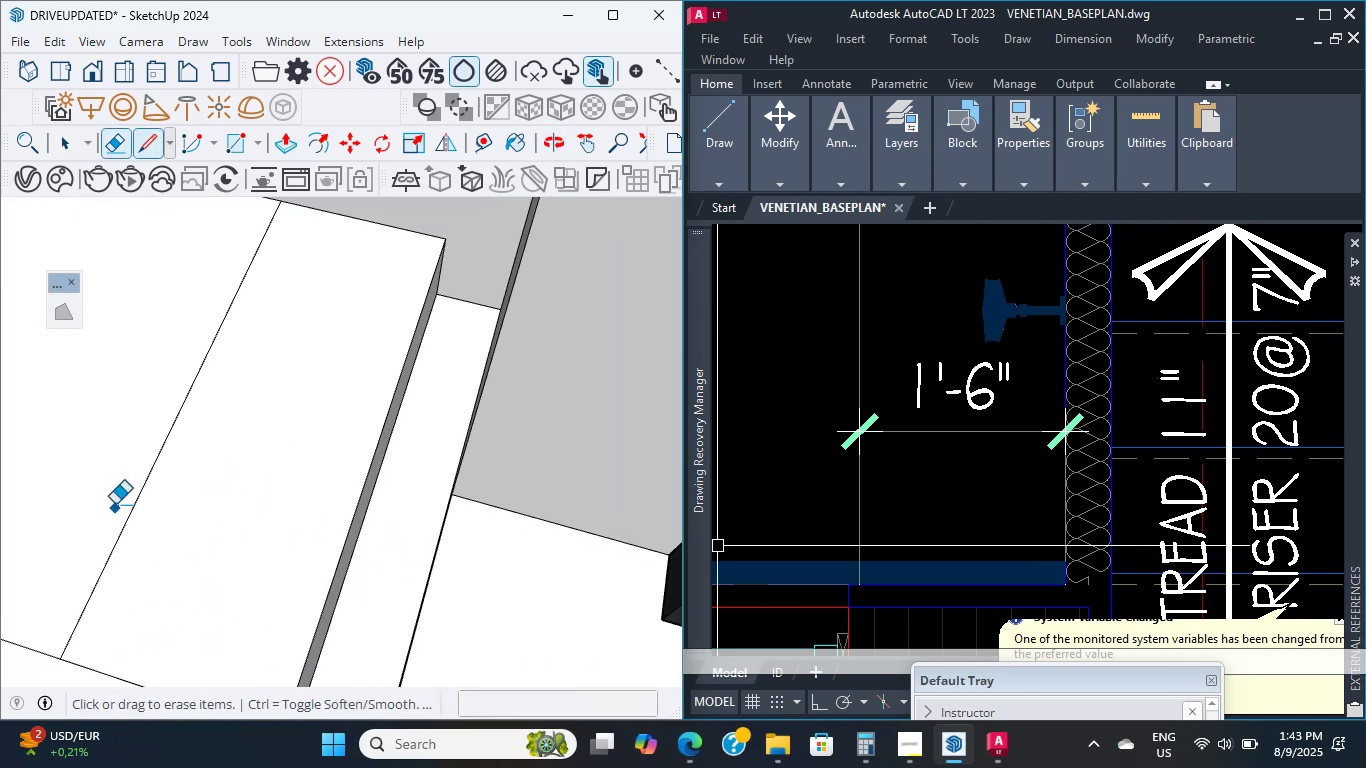 
left_click_drag(start_coordinate=[112, 497], to_coordinate=[162, 516])
 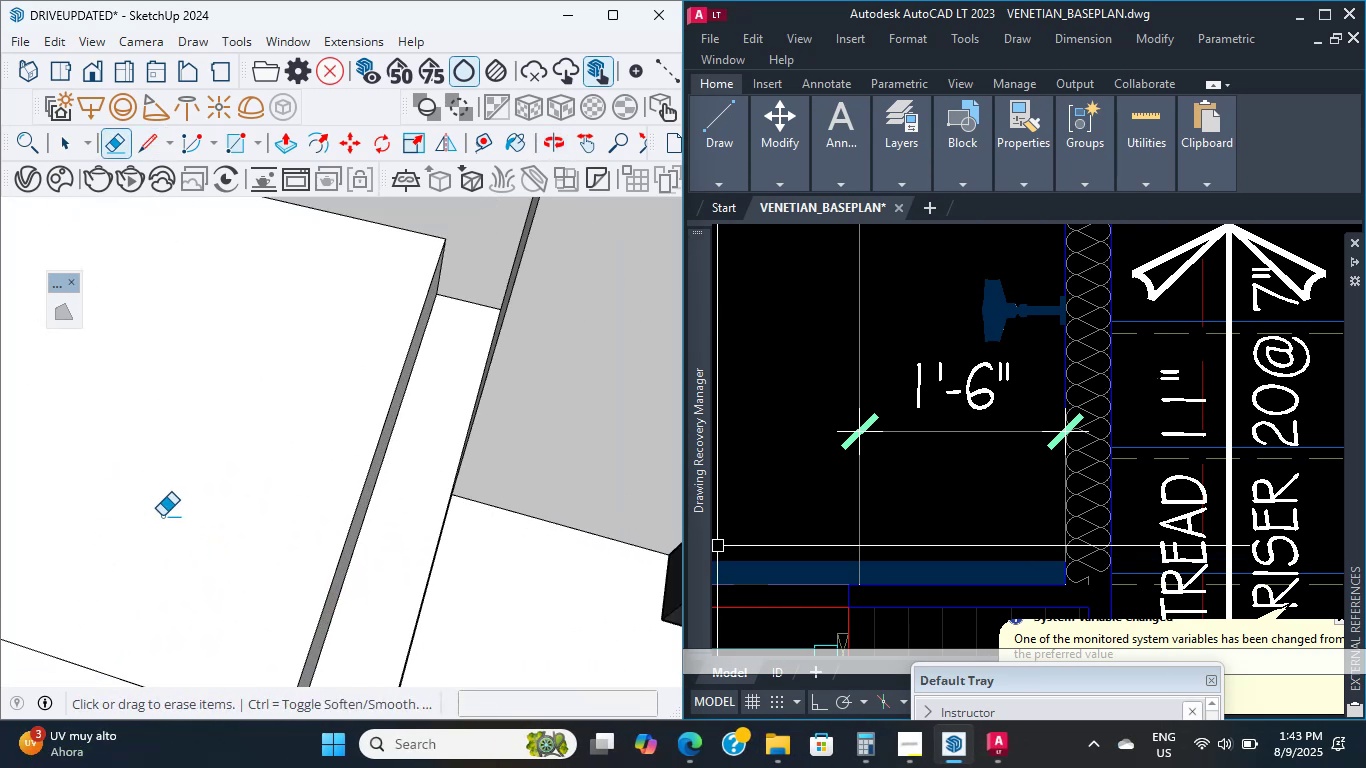 
hold_key(key=ShiftLeft, duration=5.83)
scroll: coordinate [427, 522], scroll_direction: down, amount: 22.0
 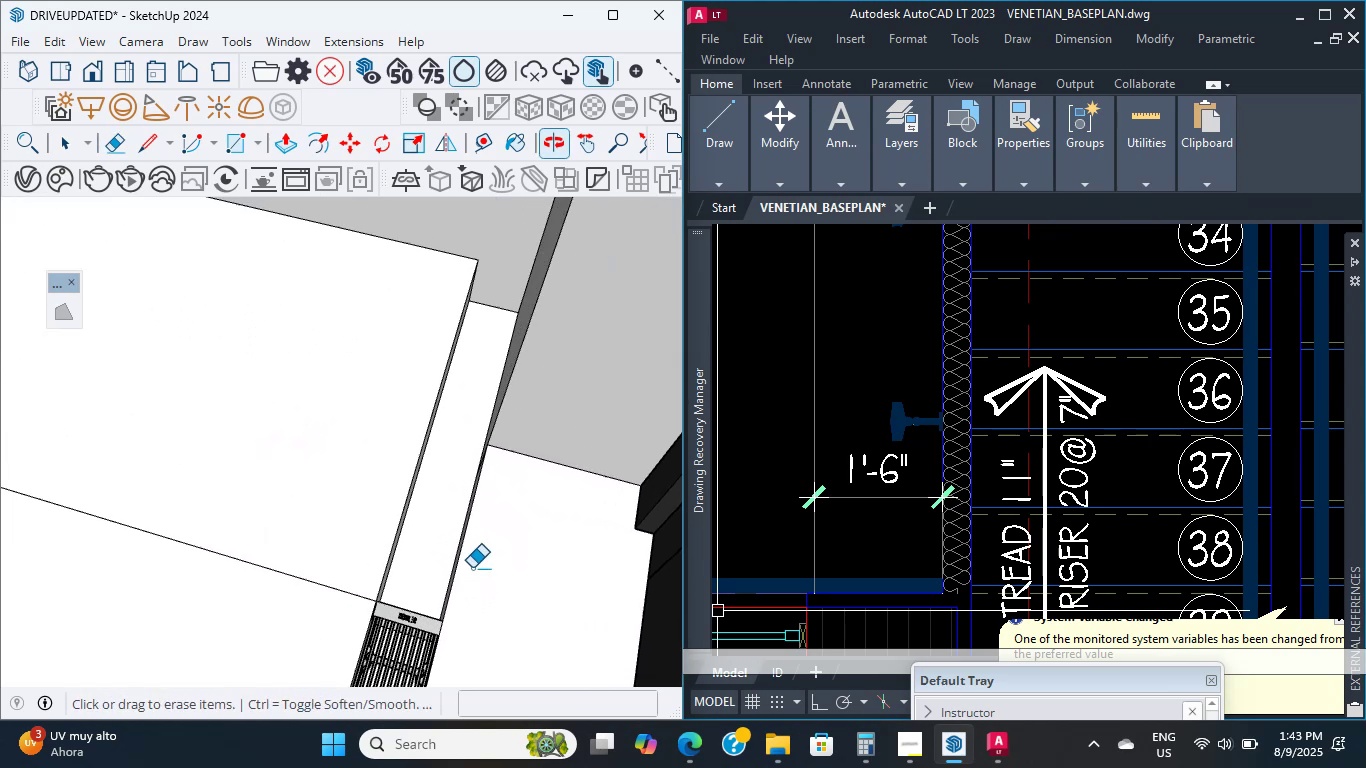 
scroll: coordinate [398, 509], scroll_direction: up, amount: 6.0
 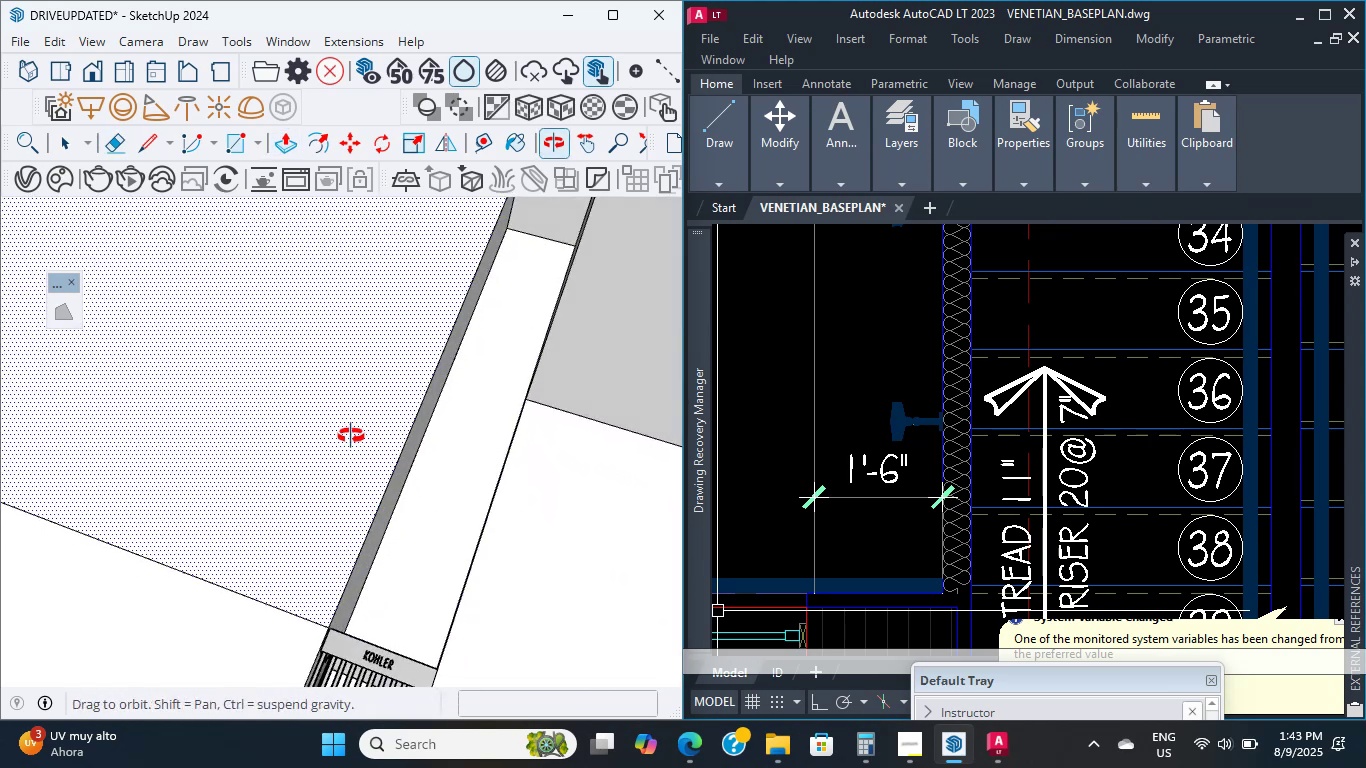 
key(P)
 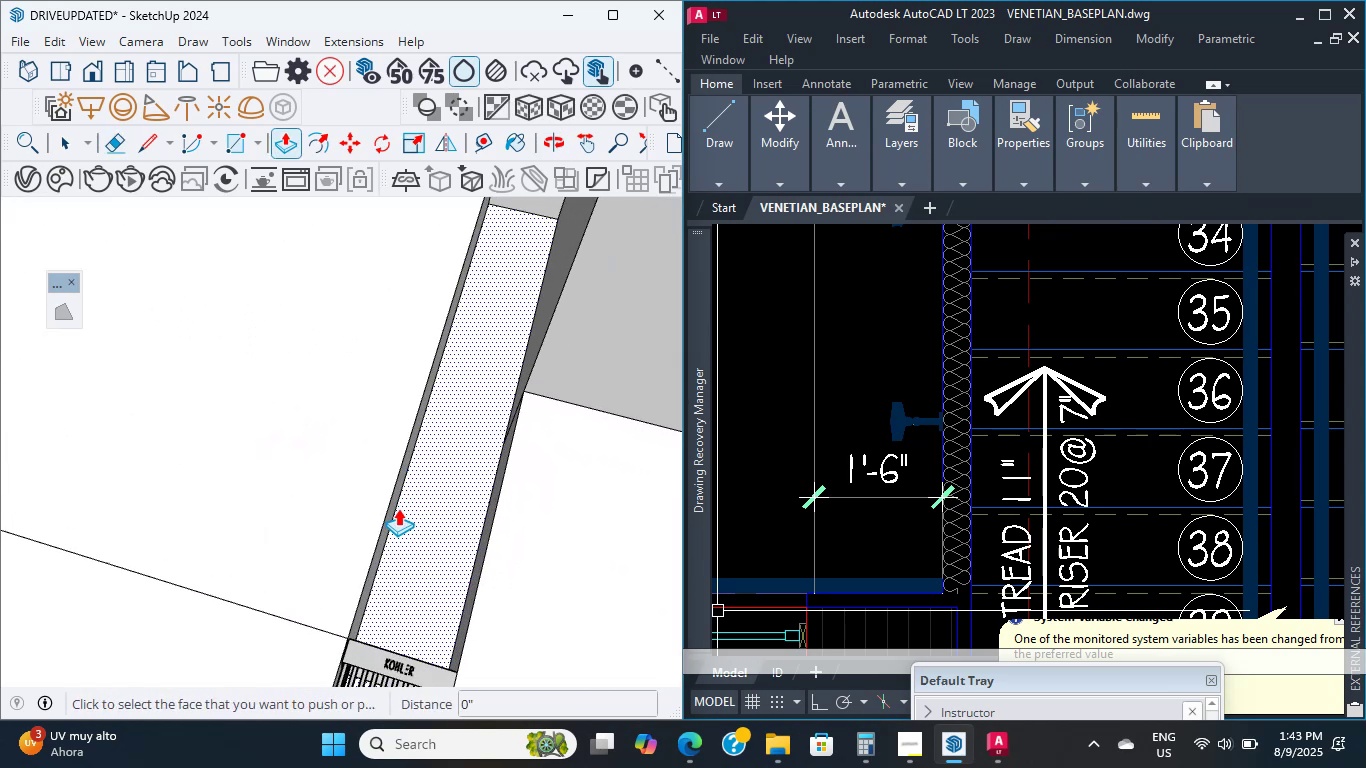 
scroll: coordinate [401, 515], scroll_direction: up, amount: 6.0
 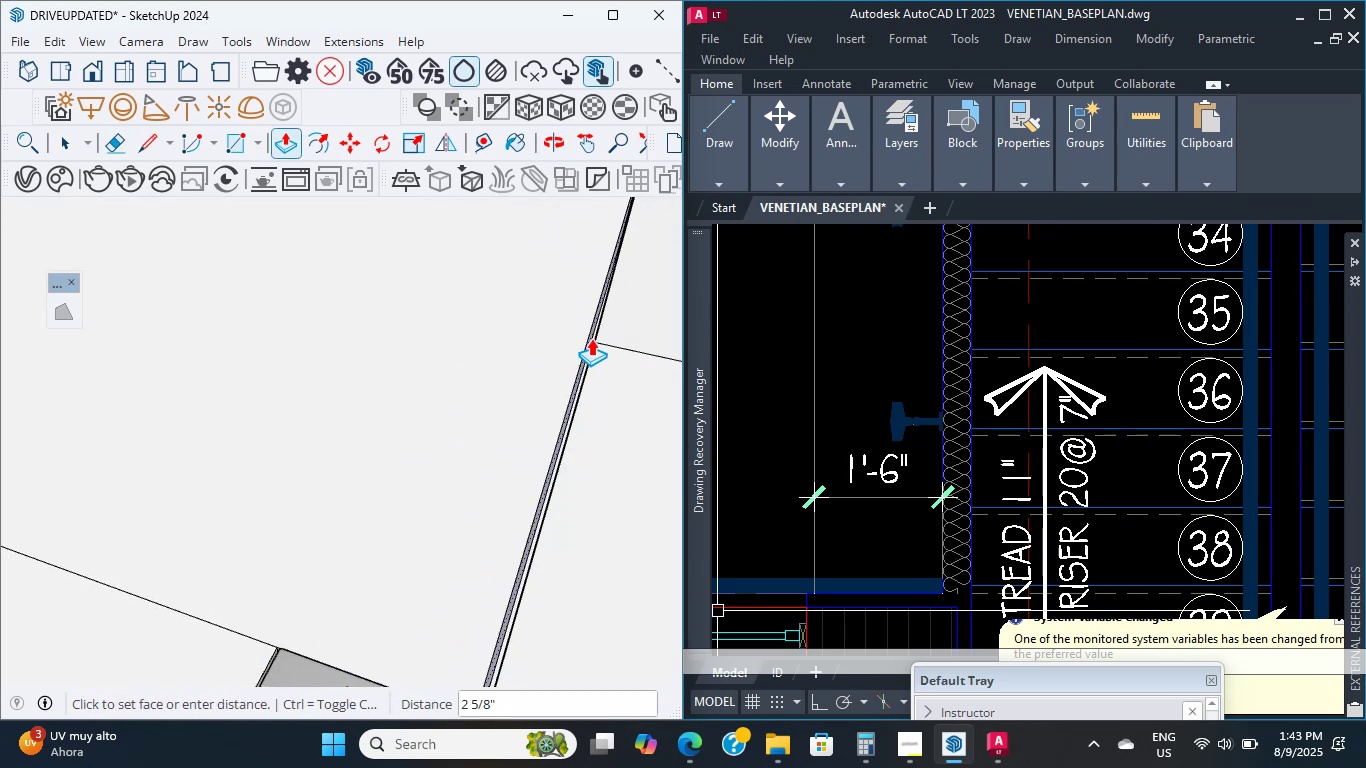 
scroll: coordinate [466, 444], scroll_direction: down, amount: 30.0
 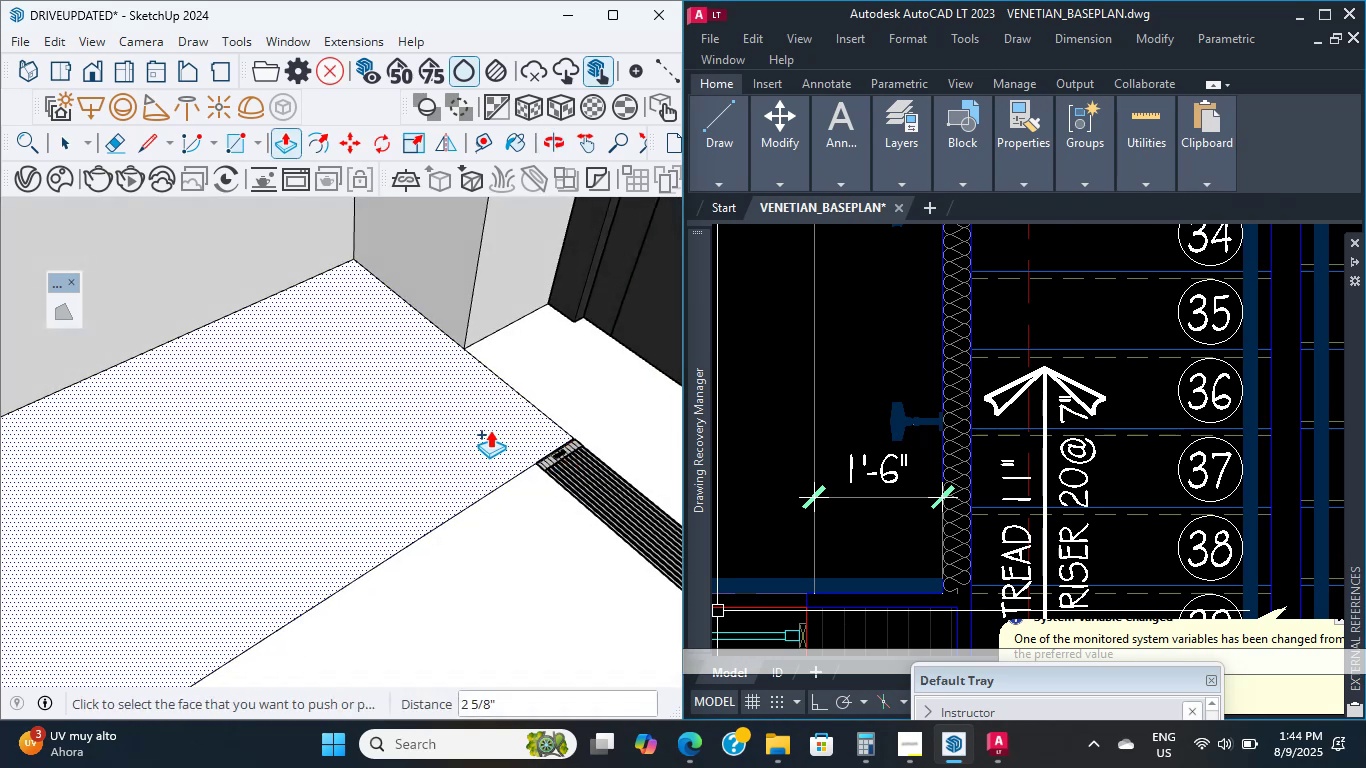 
hold_key(key=ControlLeft, duration=0.48)
 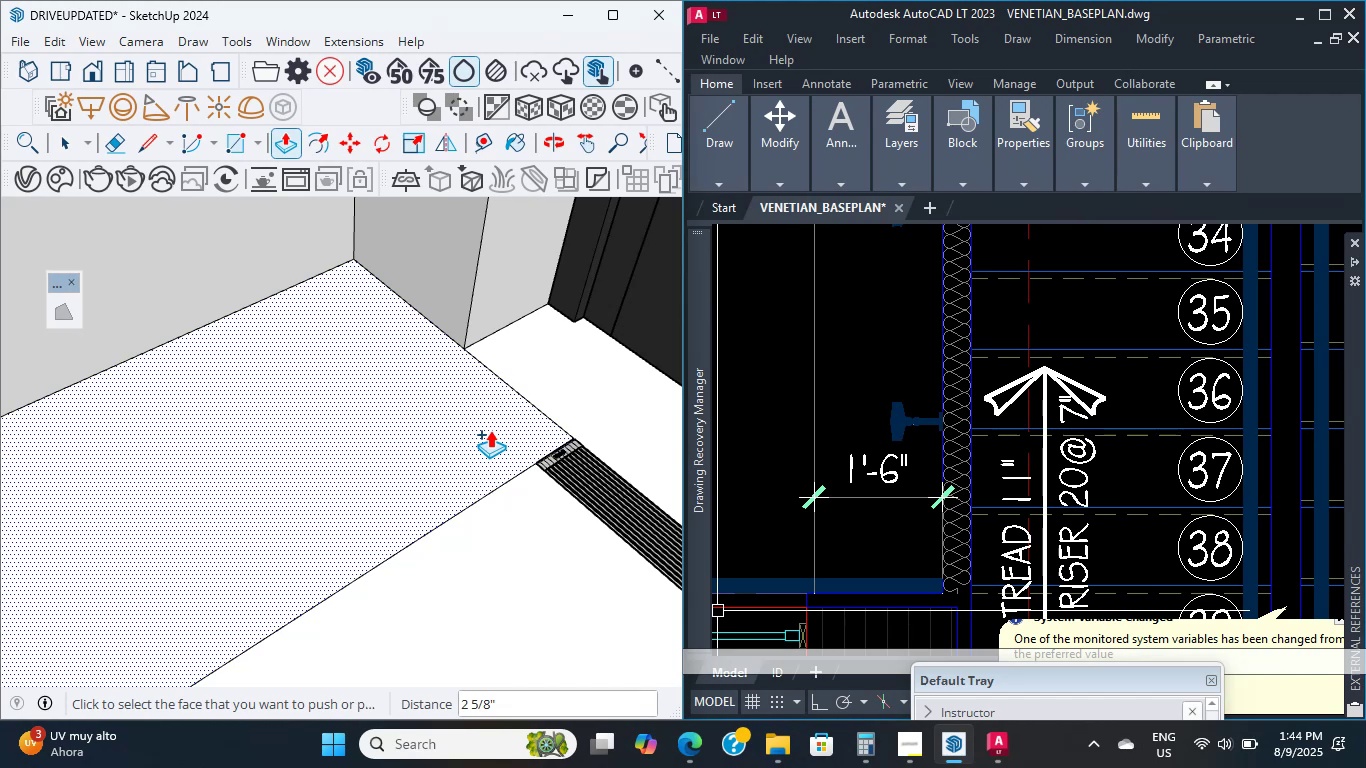 
wait(39.79)
 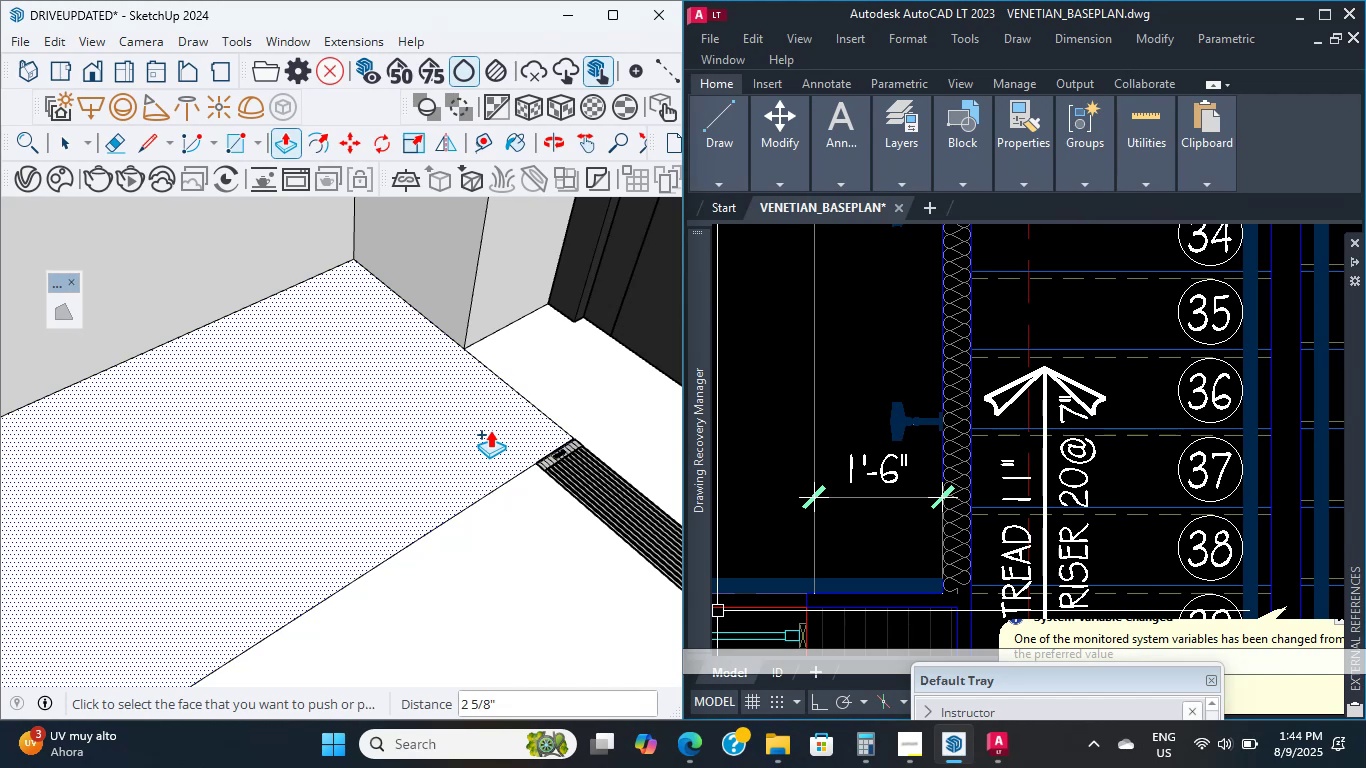 
scroll: coordinate [489, 430], scroll_direction: down, amount: 6.0
 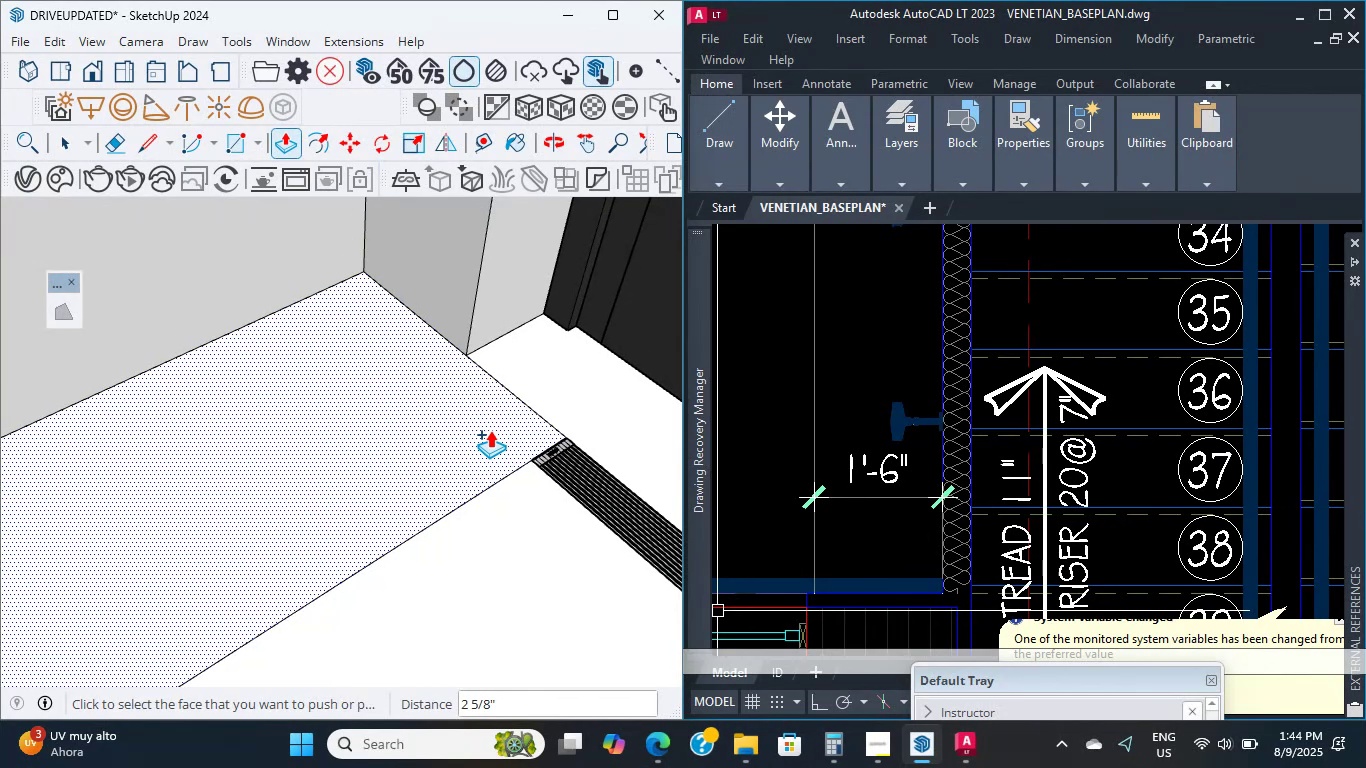 
key(P)
 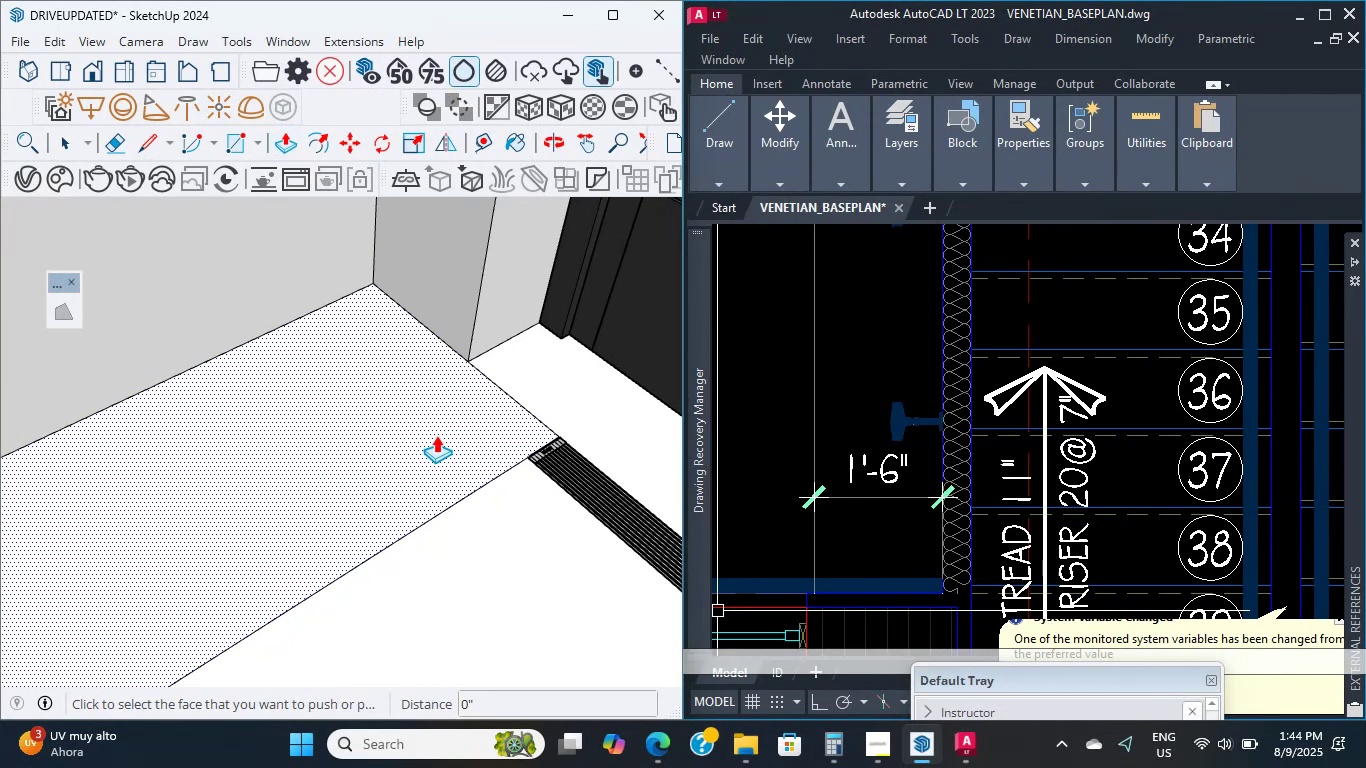 
left_click([436, 434])
 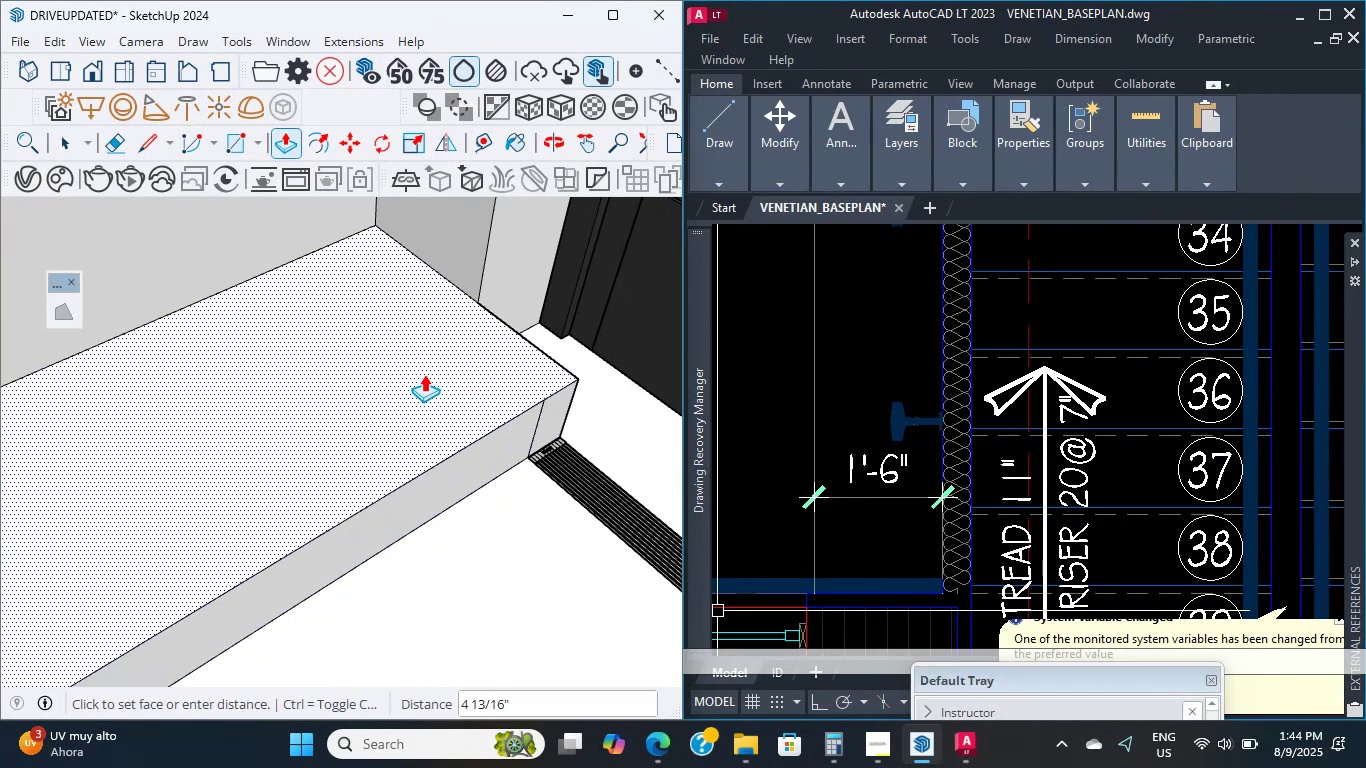 
scroll: coordinate [444, 259], scroll_direction: down, amount: 26.0
 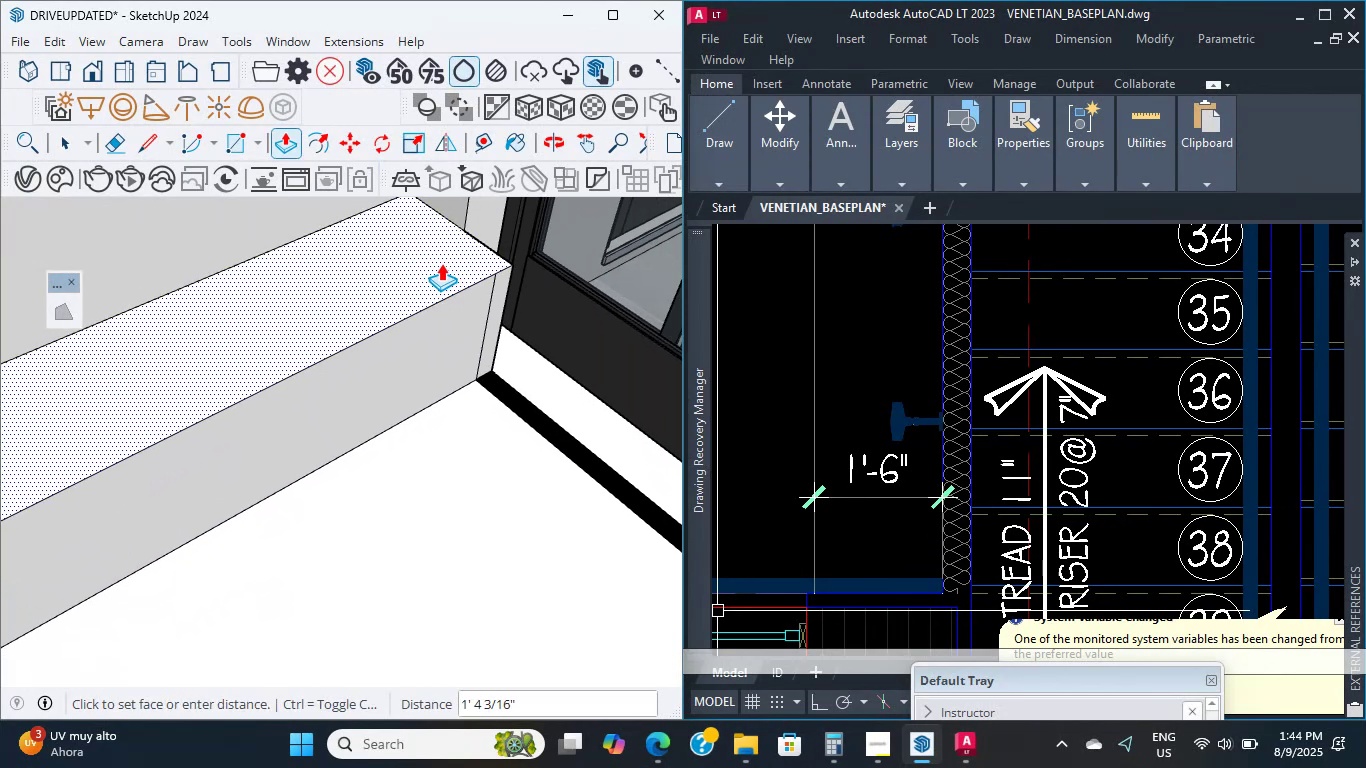 
hold_key(key=ShiftLeft, duration=1.7)
 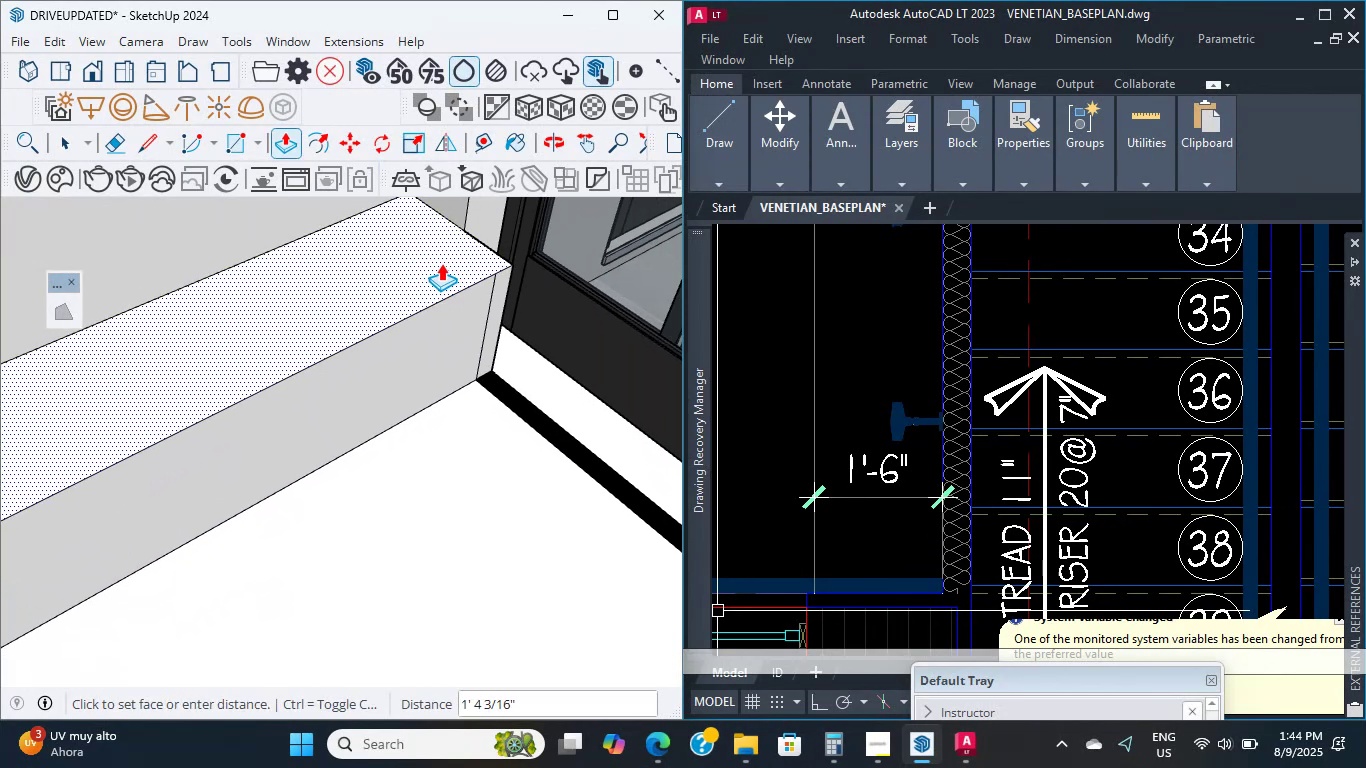 
key(Numpad2)
 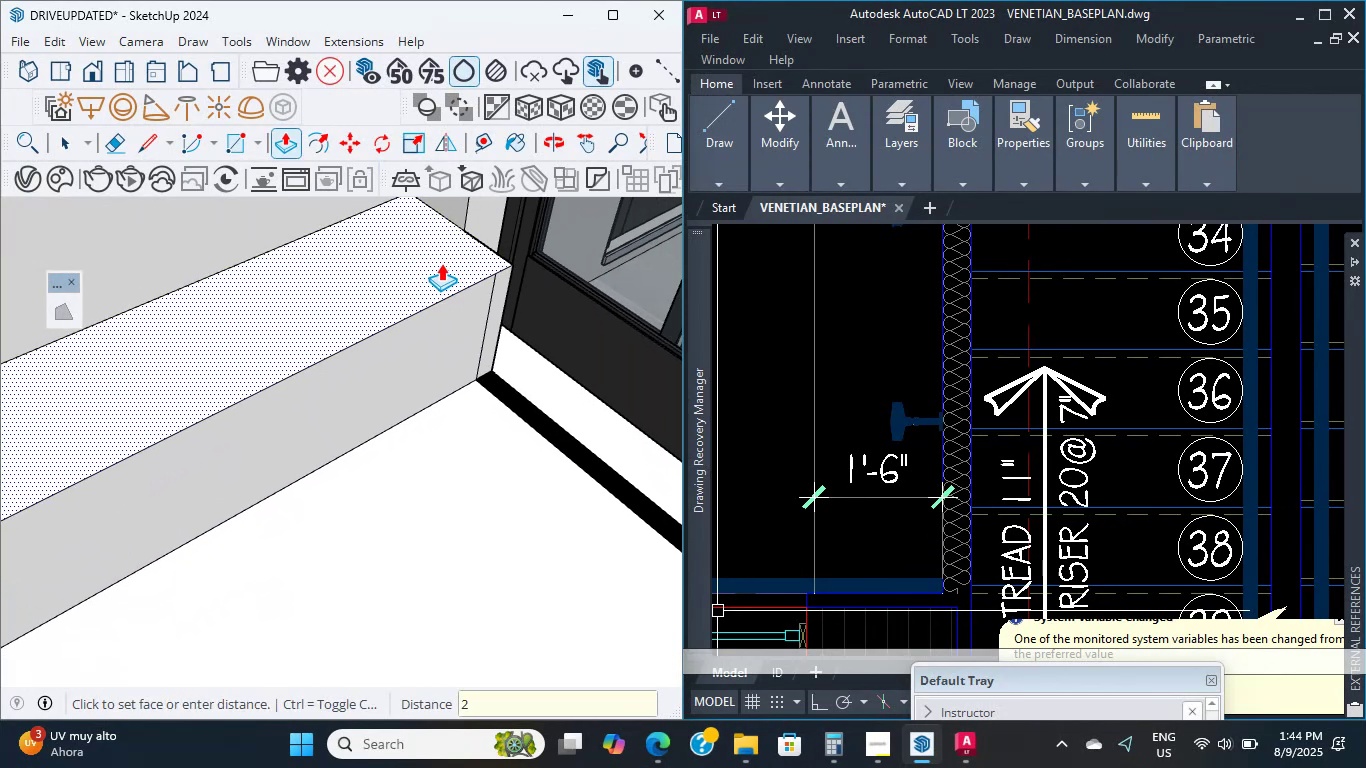 
key(Numpad4)
 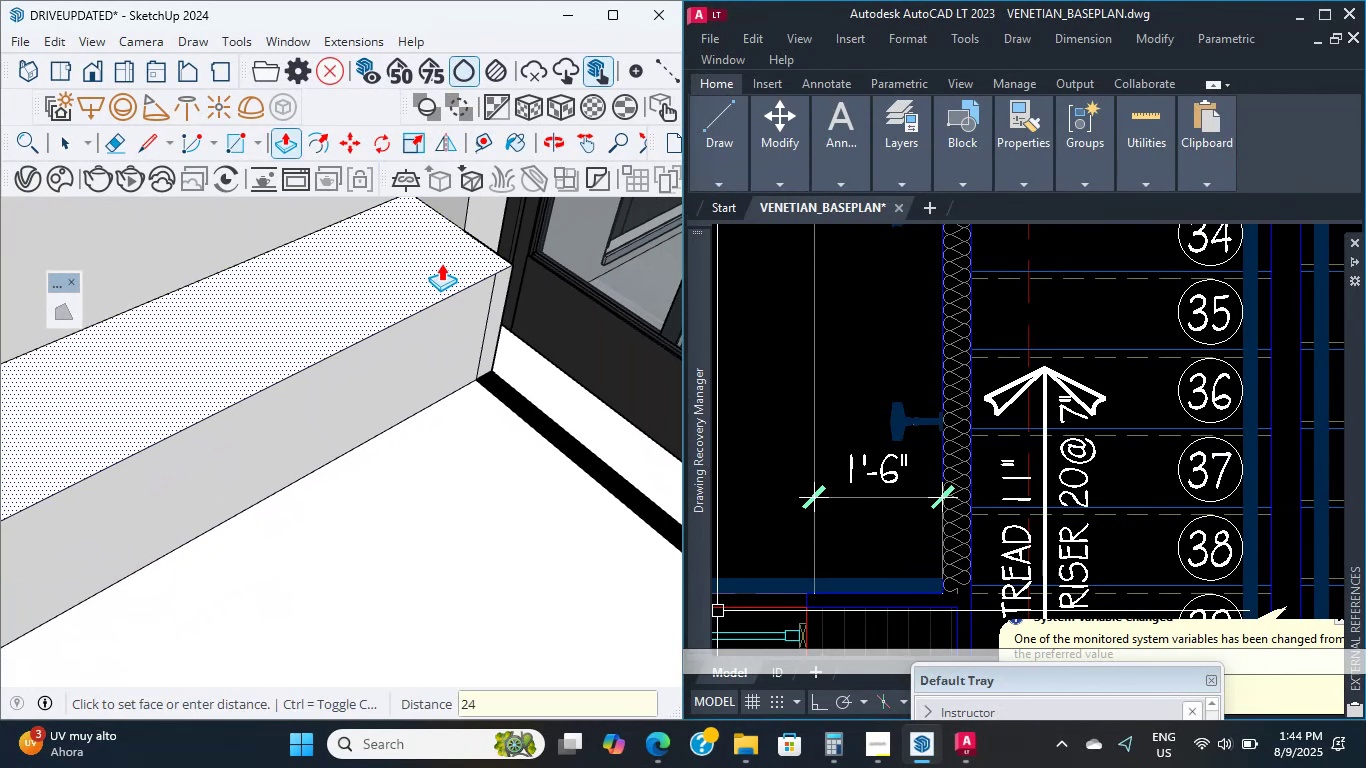 
key(NumpadEnter)
 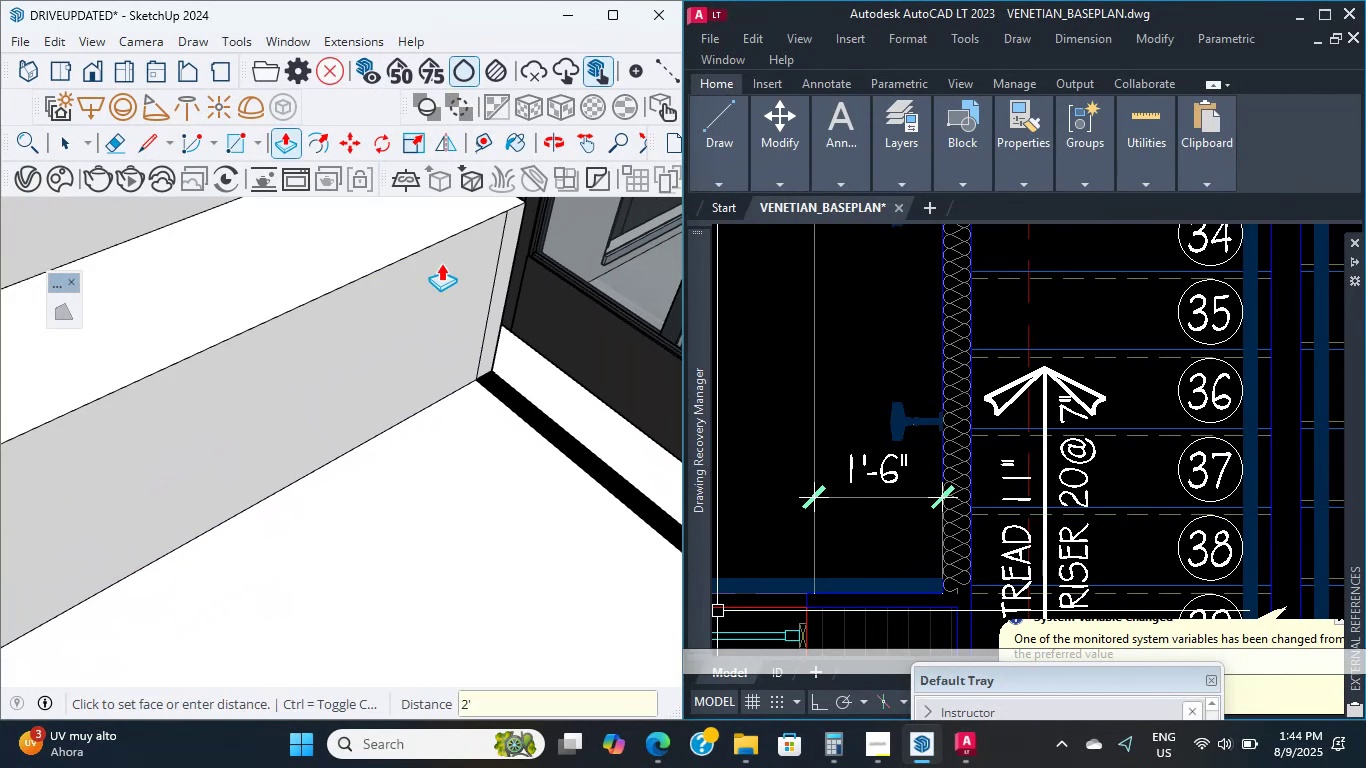 
scroll: coordinate [494, 471], scroll_direction: down, amount: 22.0
 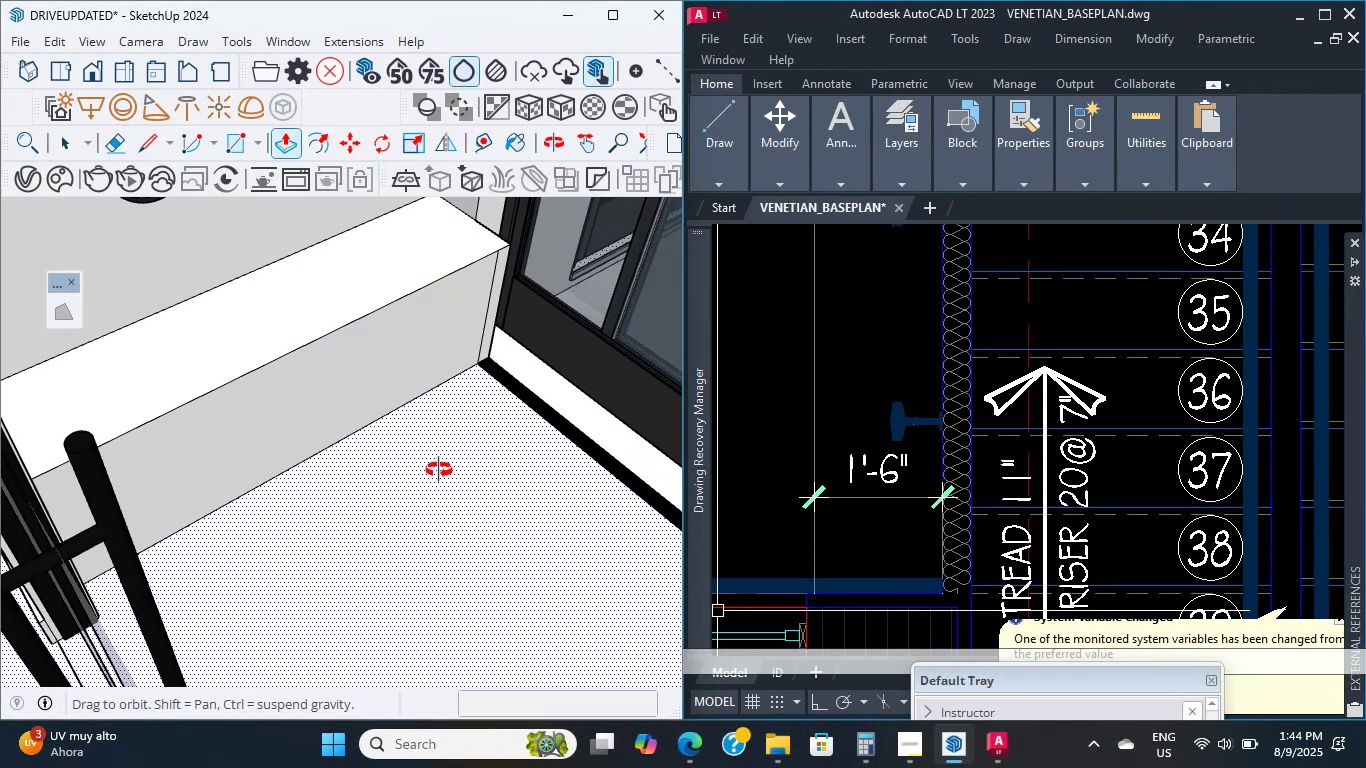 
key(Shift+ShiftLeft)
 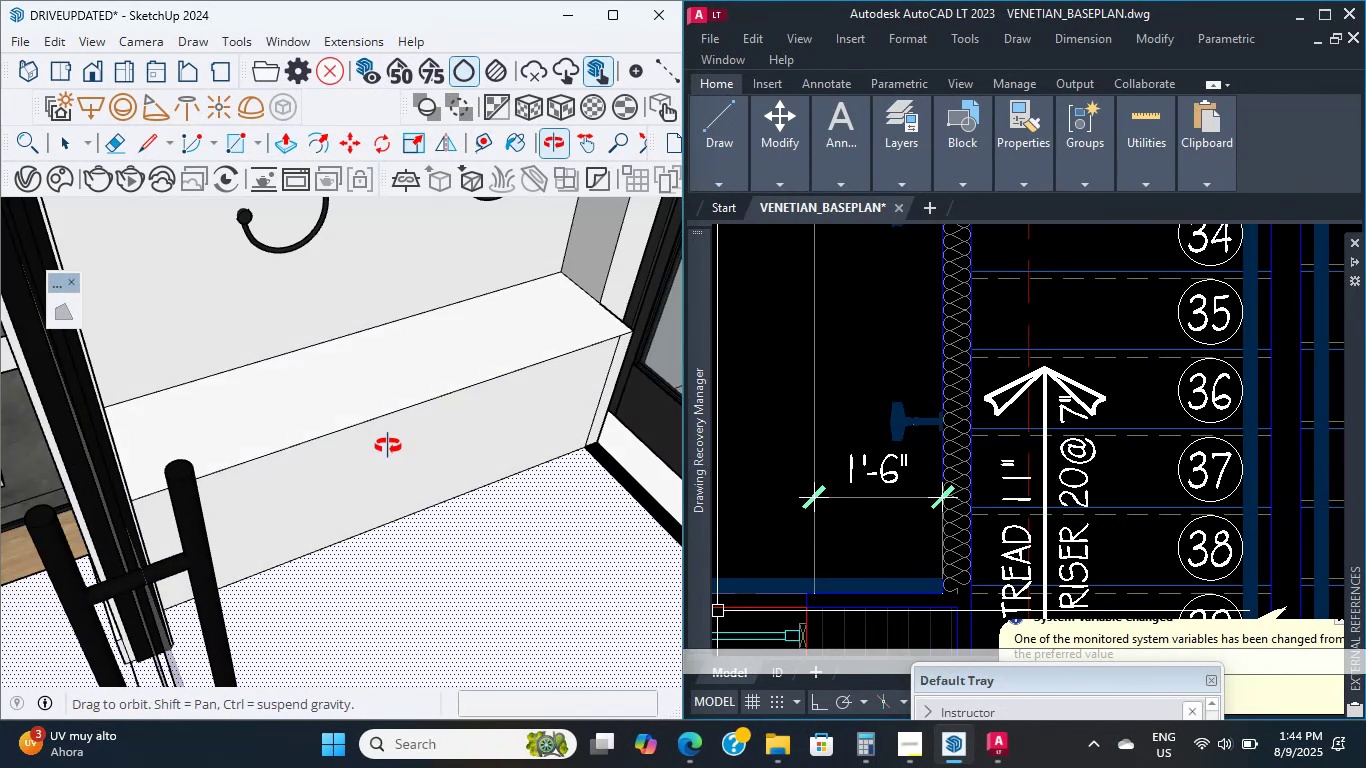 
hold_key(key=ShiftLeft, duration=0.65)
scroll: coordinate [364, 378], scroll_direction: down, amount: 1.0
 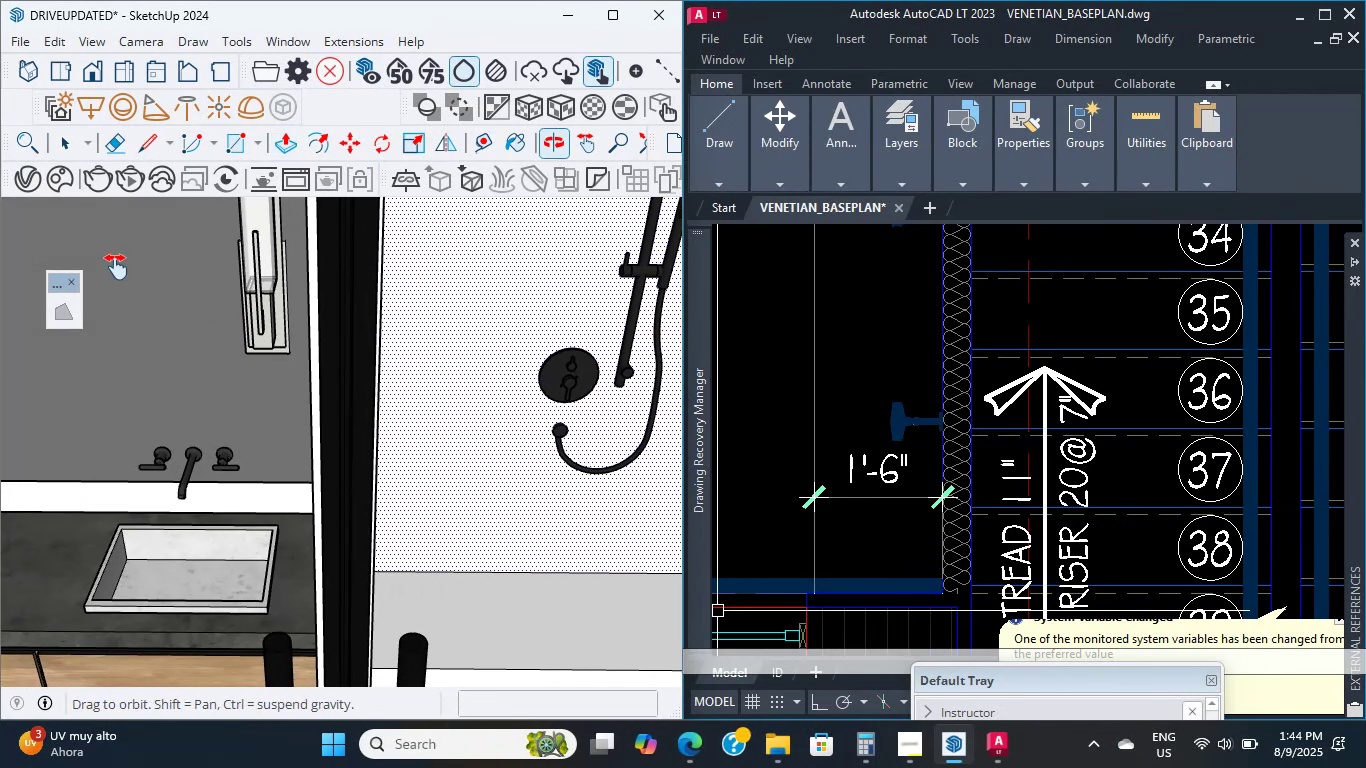 
hold_key(key=ShiftLeft, duration=0.4)
 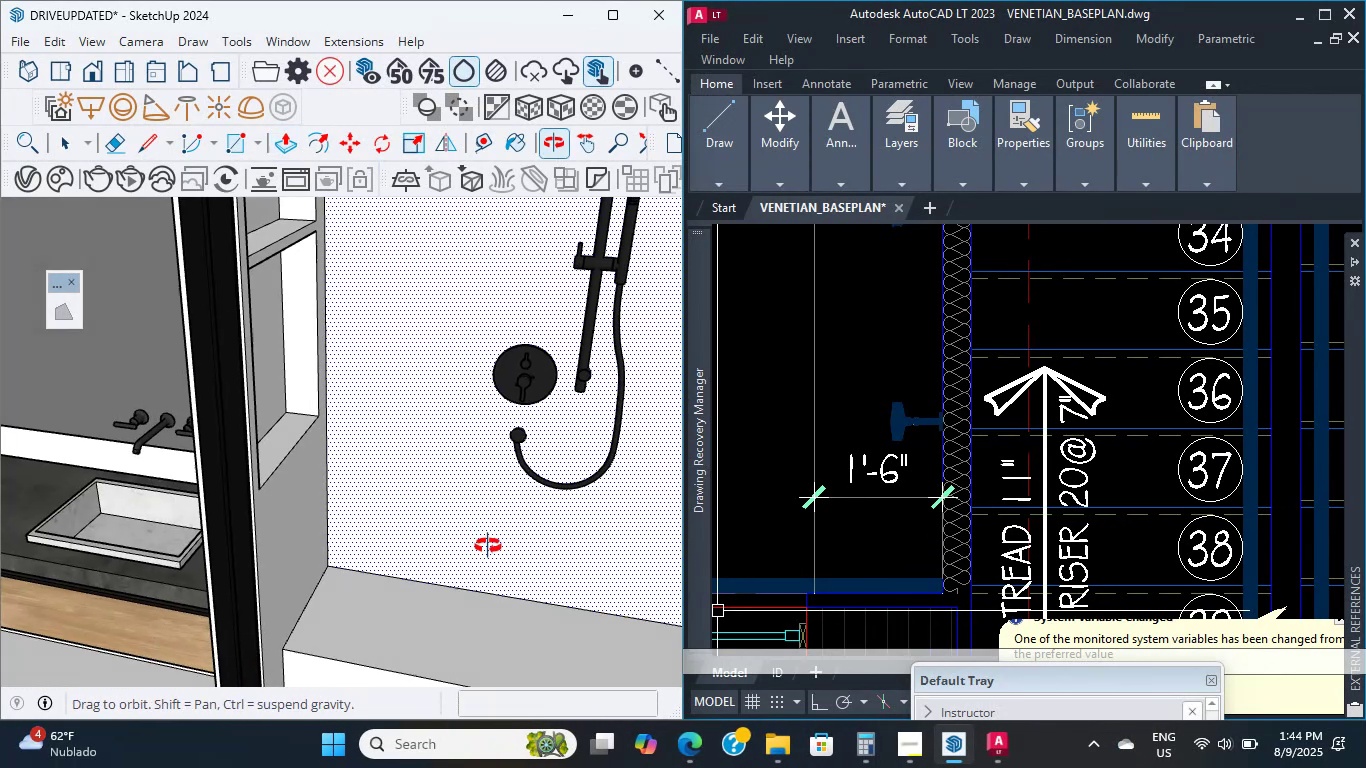 
hold_key(key=ShiftLeft, duration=1.17)
 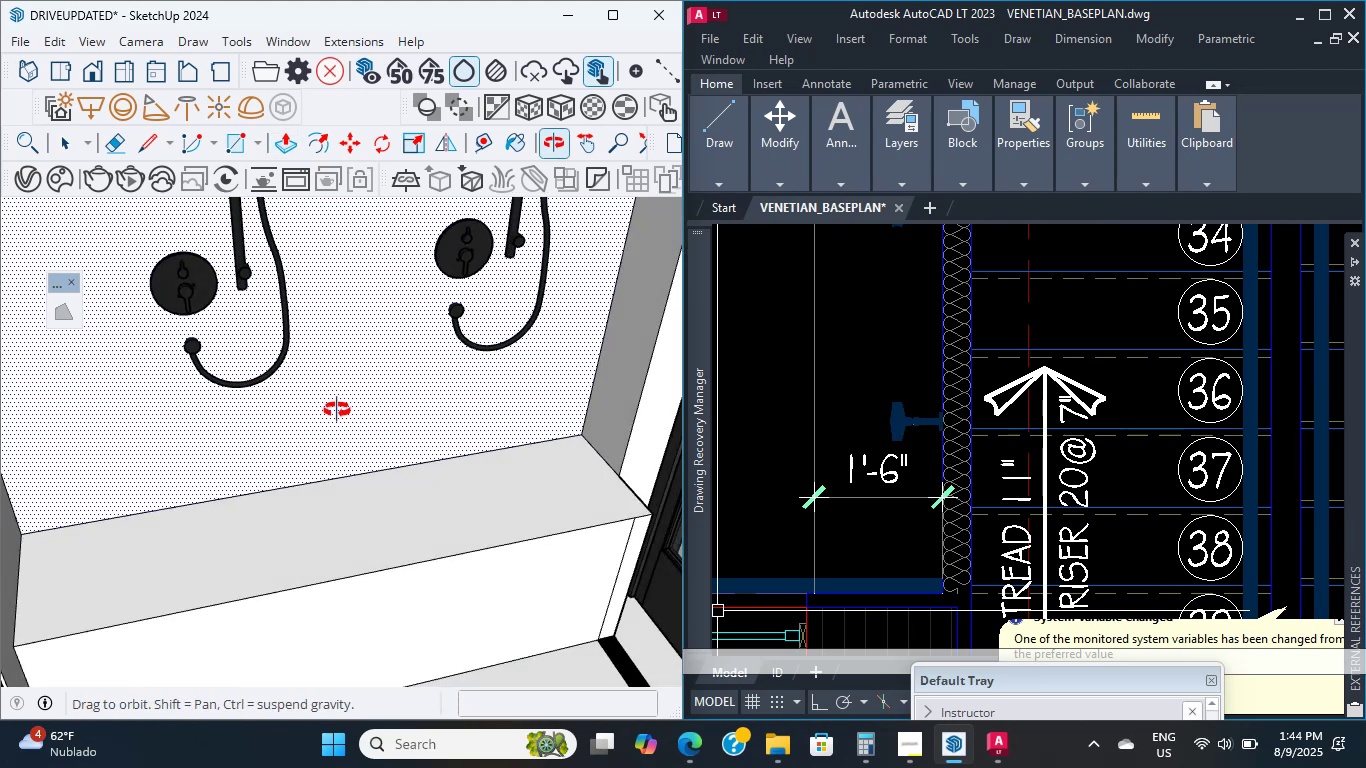 
scroll: coordinate [411, 403], scroll_direction: down, amount: 5.0
 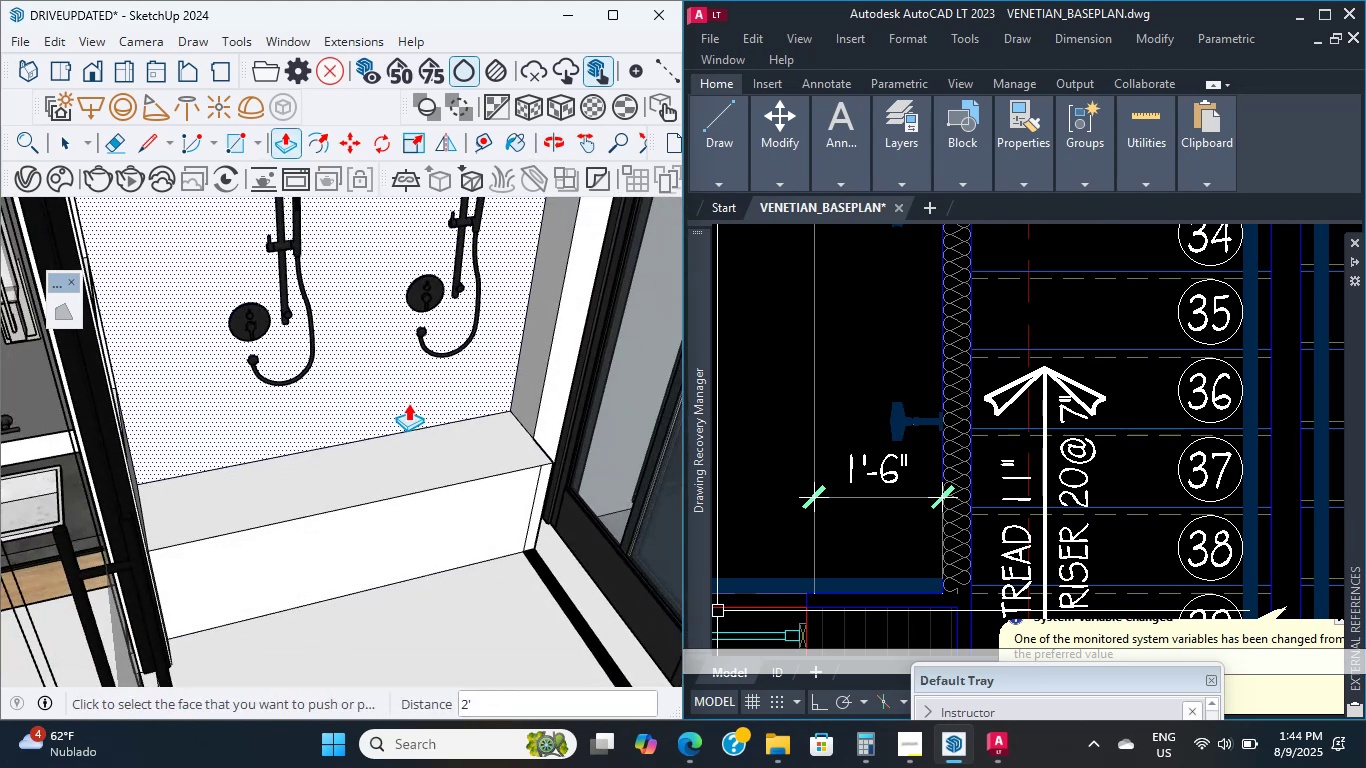 
scroll: coordinate [778, 255], scroll_direction: up, amount: 2.0
 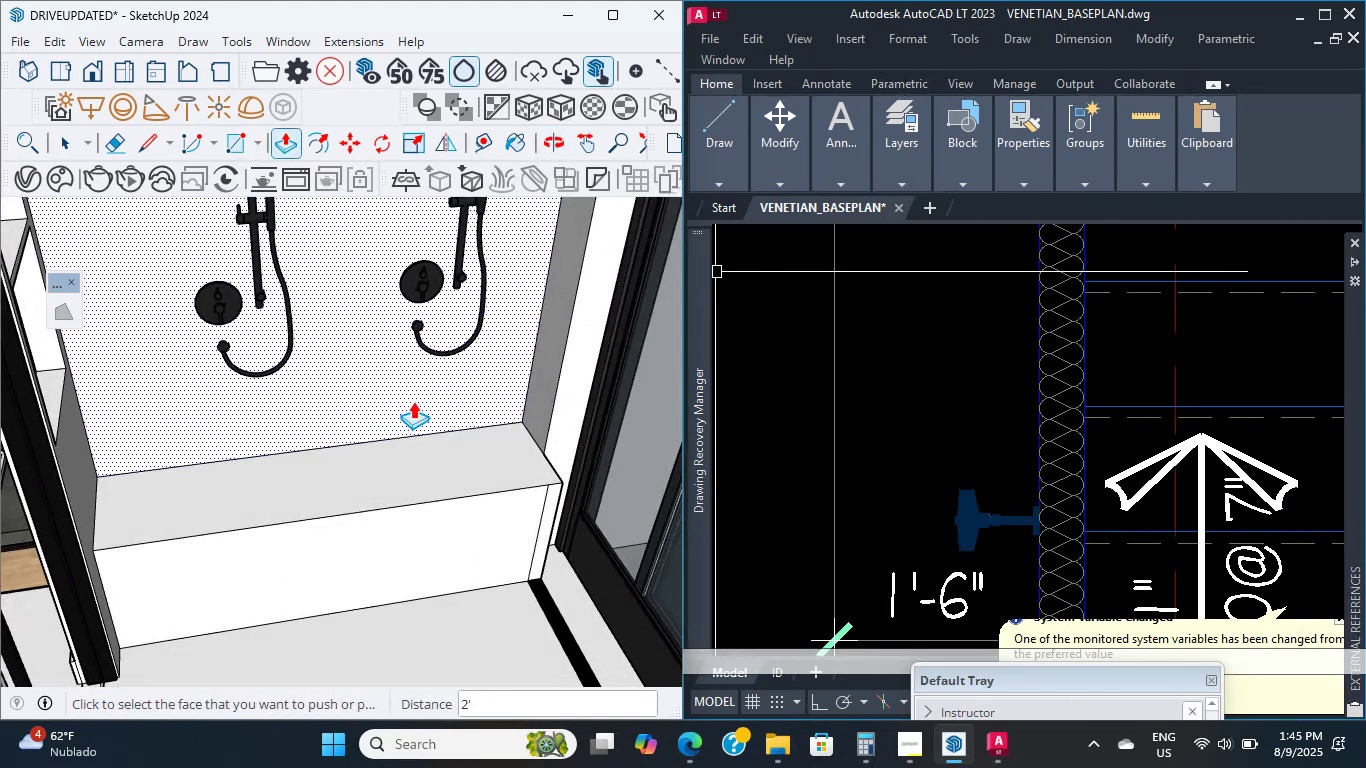 
left_click([703, 752])
 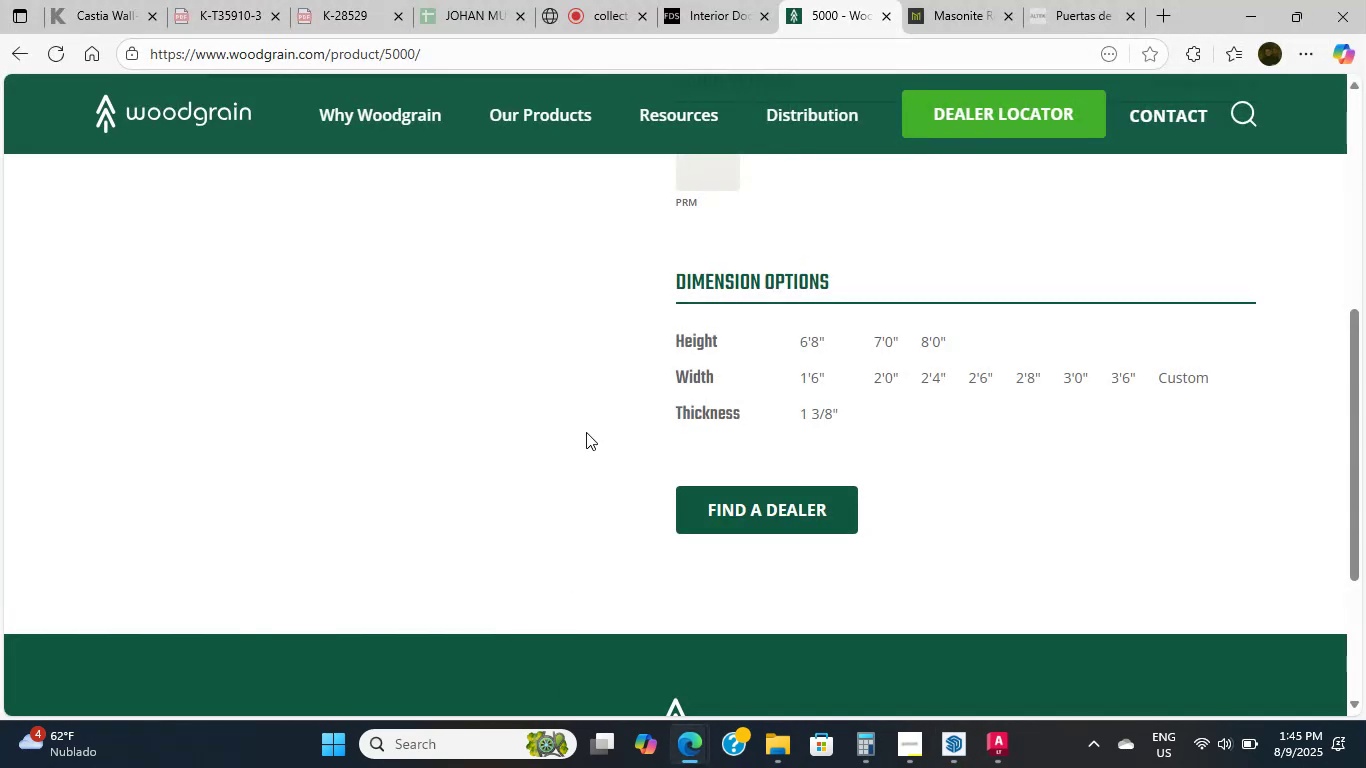 
left_click([573, 0])
 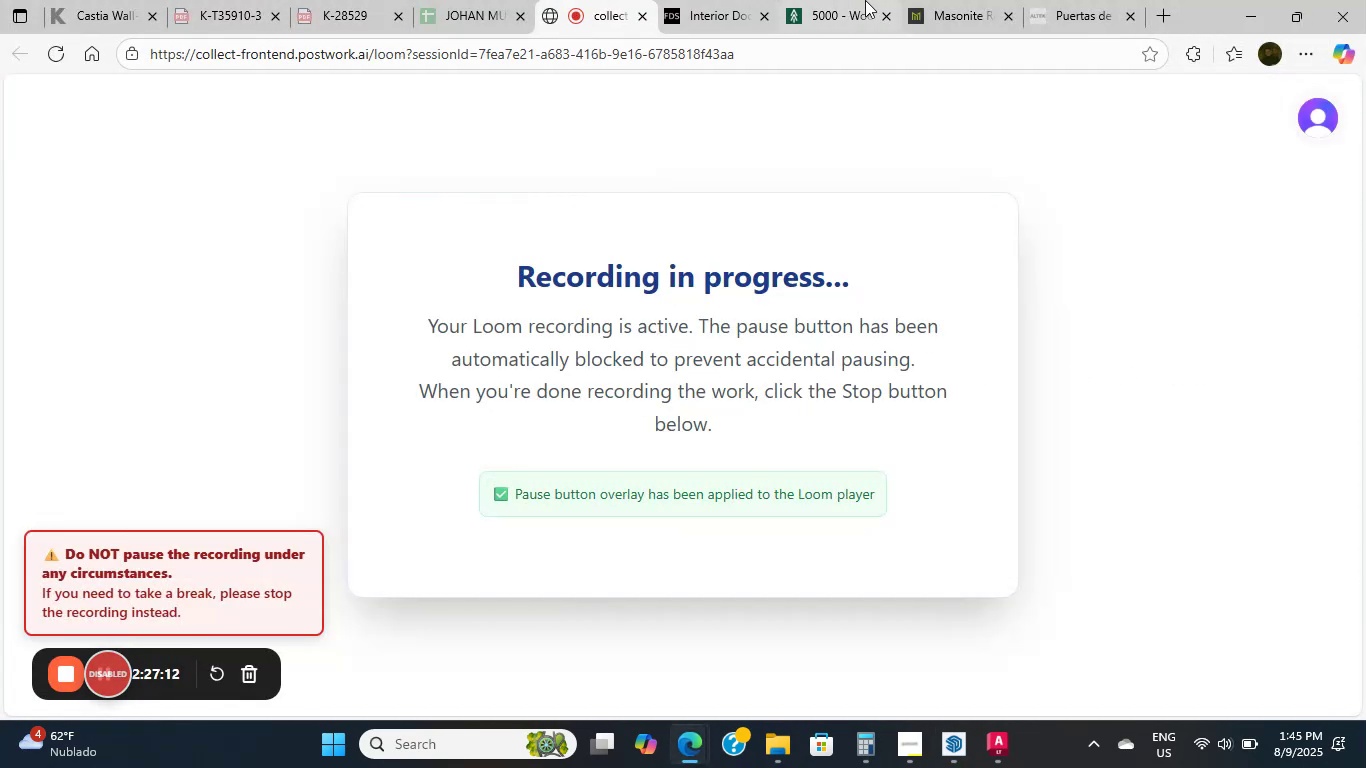 
left_click([866, 0])
 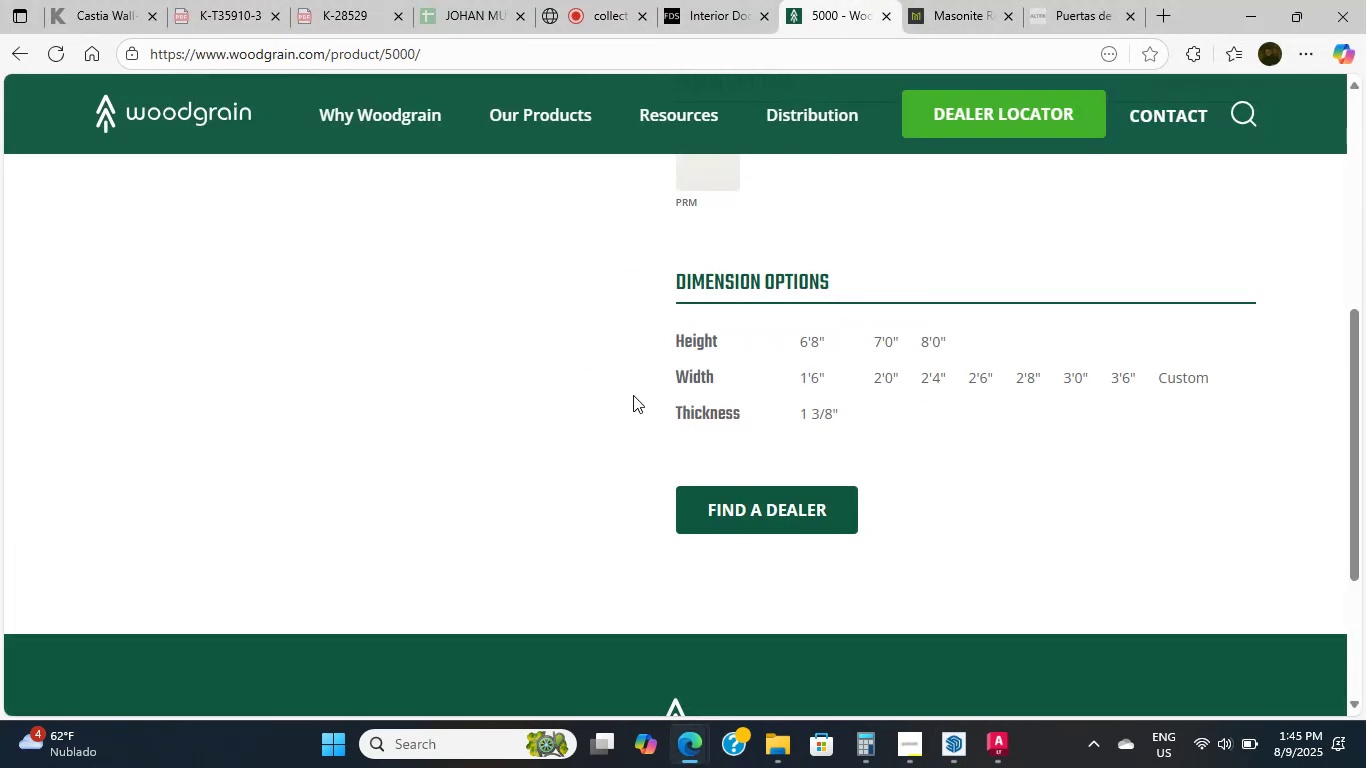 
wait(5.66)
 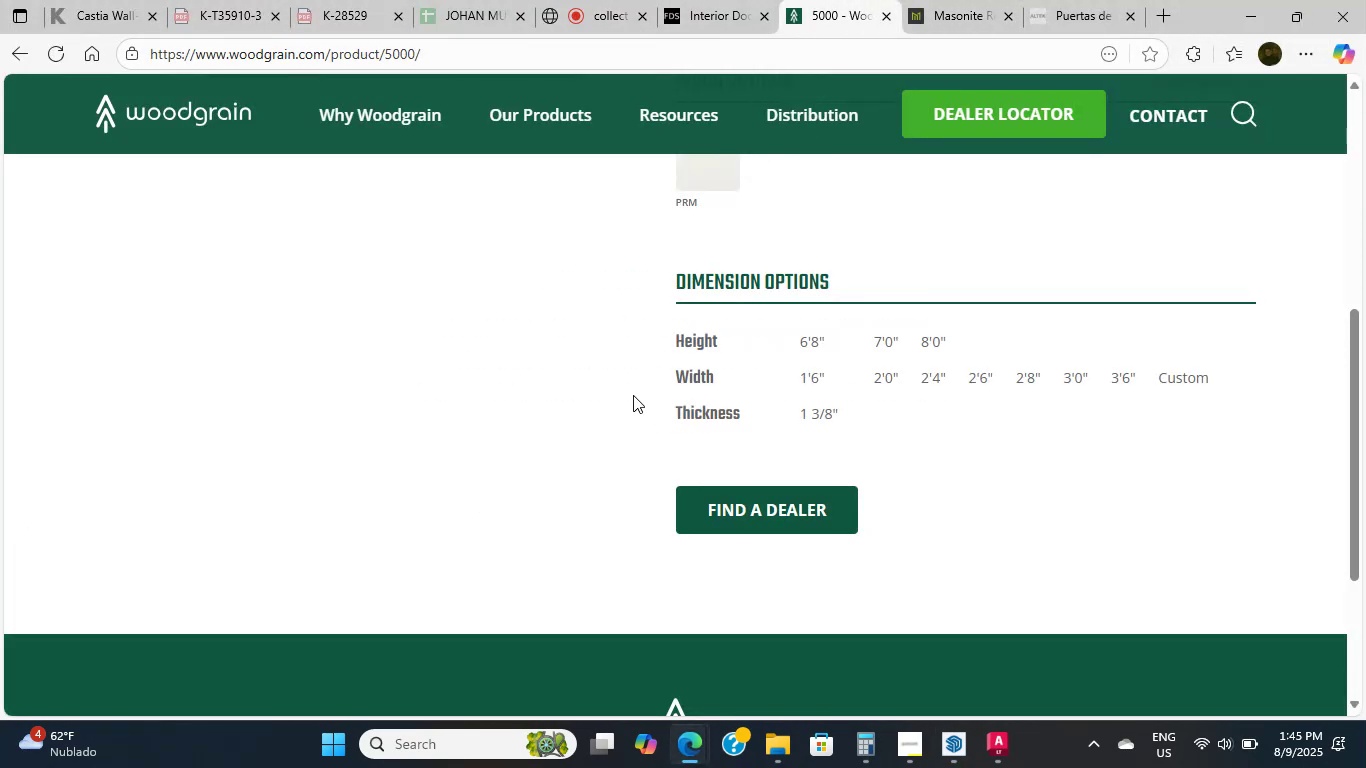 
scroll: coordinate [577, 329], scroll_direction: up, amount: 4.0
 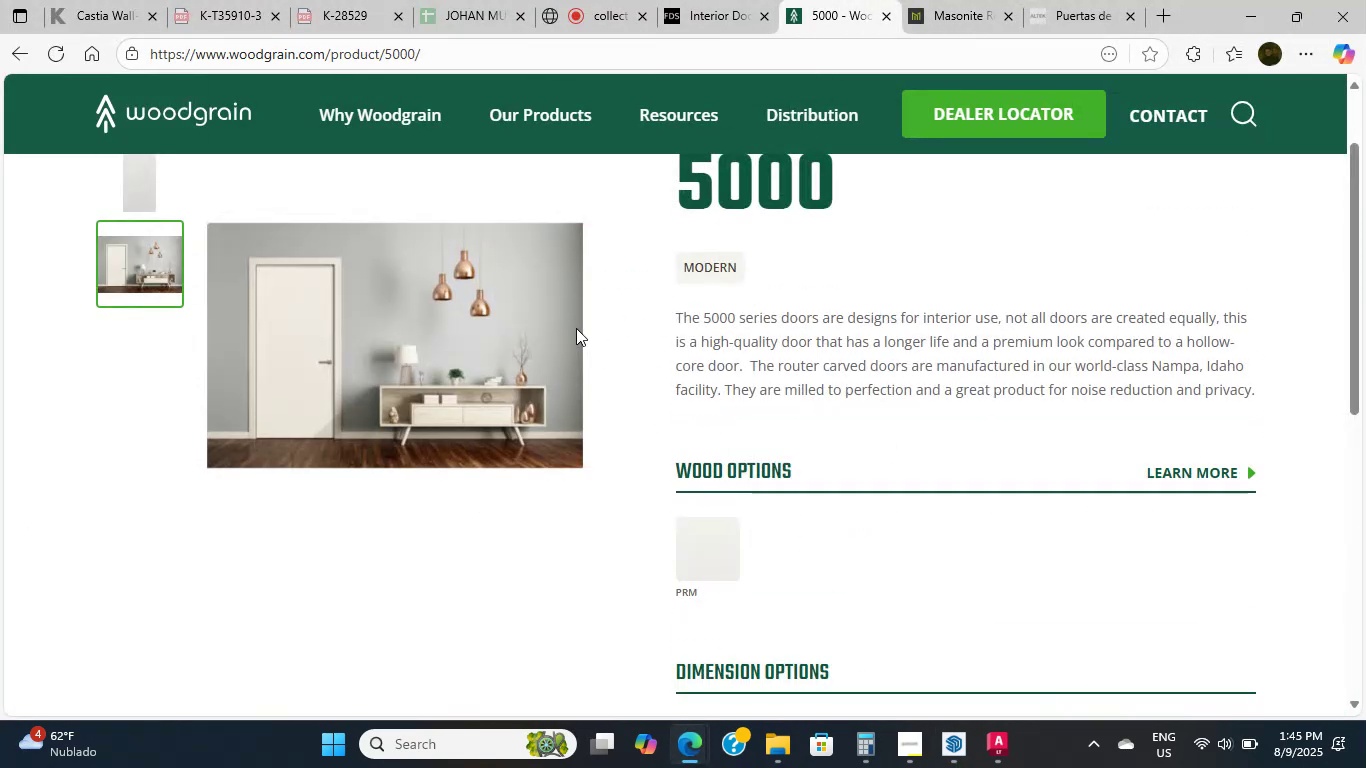 
left_click([576, 328])
 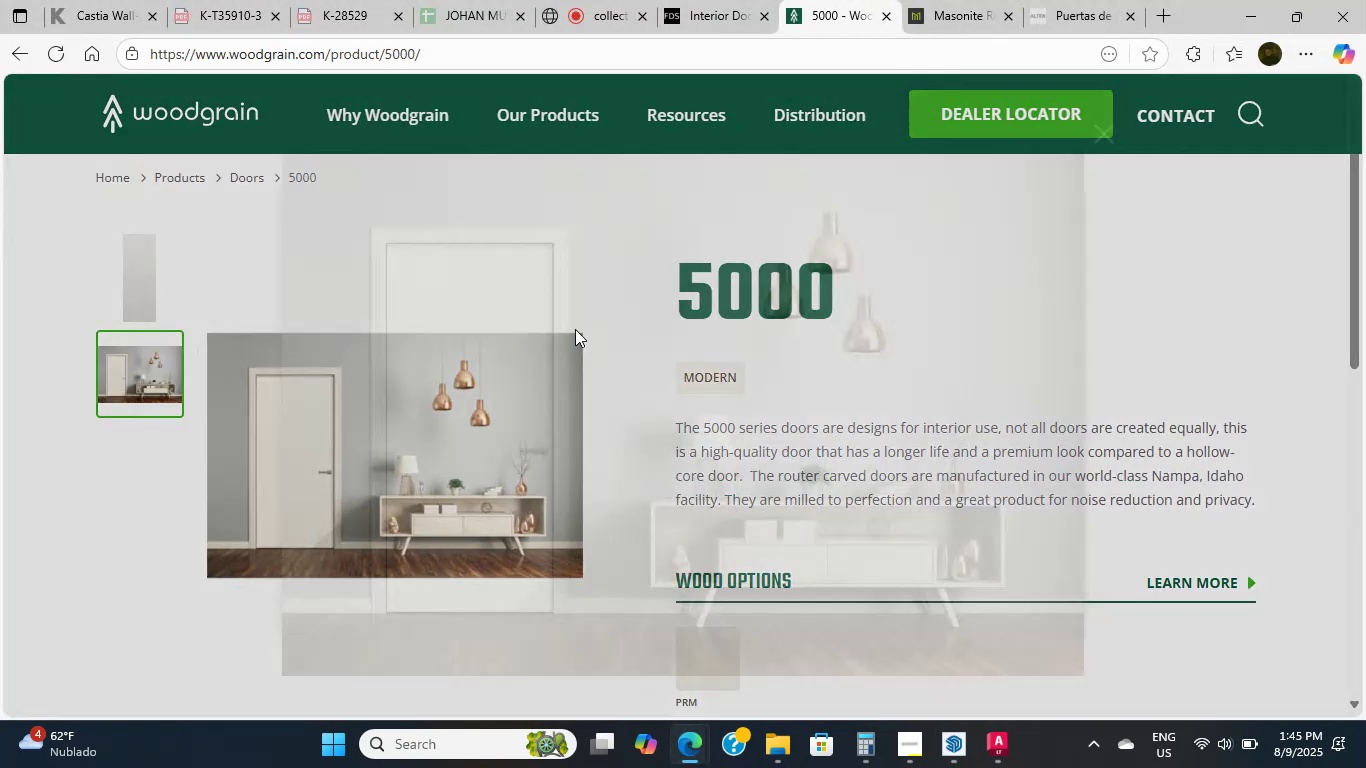 
scroll: coordinate [573, 352], scroll_direction: up, amount: 4.0
 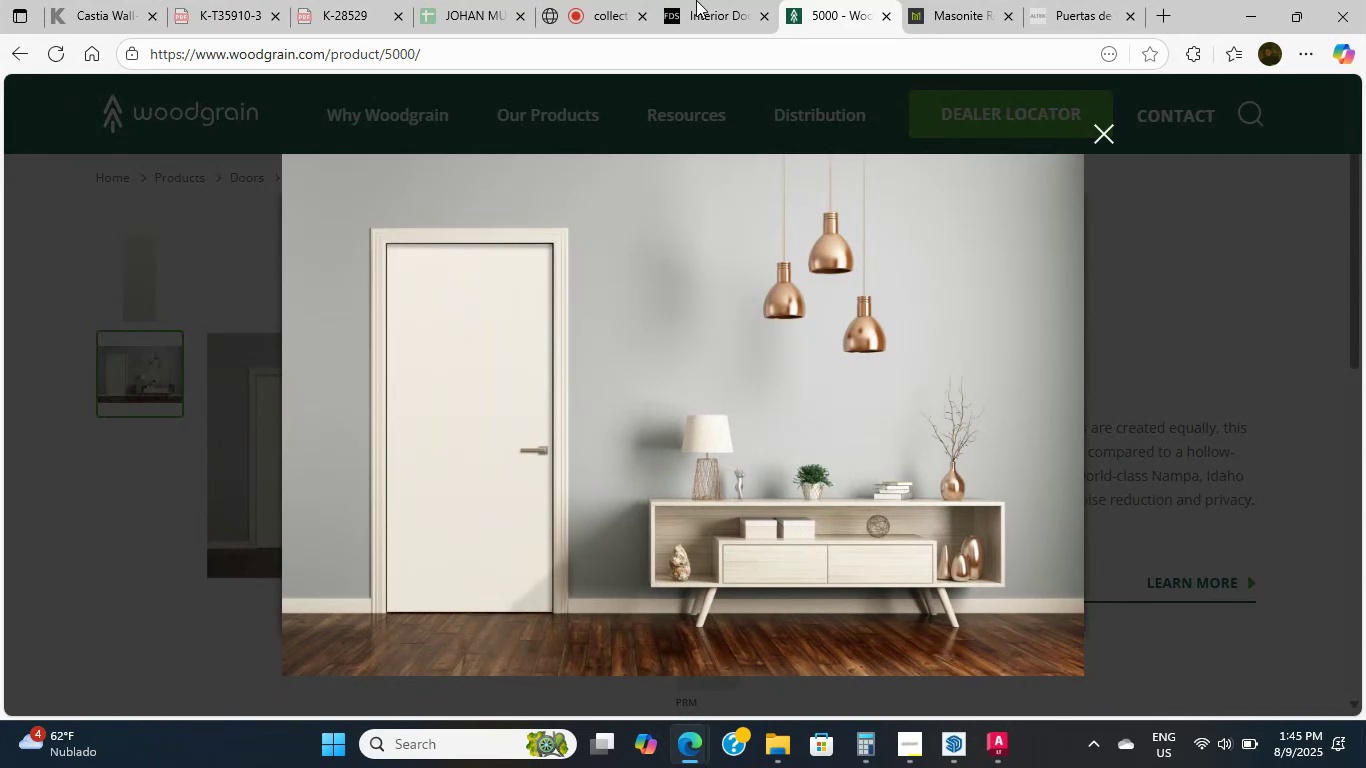 
left_click([700, 0])
 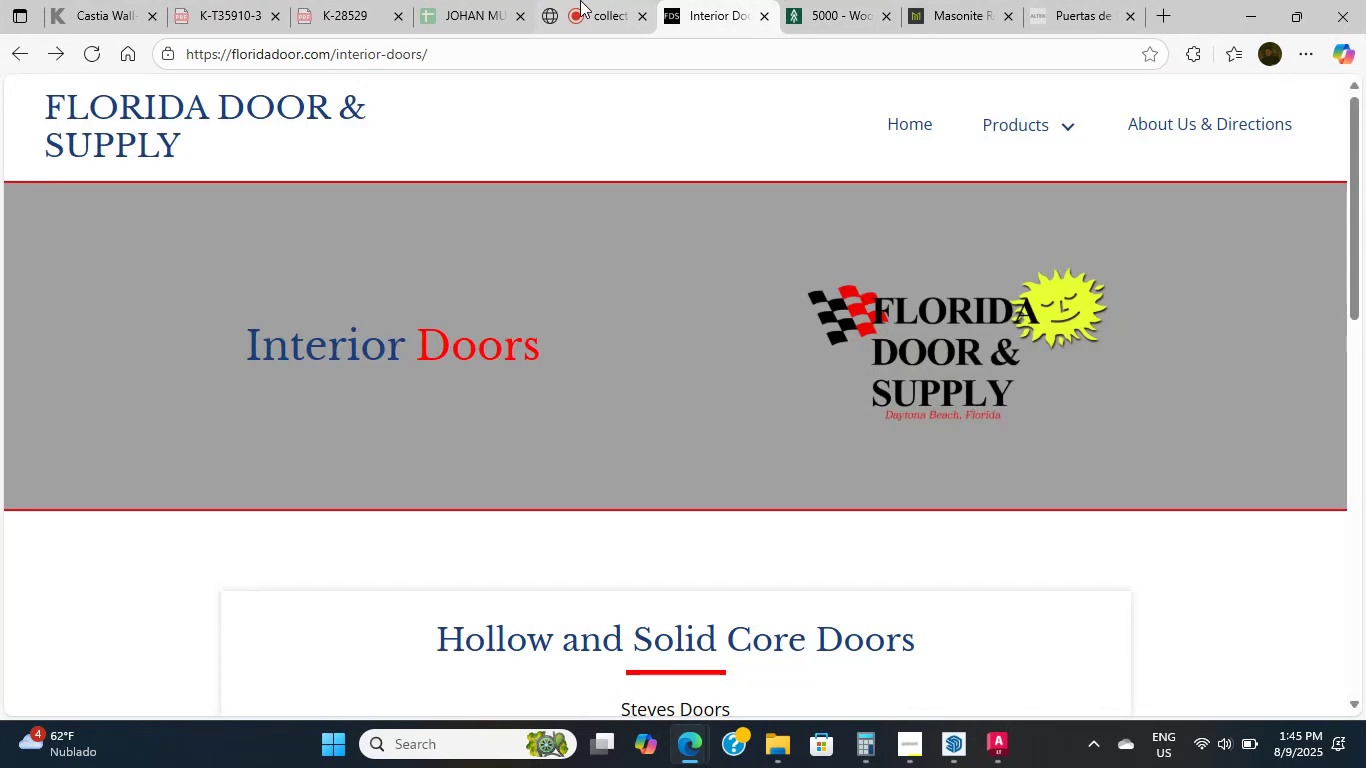 
left_click([571, 0])
 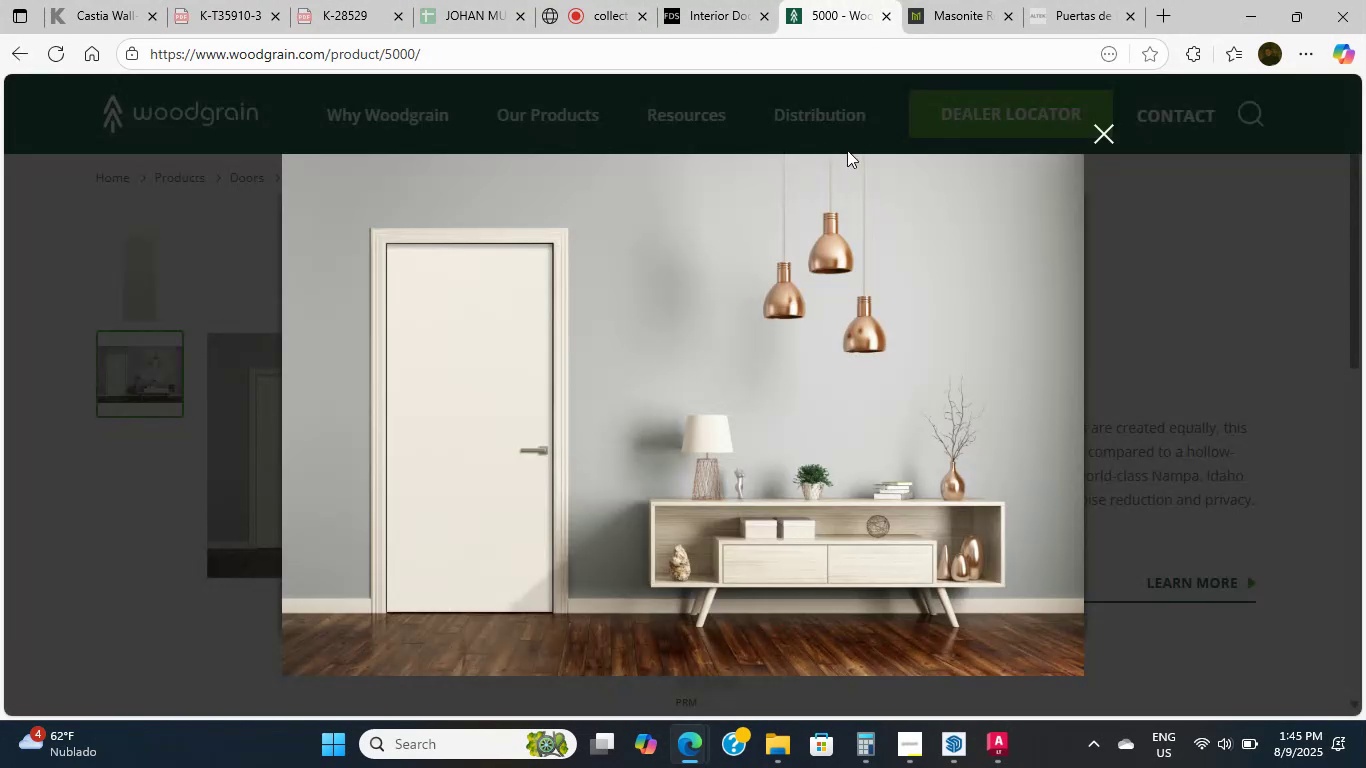 
left_click([1143, 375])
 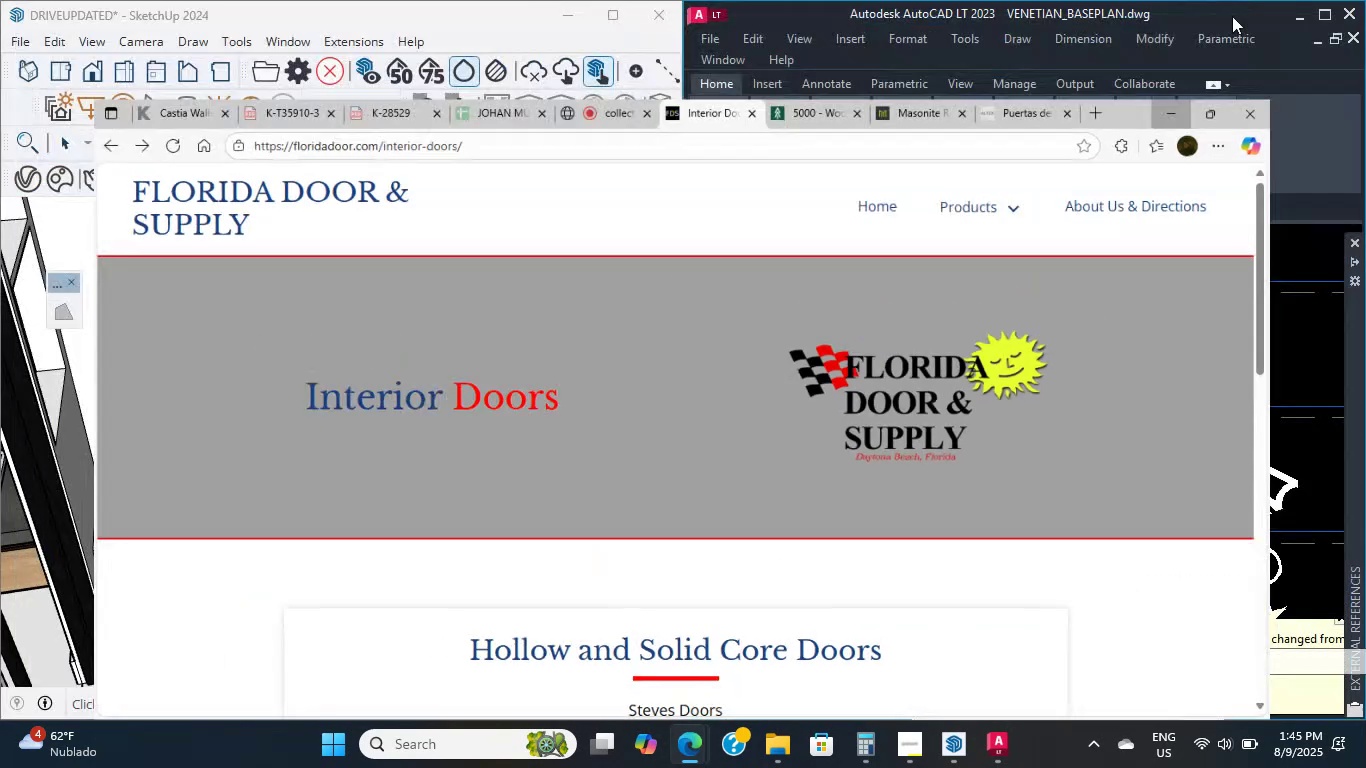 
scroll: coordinate [389, 543], scroll_direction: up, amount: 5.0
 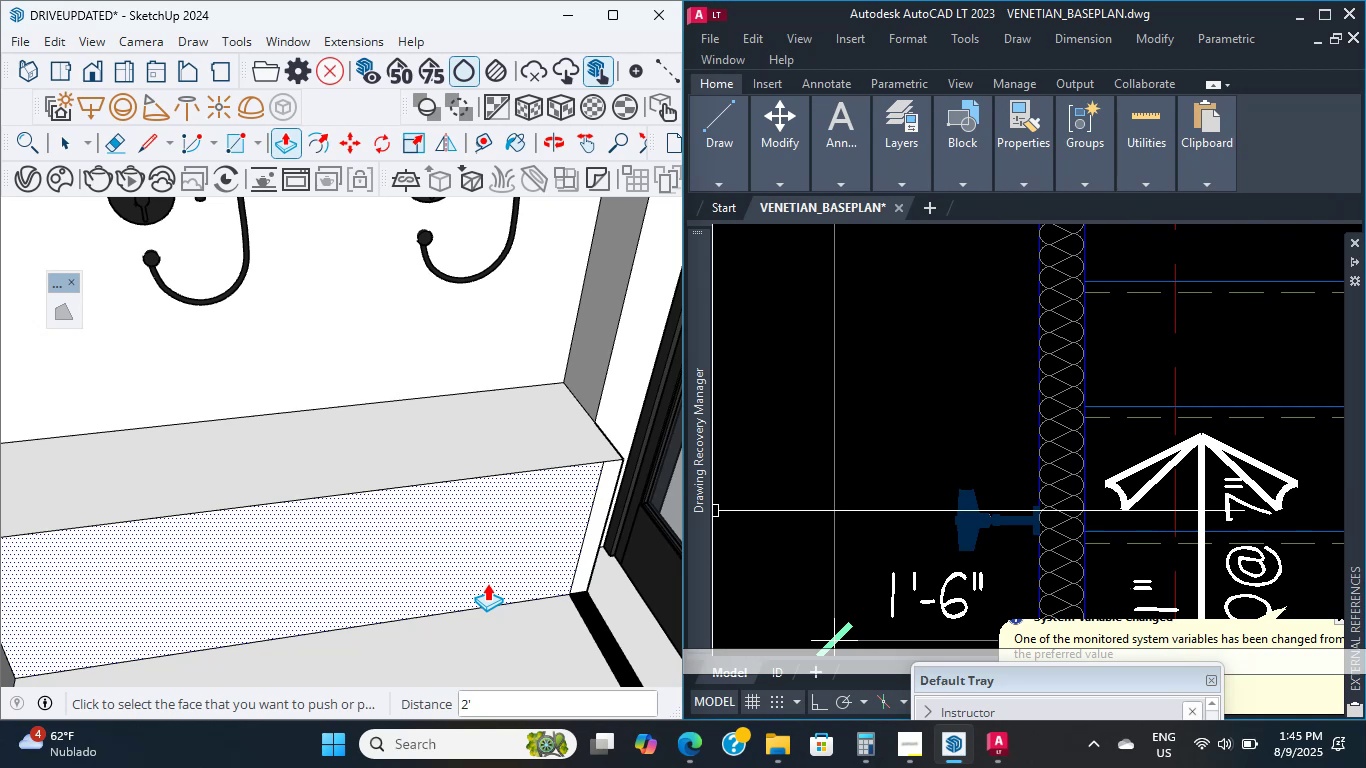 
wait(19.94)
 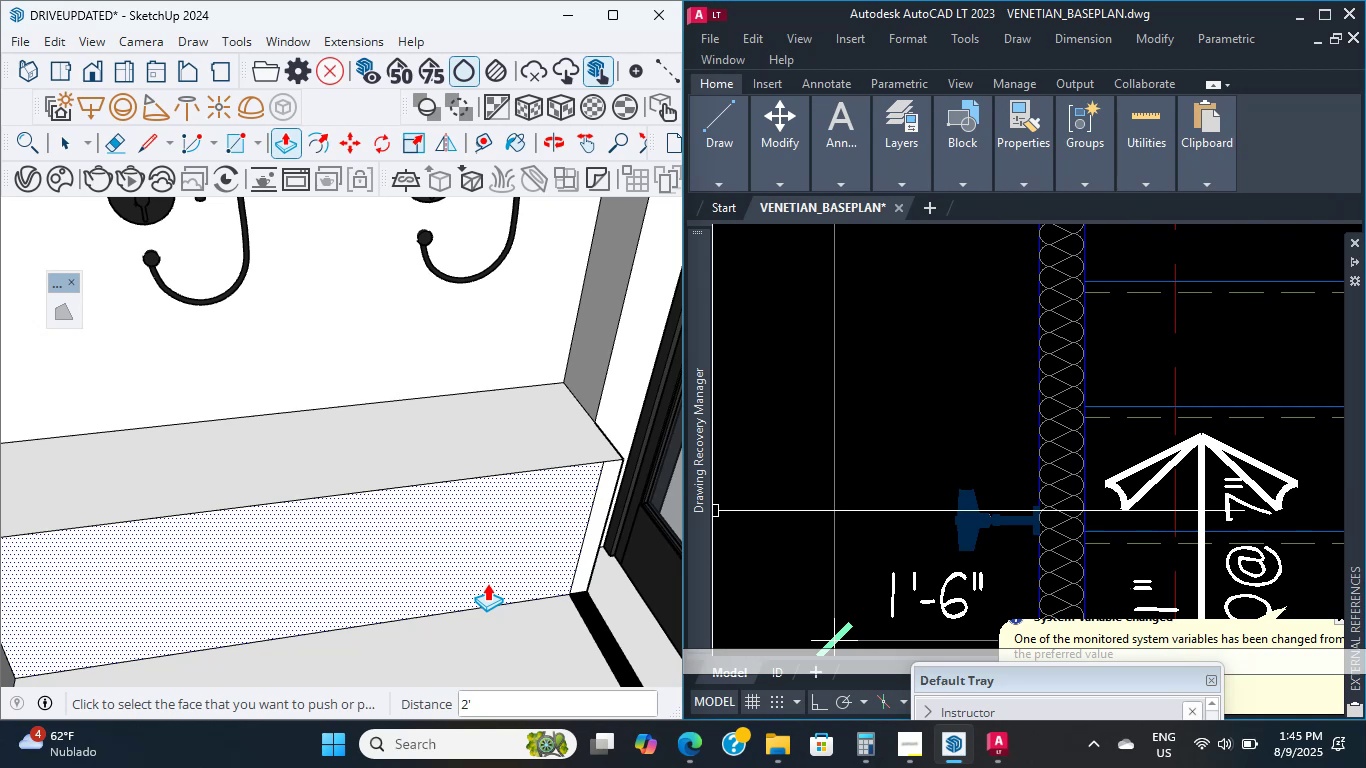 
scroll: coordinate [477, 556], scroll_direction: up, amount: 5.0
 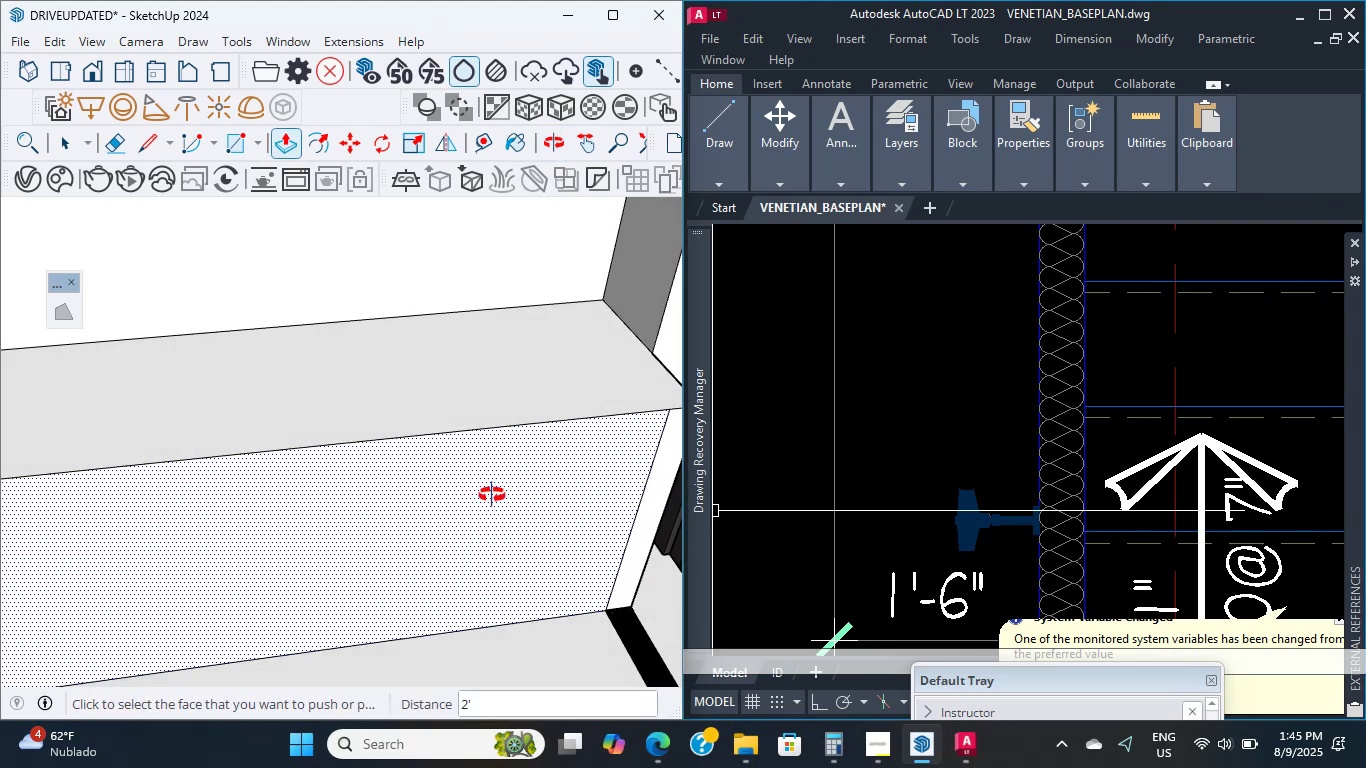 
wait(5.69)
 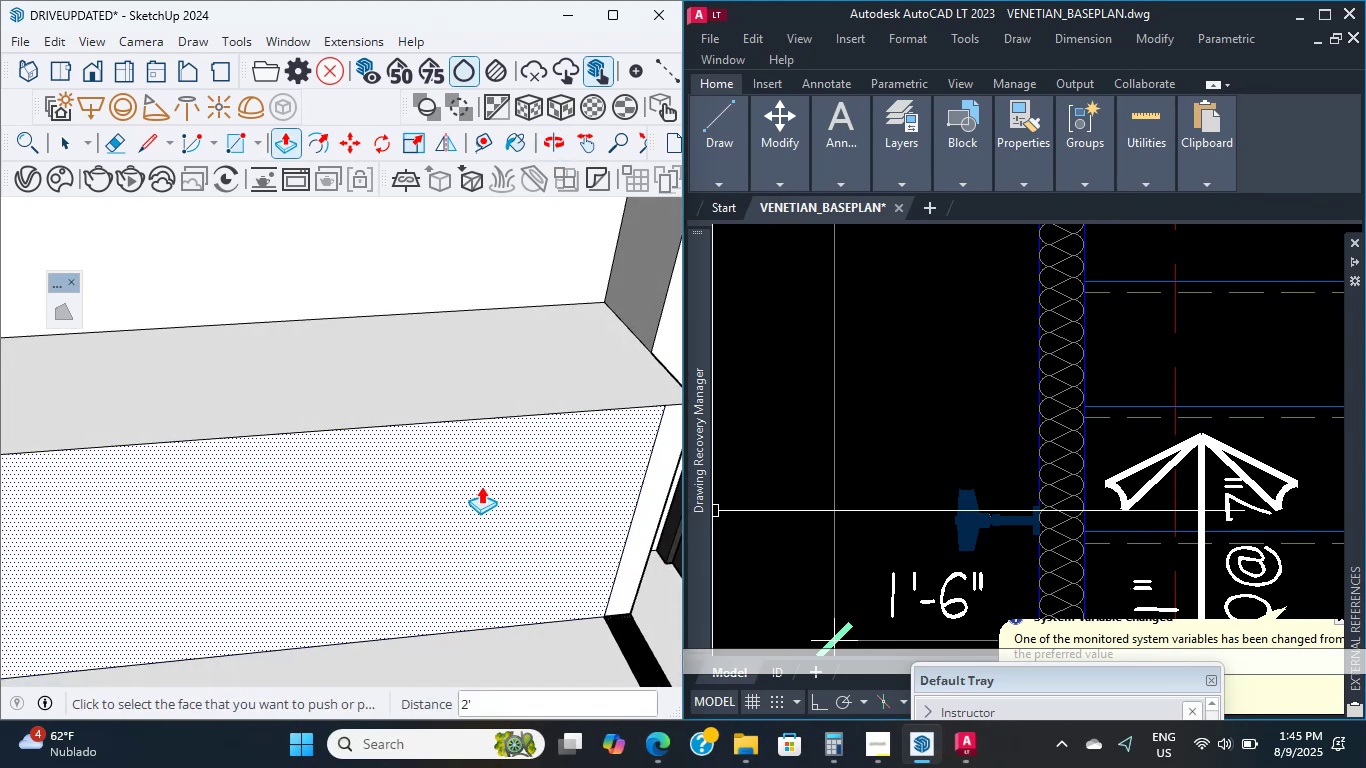 
double_click([435, 516])
 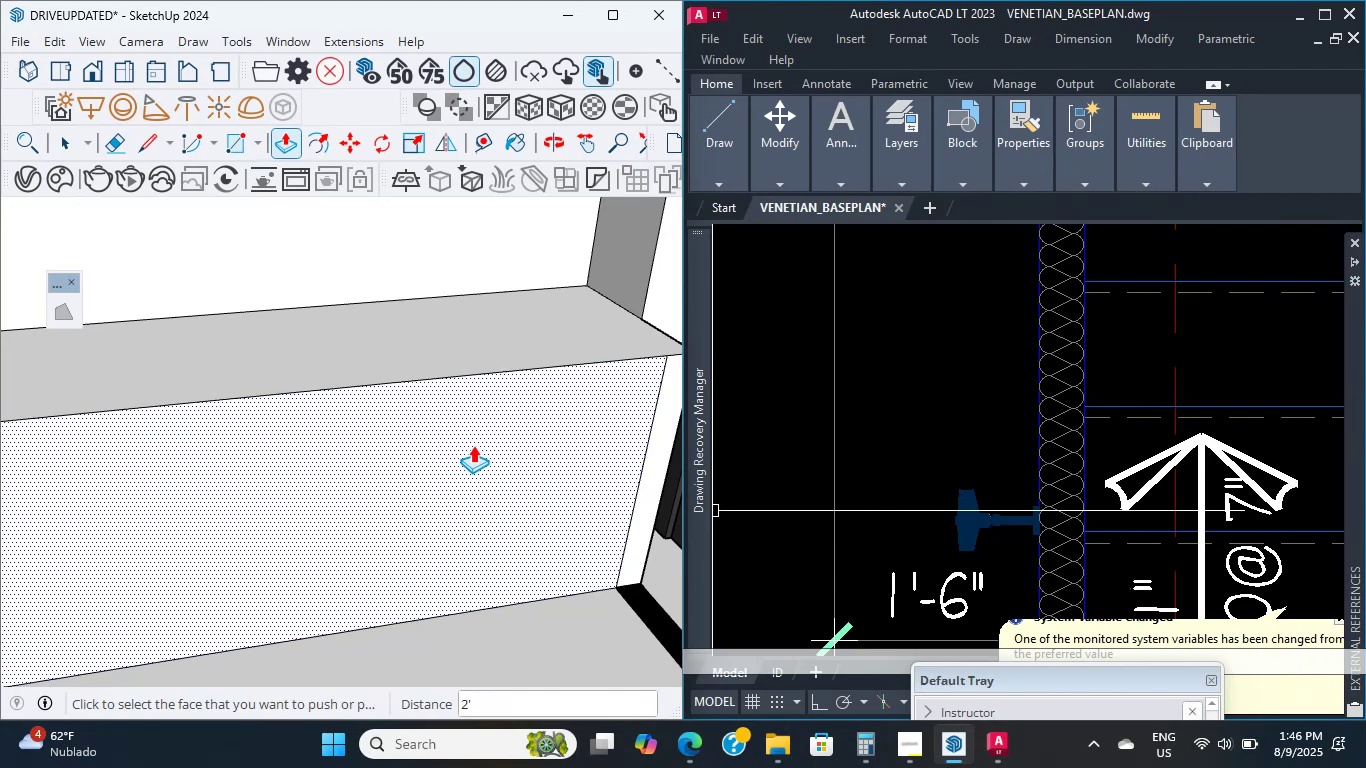 
wait(26.5)
 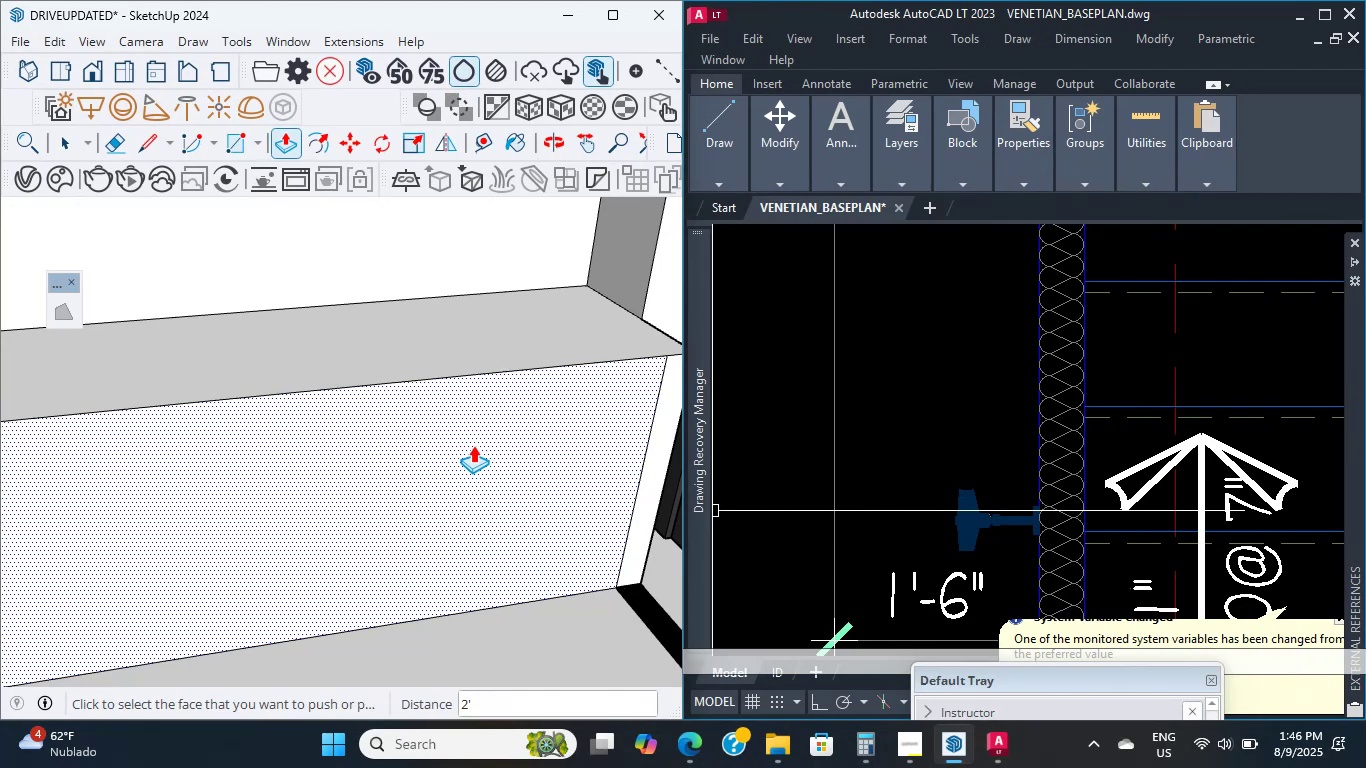 
scroll: coordinate [469, 441], scroll_direction: up, amount: 3.0
 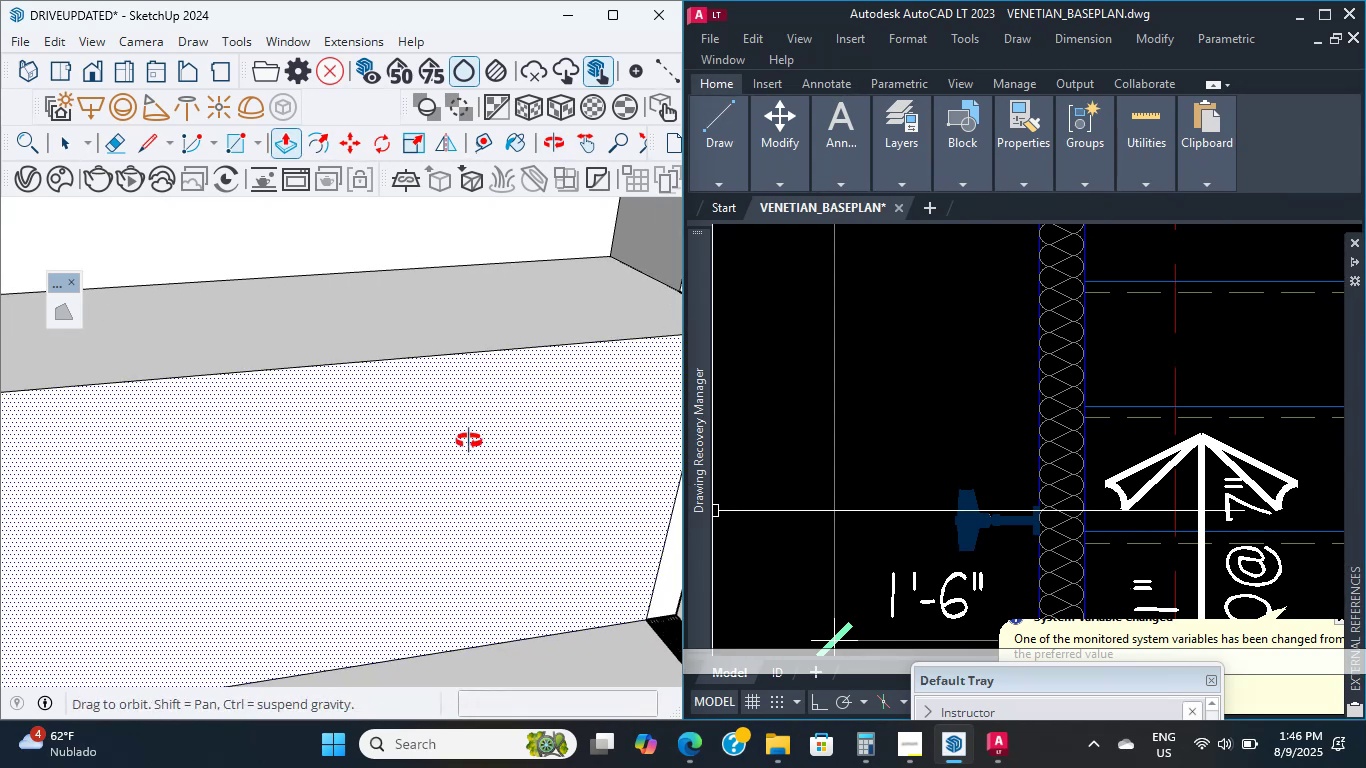 
middle_click([469, 441])
 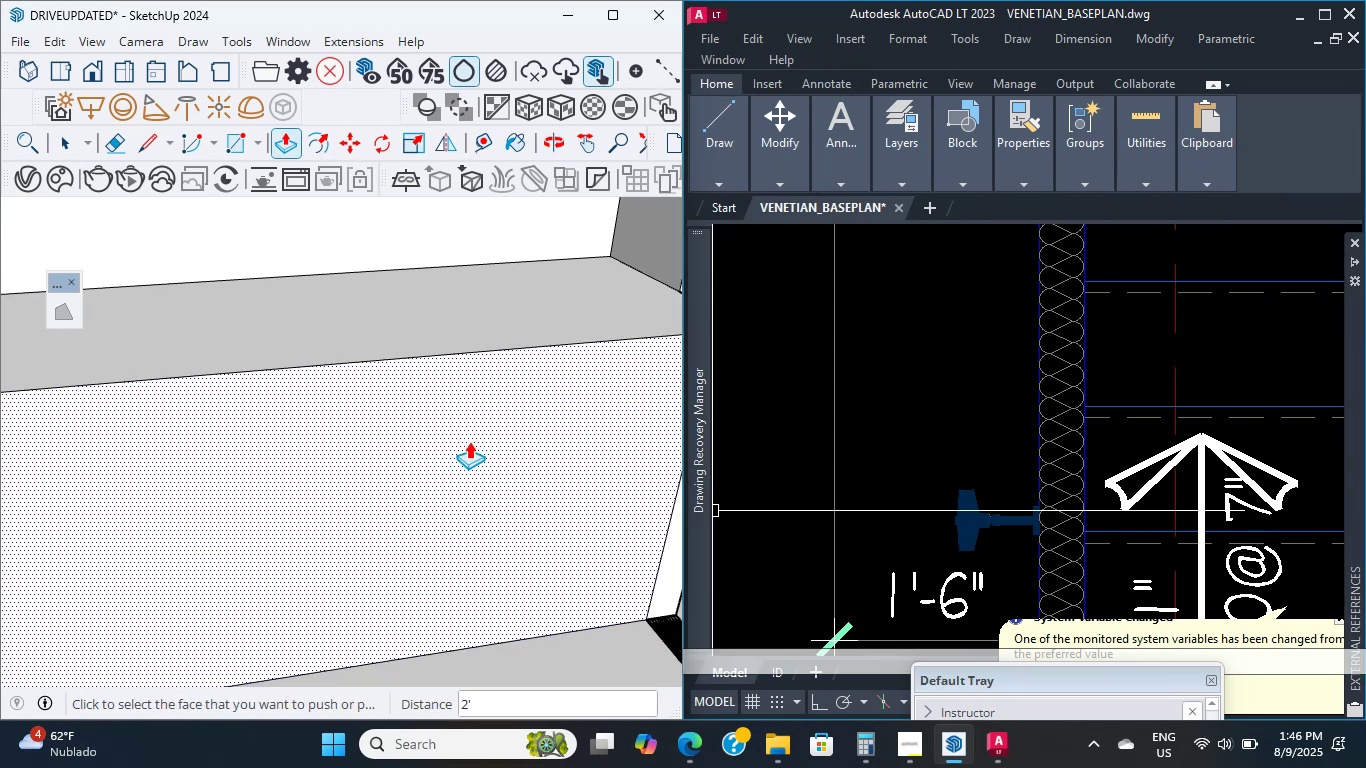 
scroll: coordinate [469, 441], scroll_direction: up, amount: 1.0
 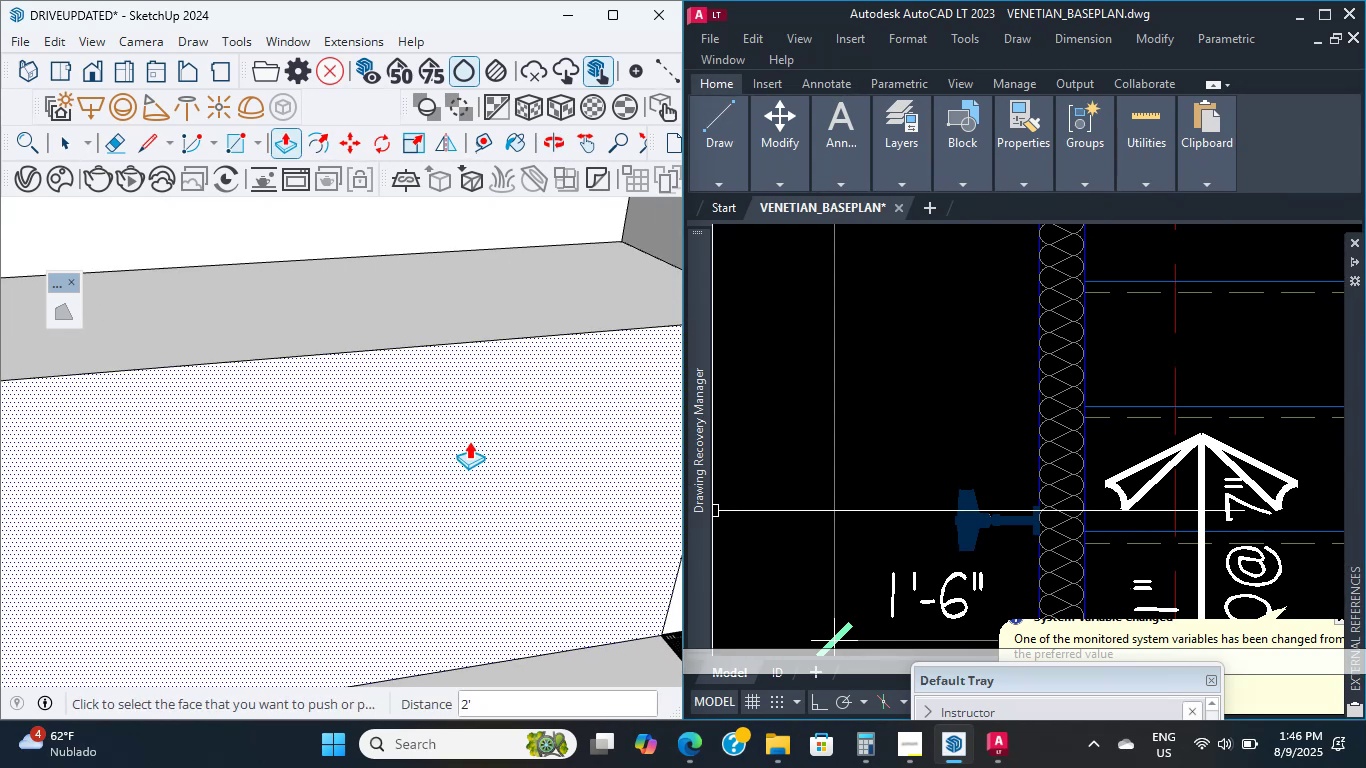 
wait(5.75)
 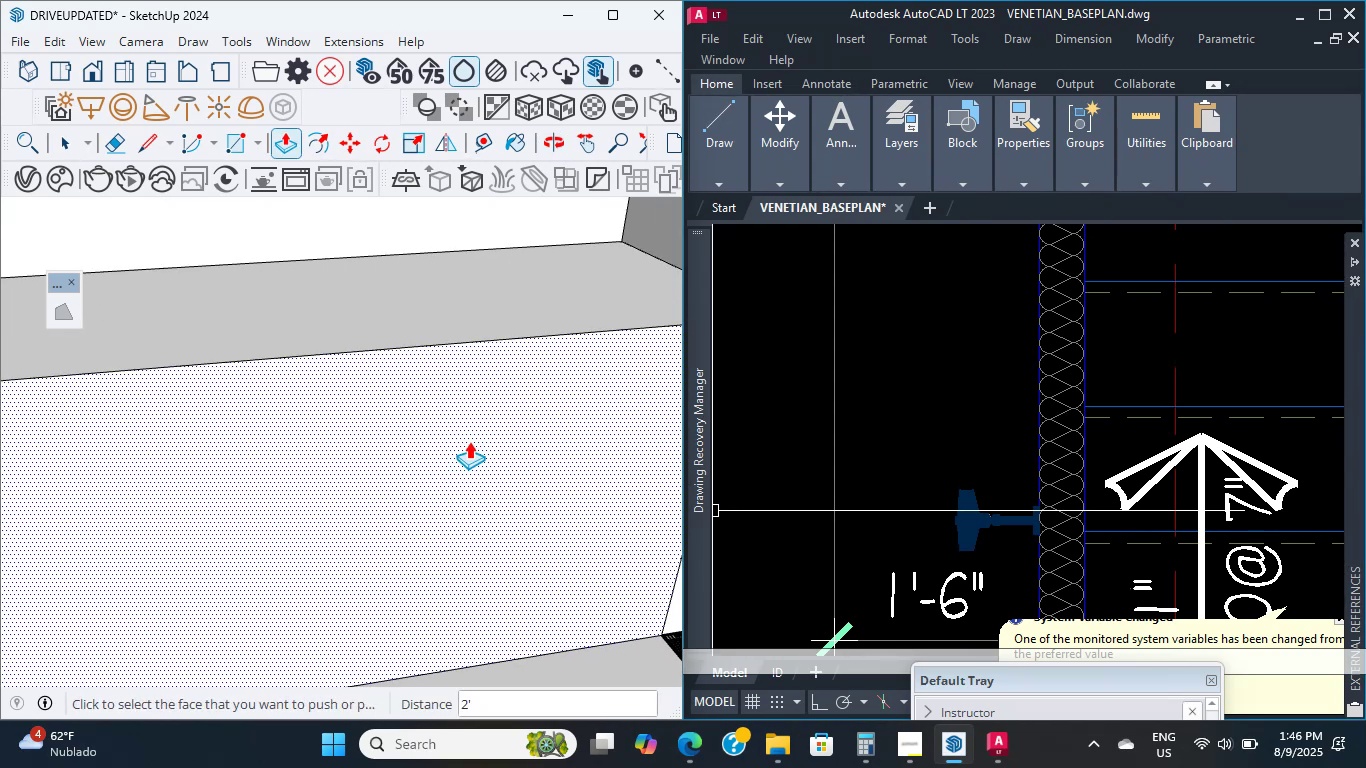 
scroll: coordinate [227, 276], scroll_direction: down, amount: 5.0
 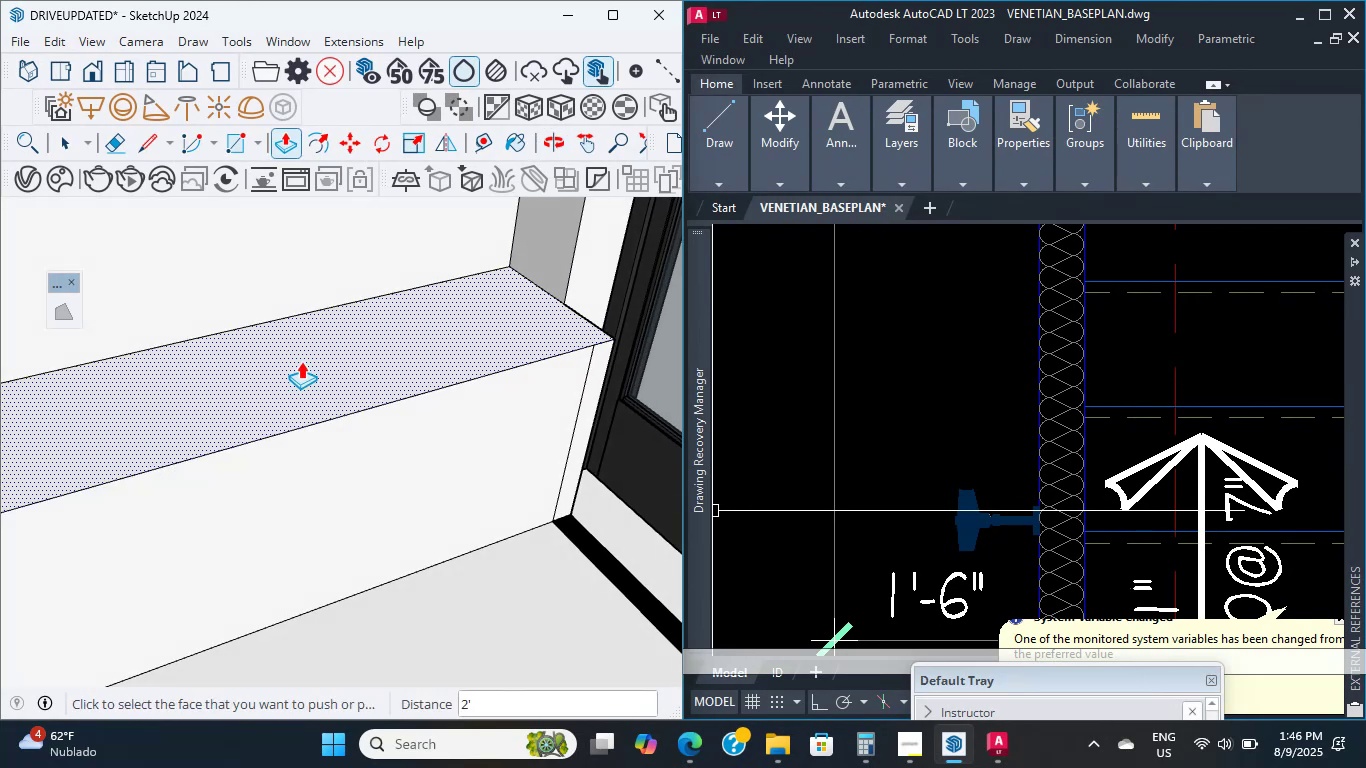 
wait(22.31)
 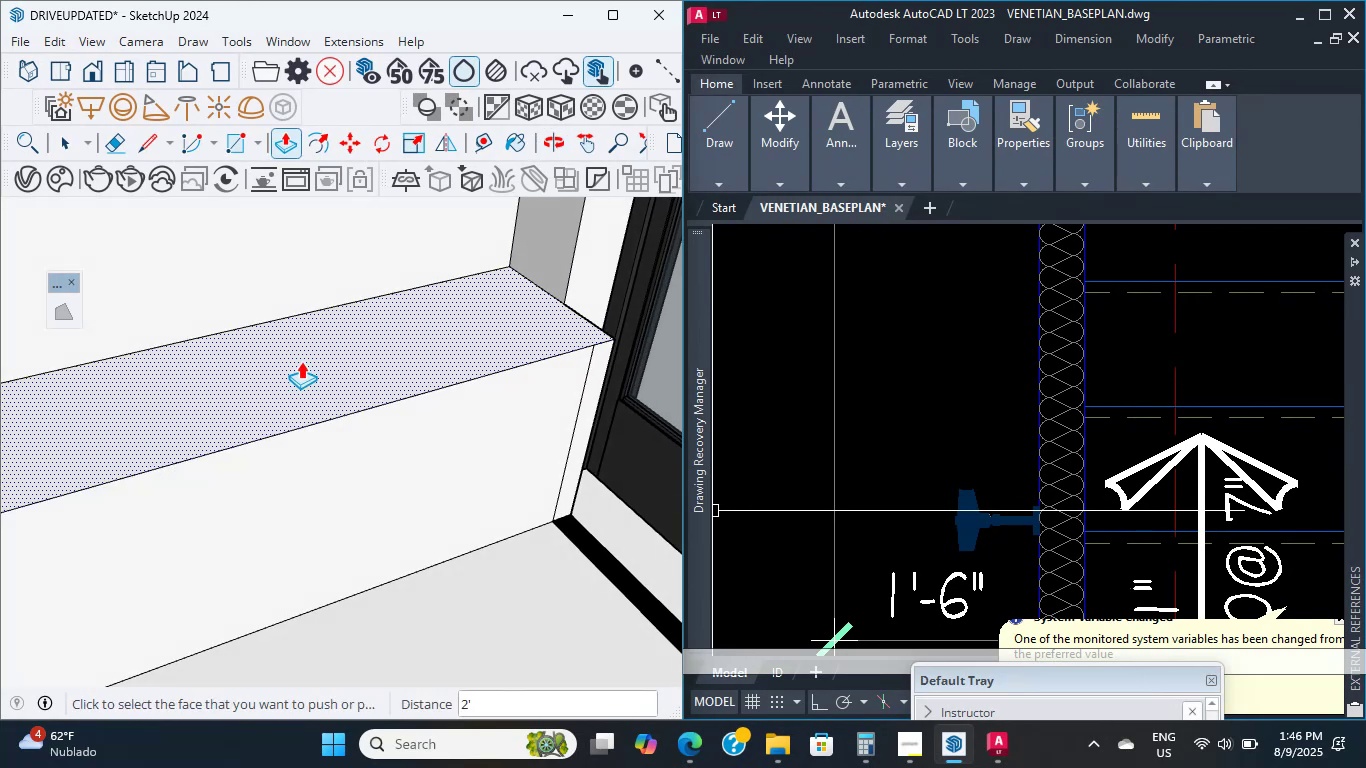 
scroll: coordinate [289, 261], scroll_direction: up, amount: 10.0
 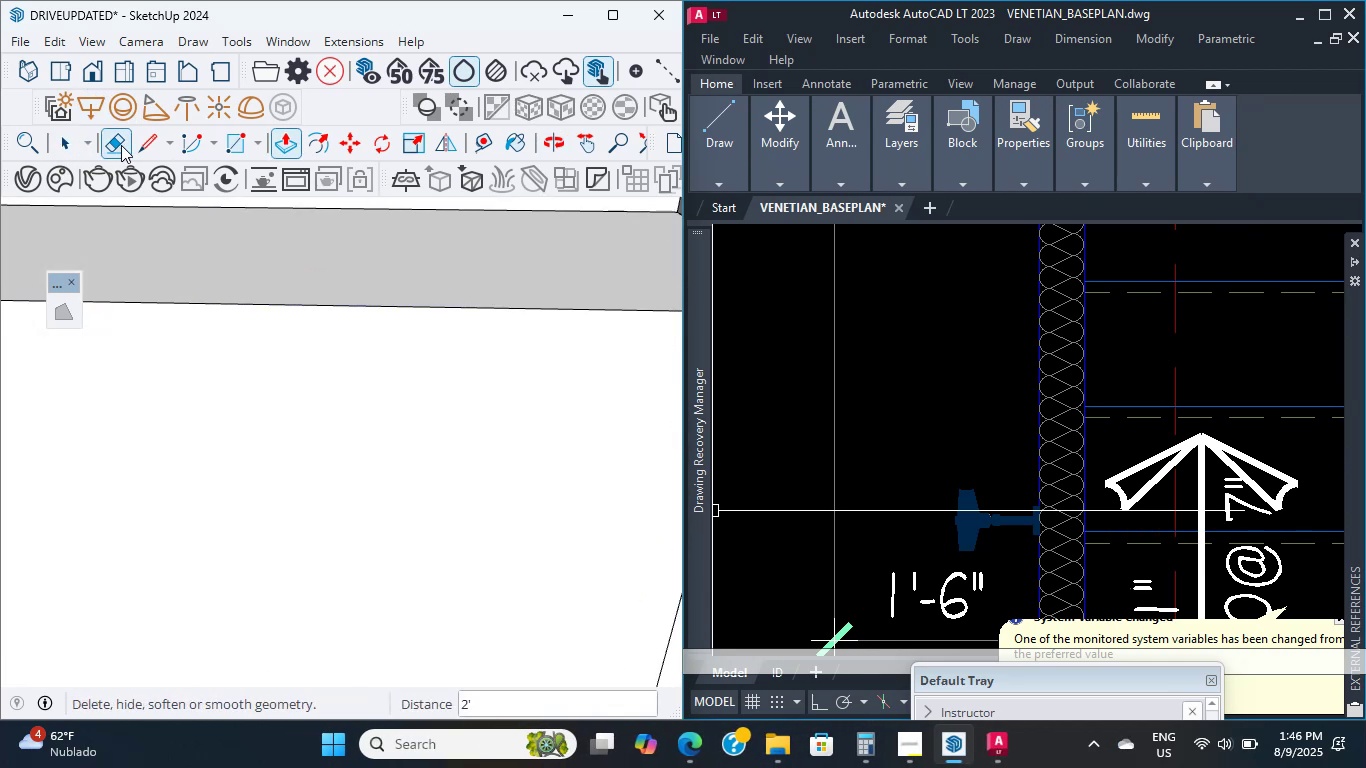 
scroll: coordinate [621, 498], scroll_direction: down, amount: 6.0
 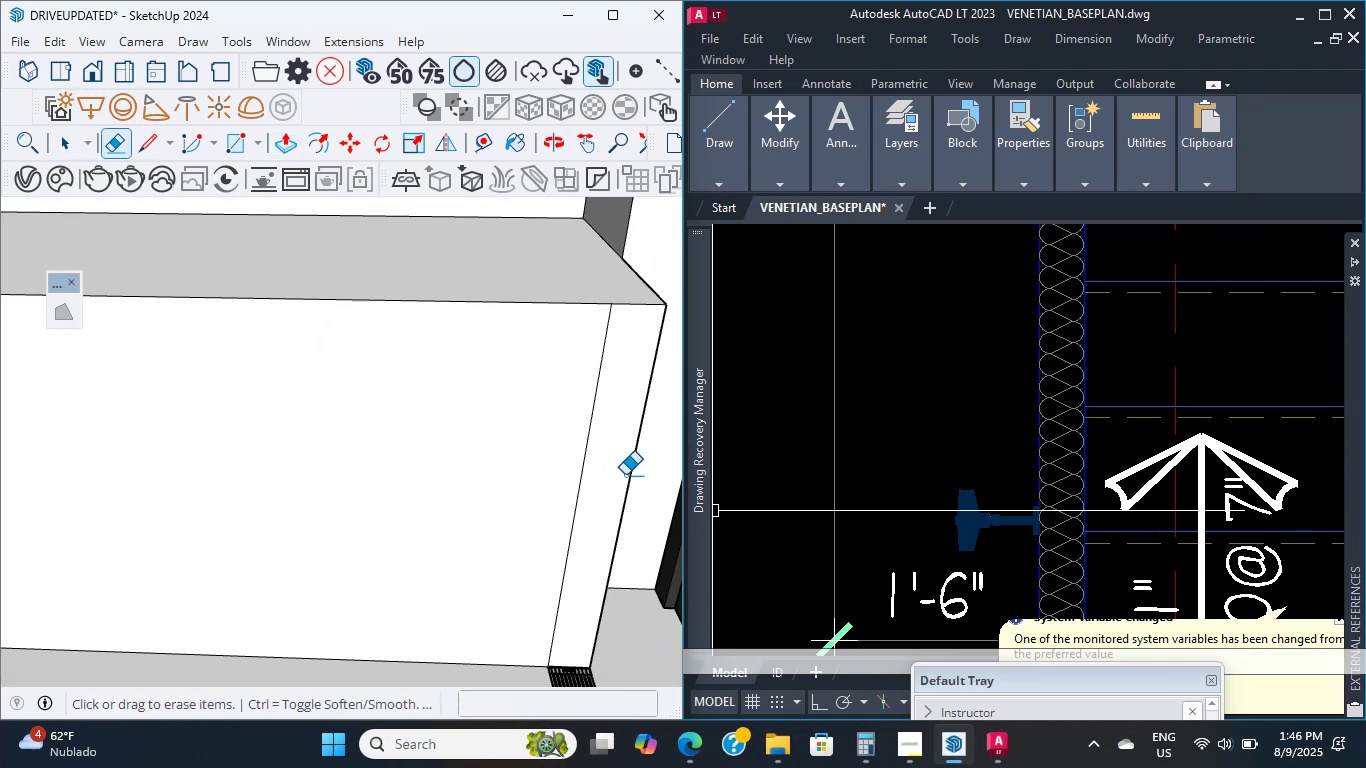 
left_click_drag(start_coordinate=[620, 471], to_coordinate=[564, 446])
 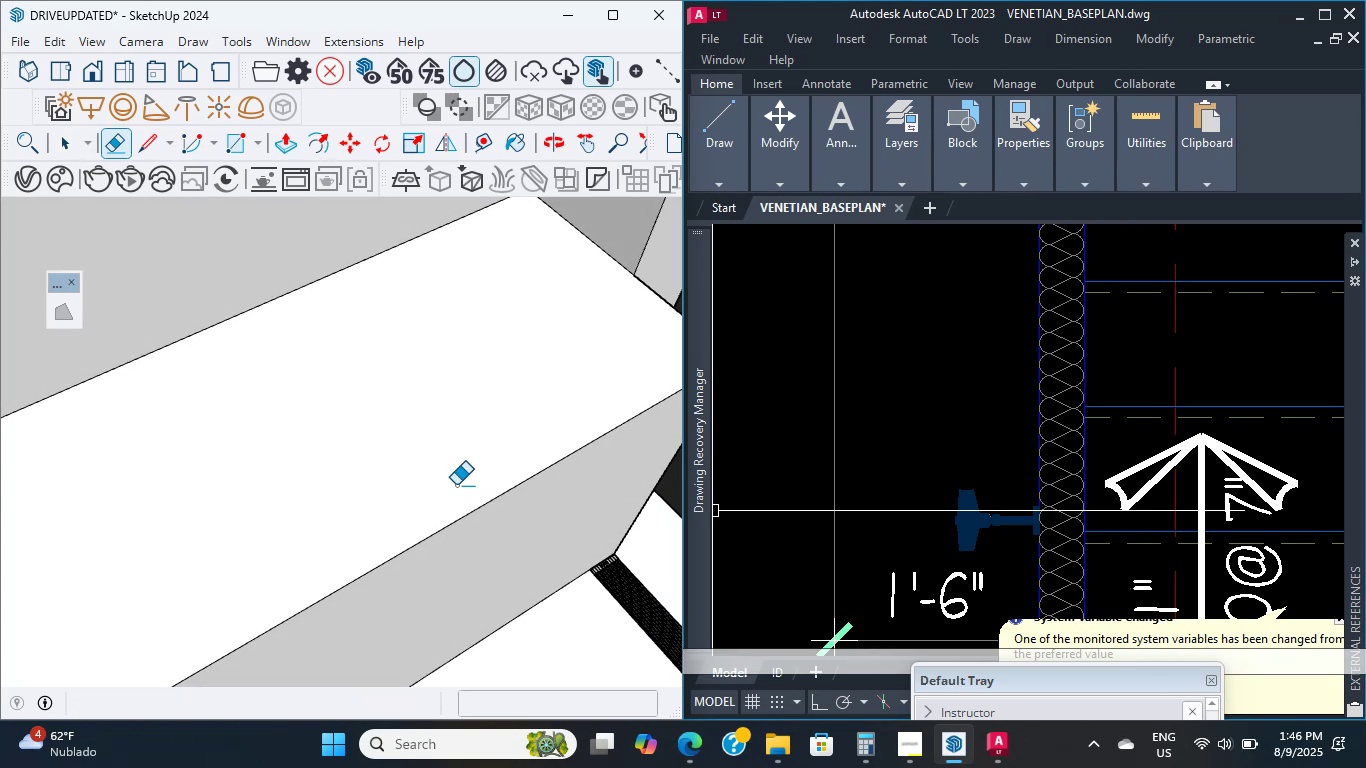 
wait(15.07)
 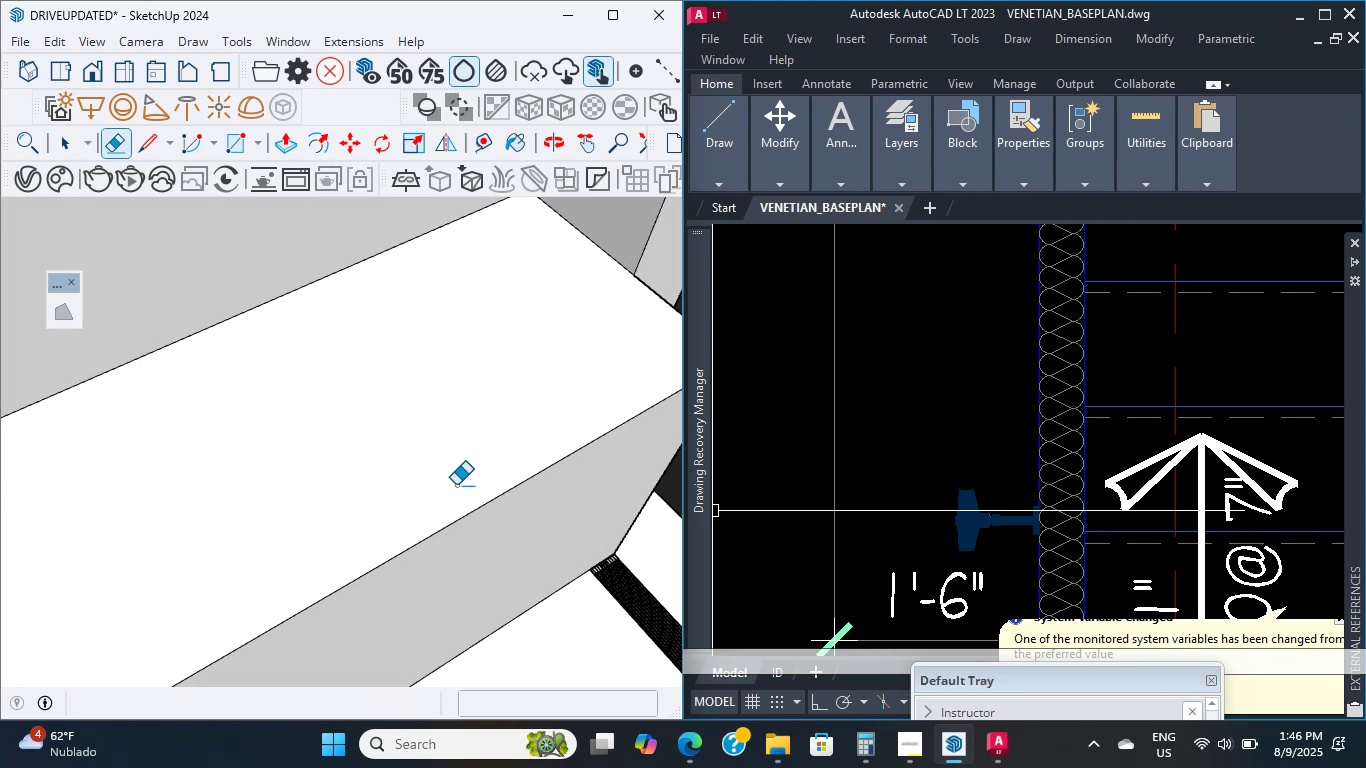 
scroll: coordinate [456, 485], scroll_direction: up, amount: 2.0
 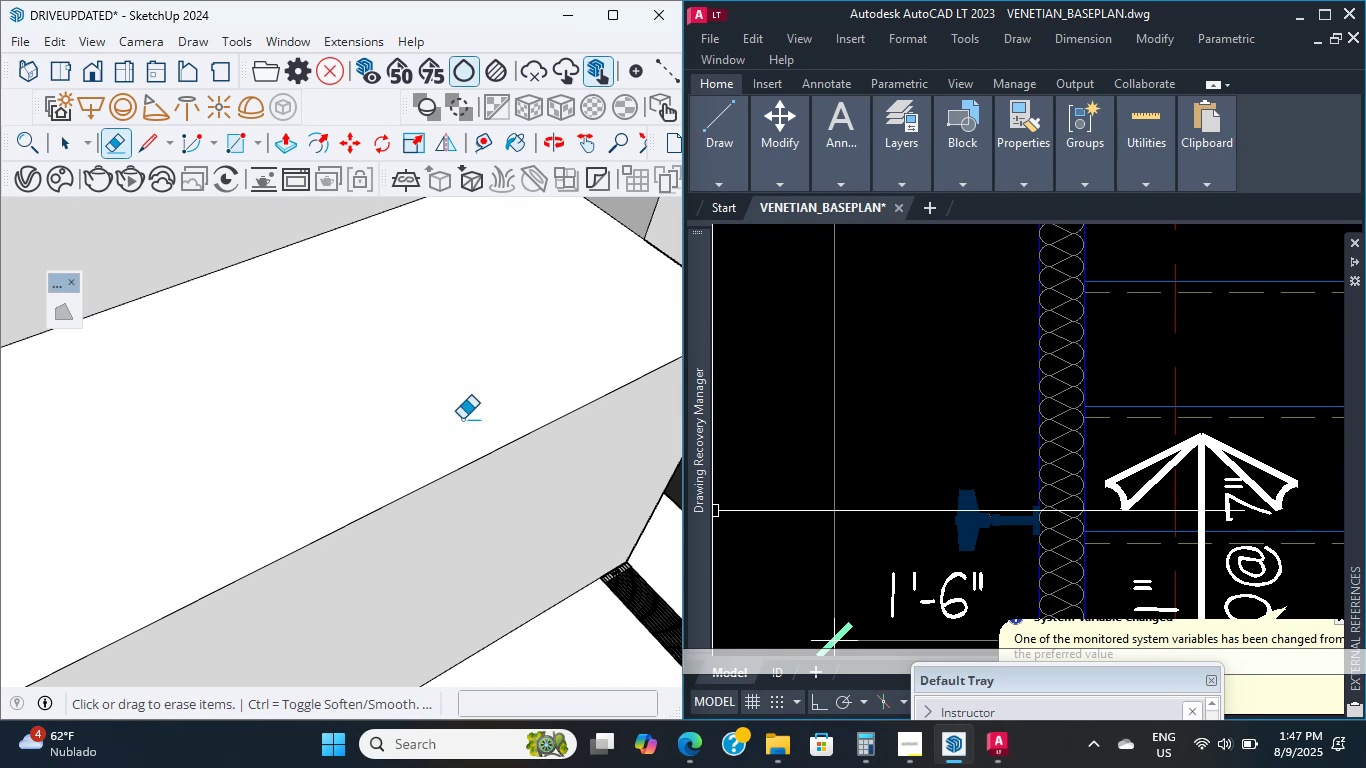 
wait(29.63)
 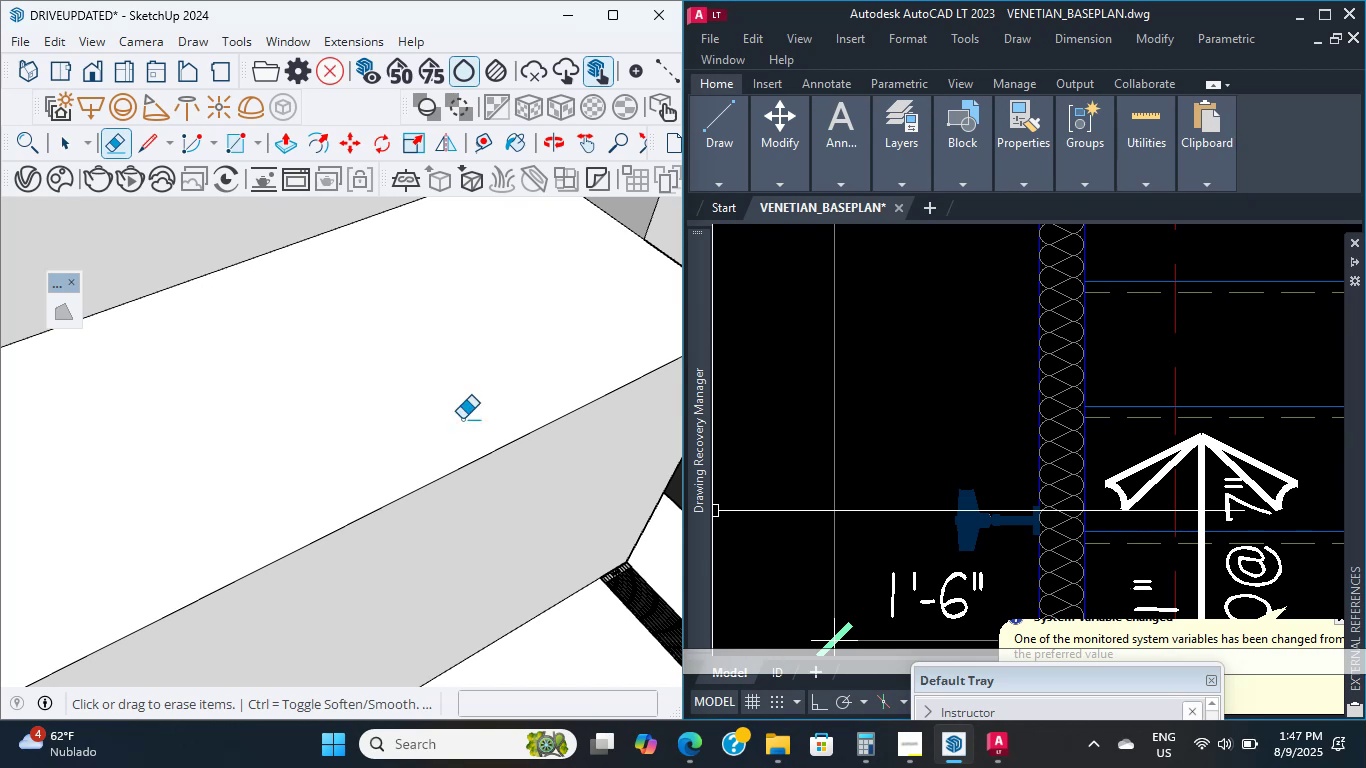 
scroll: coordinate [359, 410], scroll_direction: down, amount: 5.0
 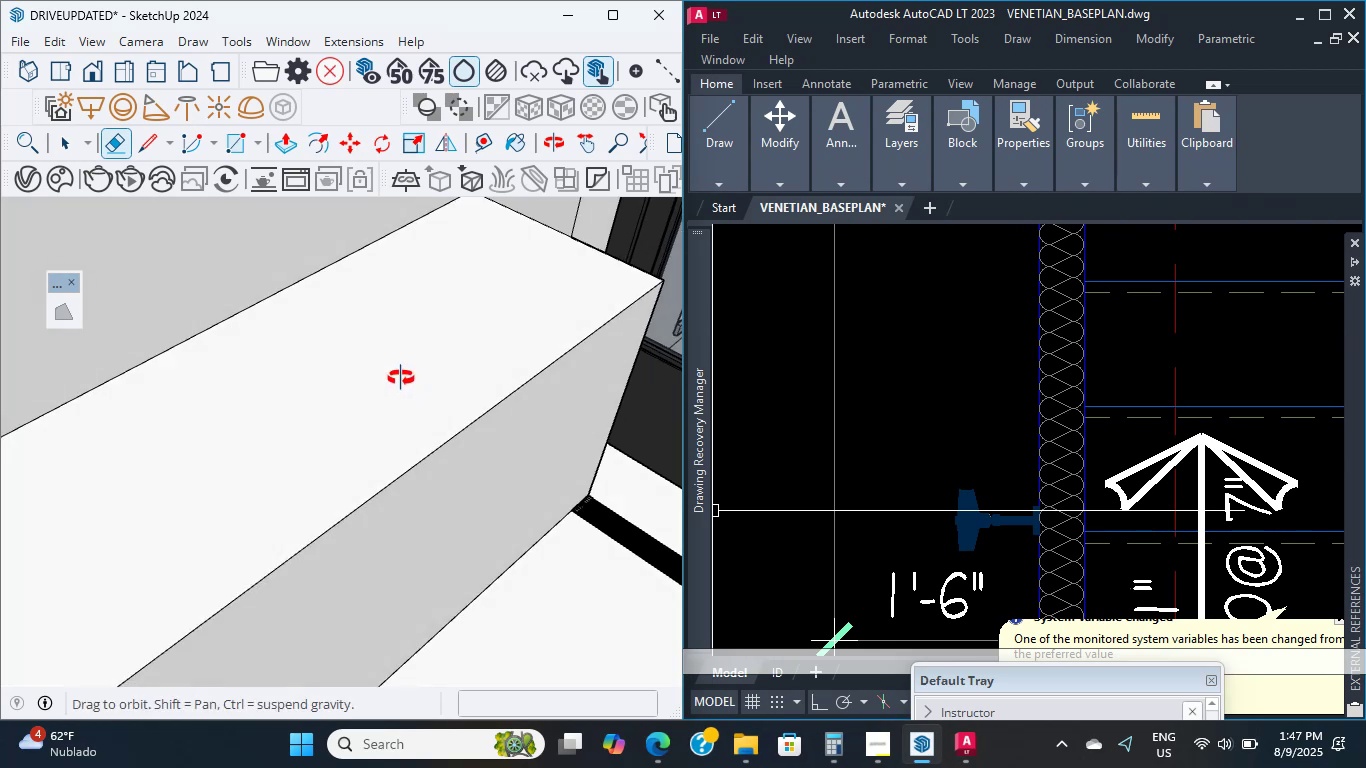 
wait(13.64)
 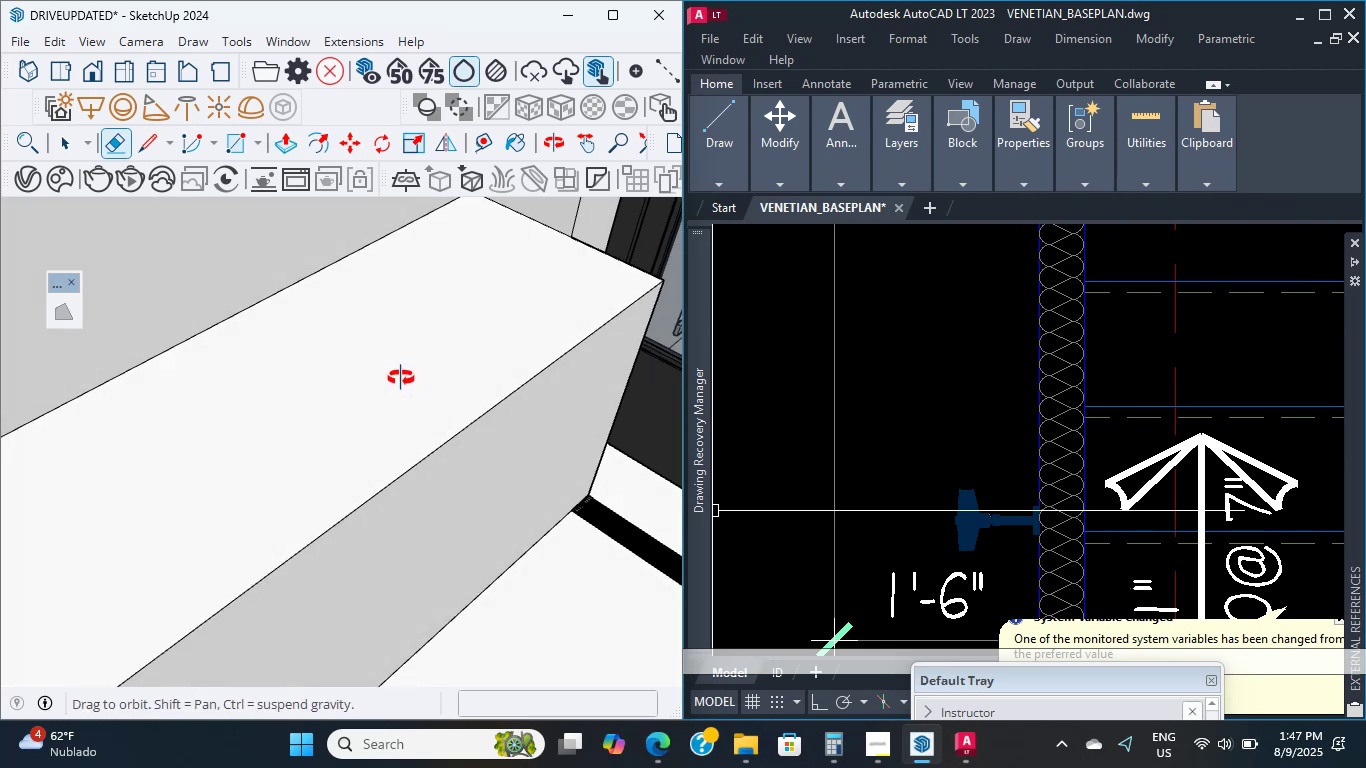 
scroll: coordinate [400, 409], scroll_direction: up, amount: 3.0
 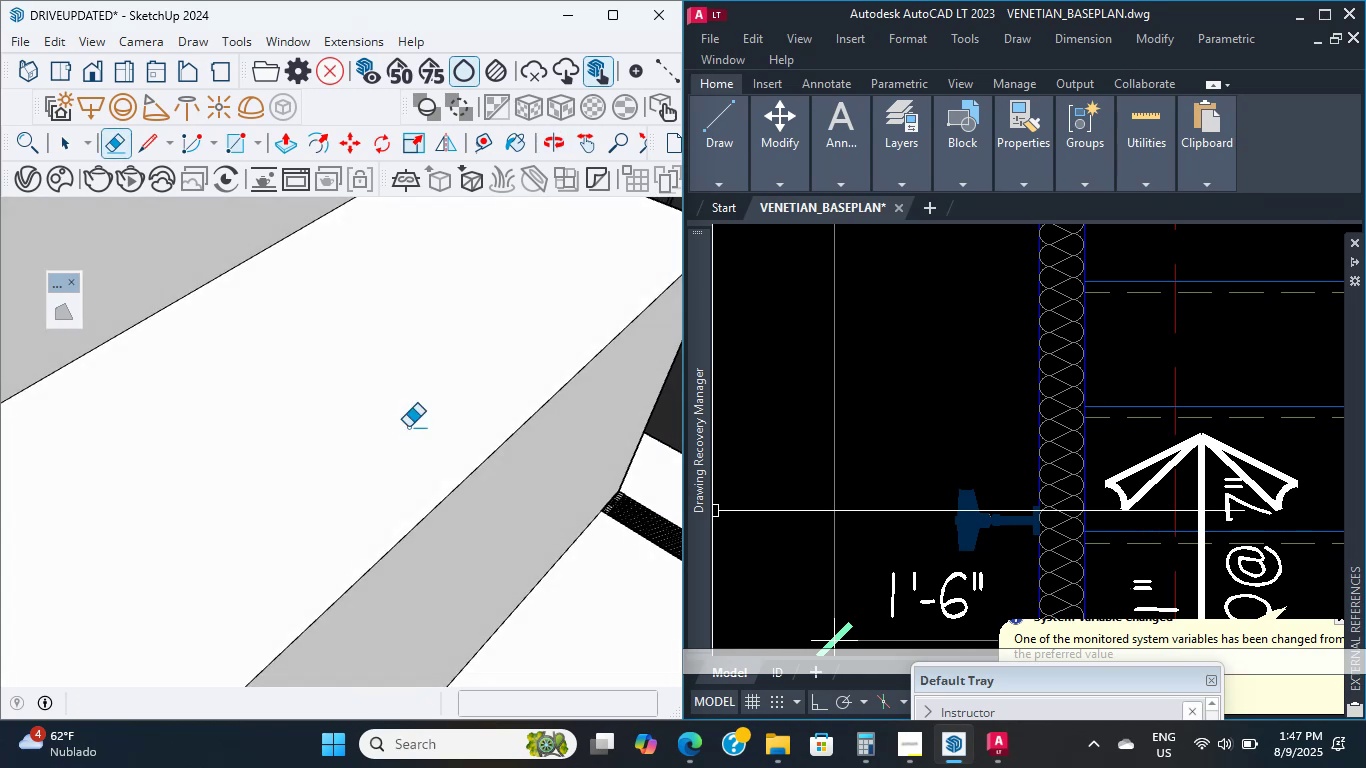 
wait(7.7)
 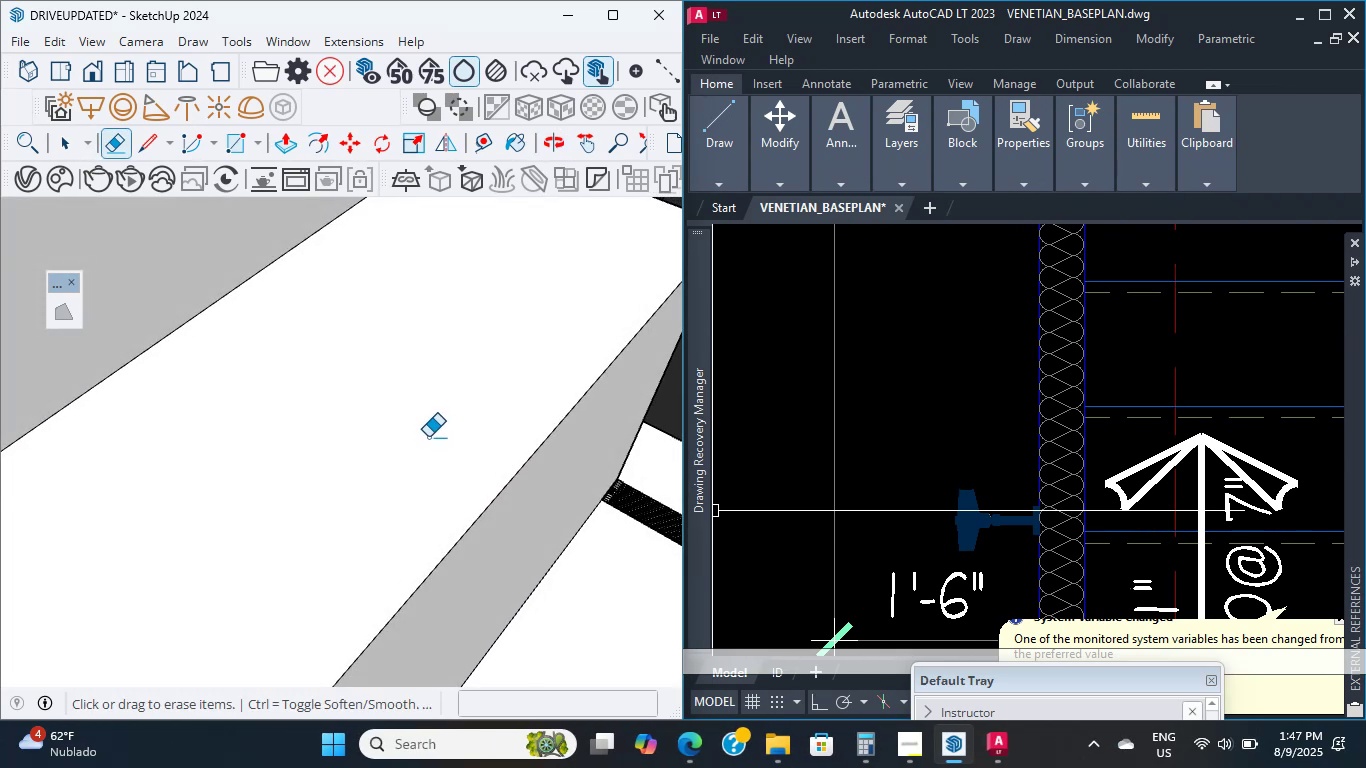 
left_click([1294, 759])
 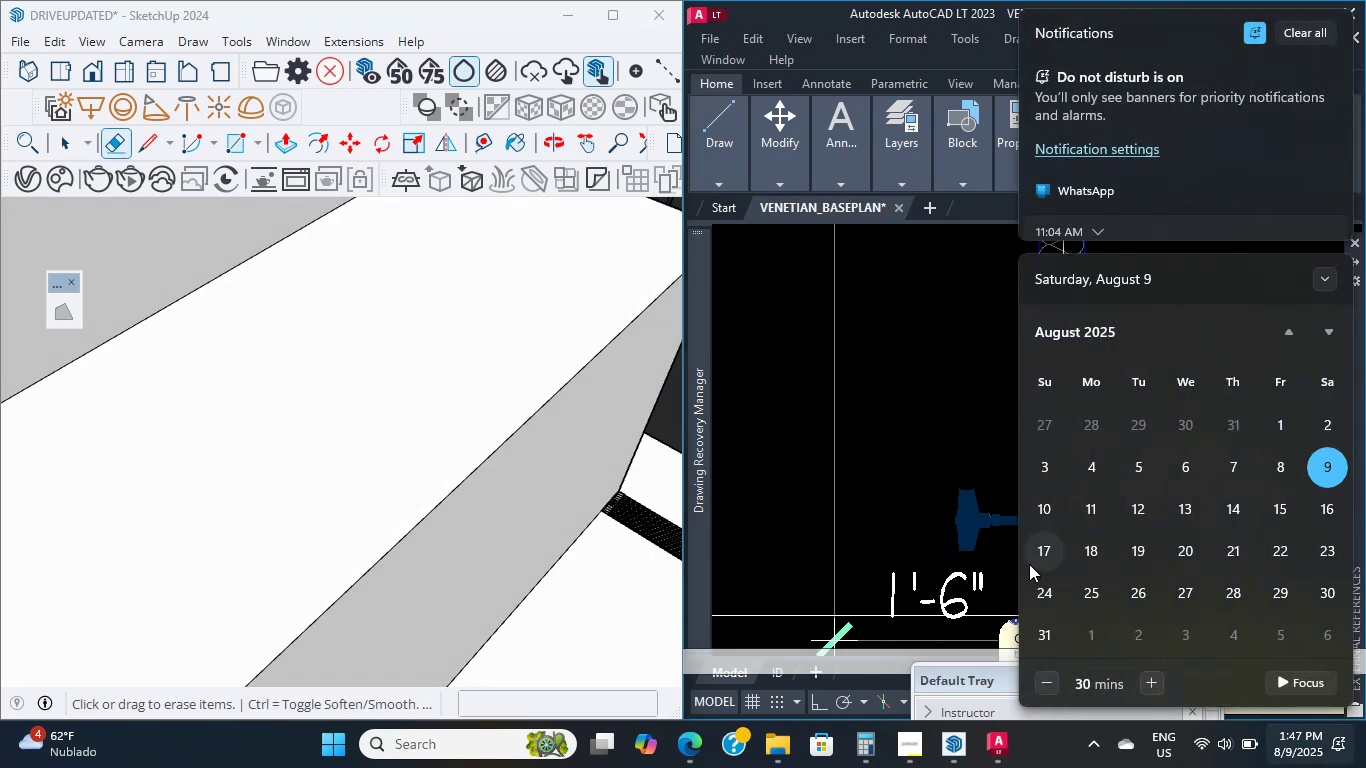 
left_click([1035, 548])
 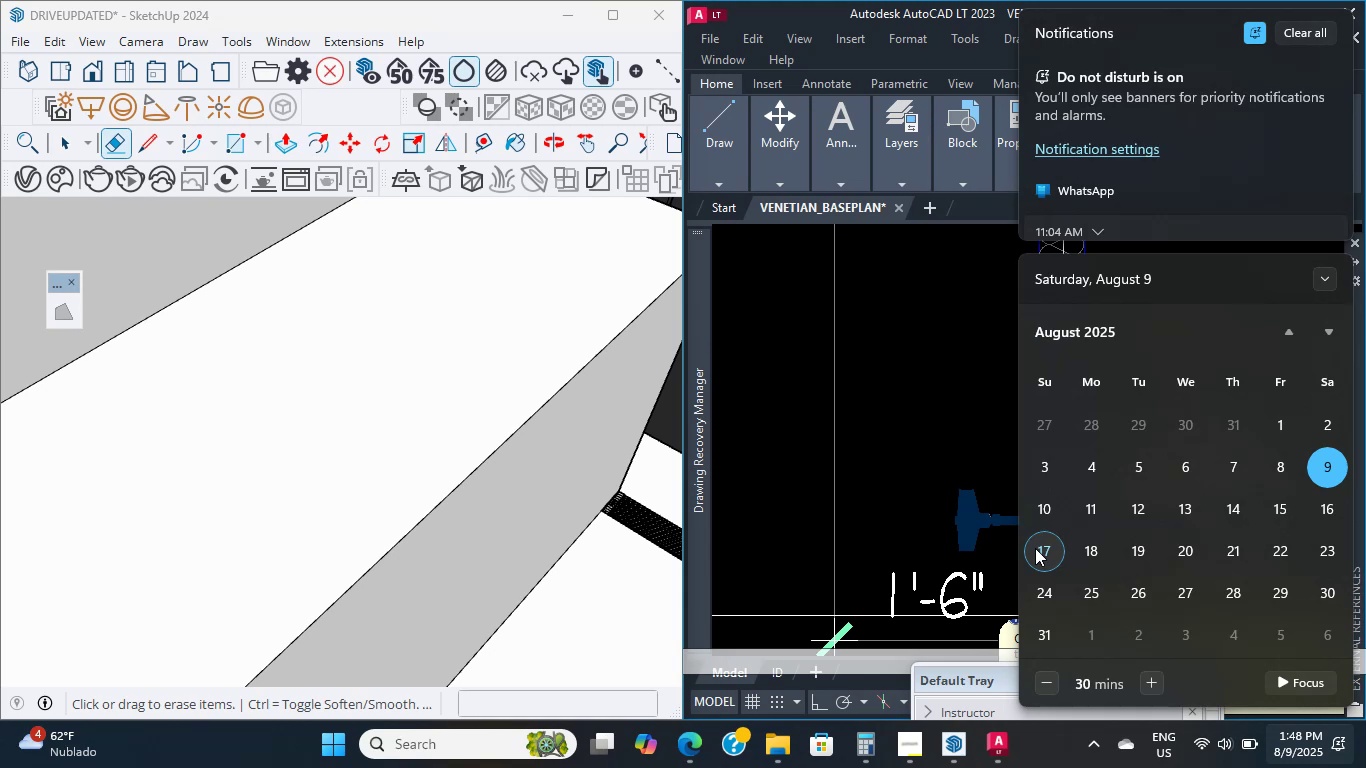 
wait(12.02)
 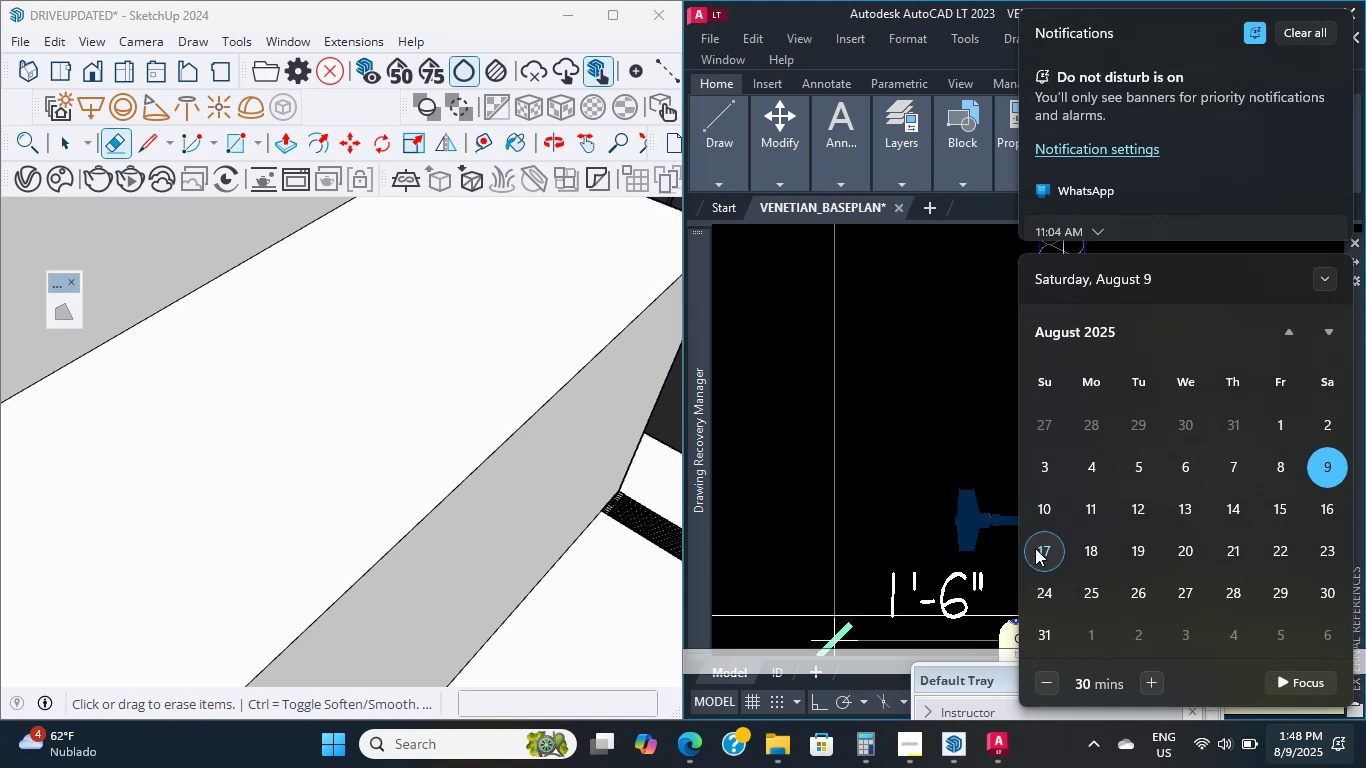 
left_click_drag(start_coordinate=[879, 453], to_coordinate=[884, 452])
 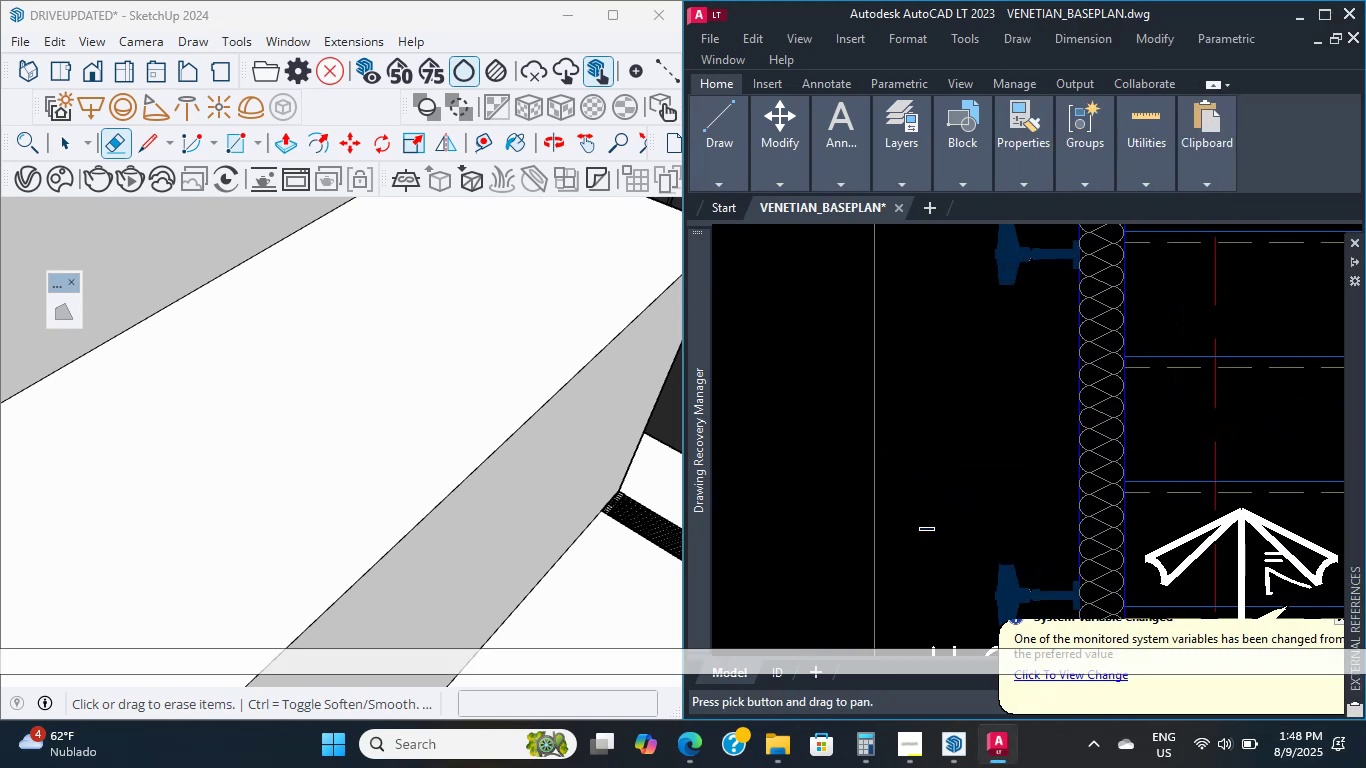 
left_click([917, 479])
 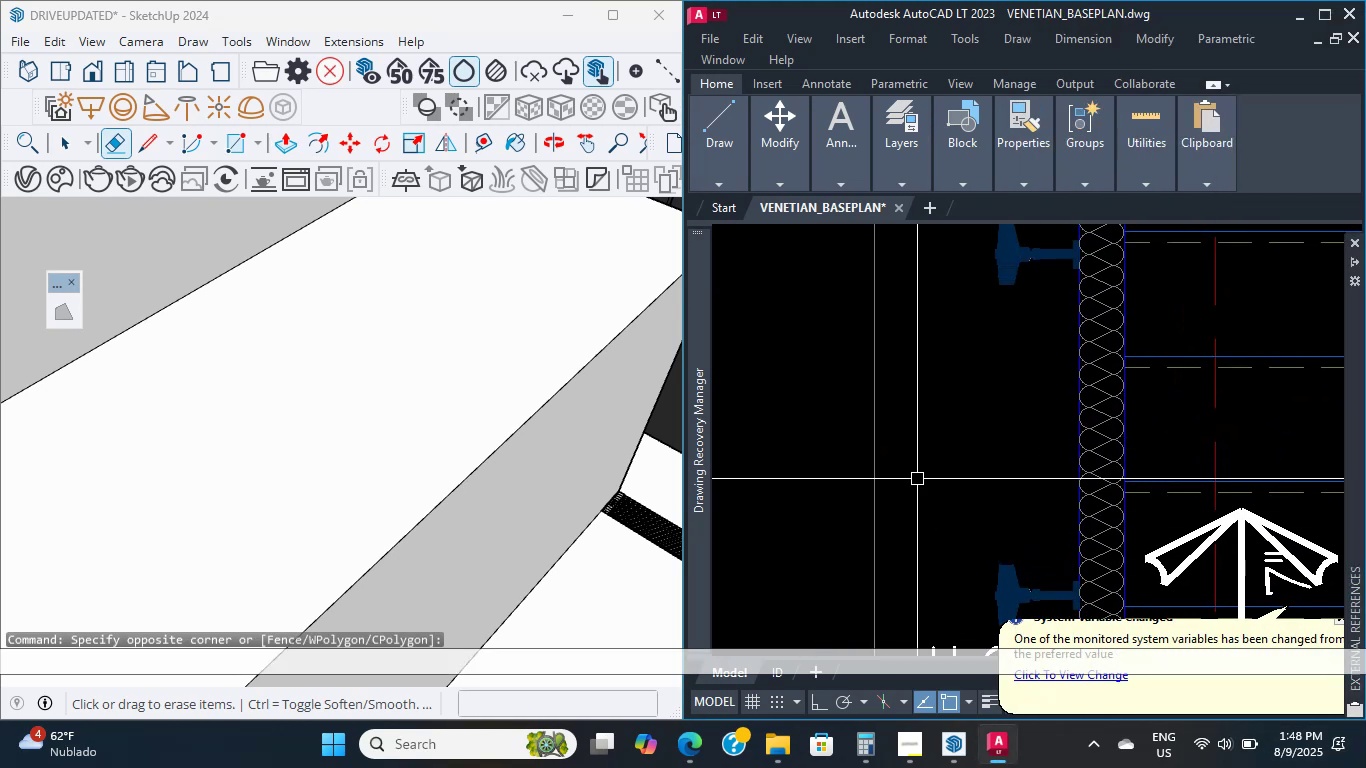 
scroll: coordinate [919, 524], scroll_direction: up, amount: 1.0
 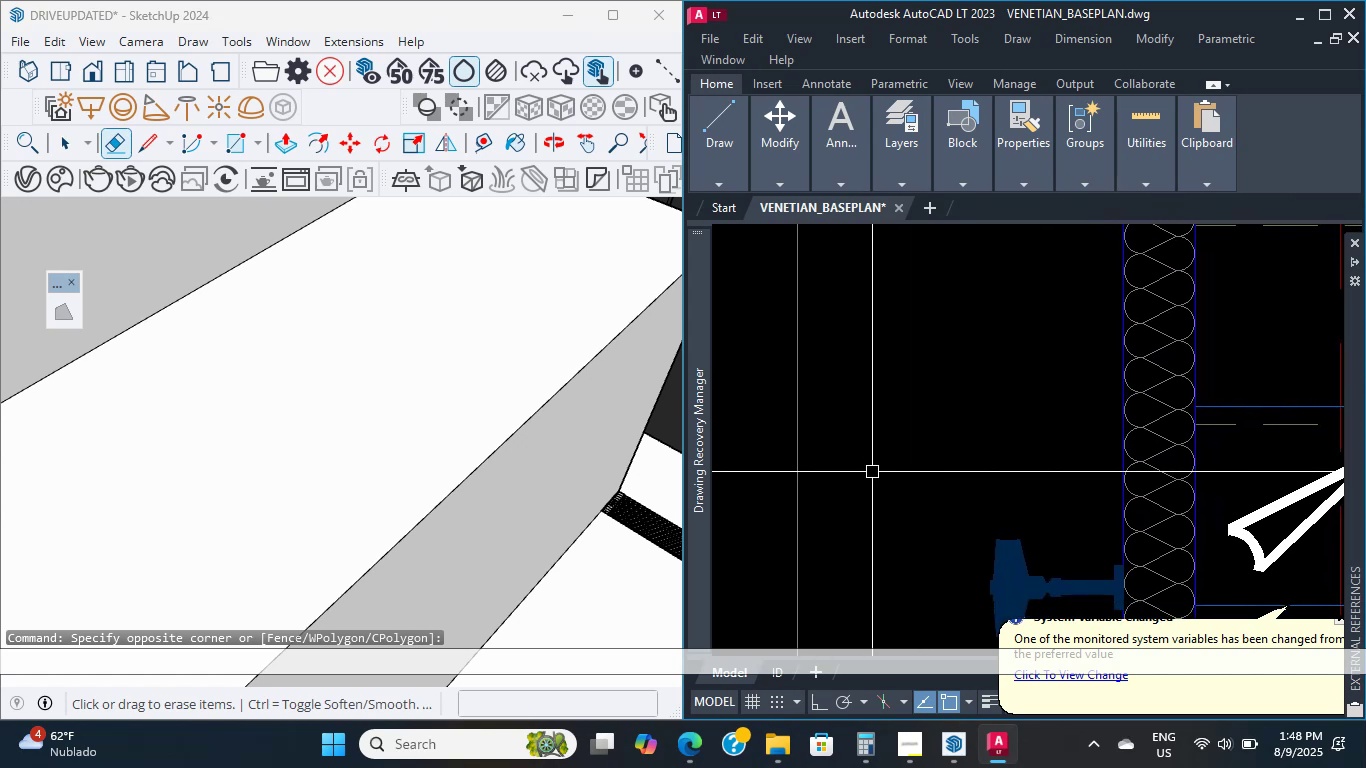 
scroll: coordinate [872, 472], scroll_direction: down, amount: 1.0
 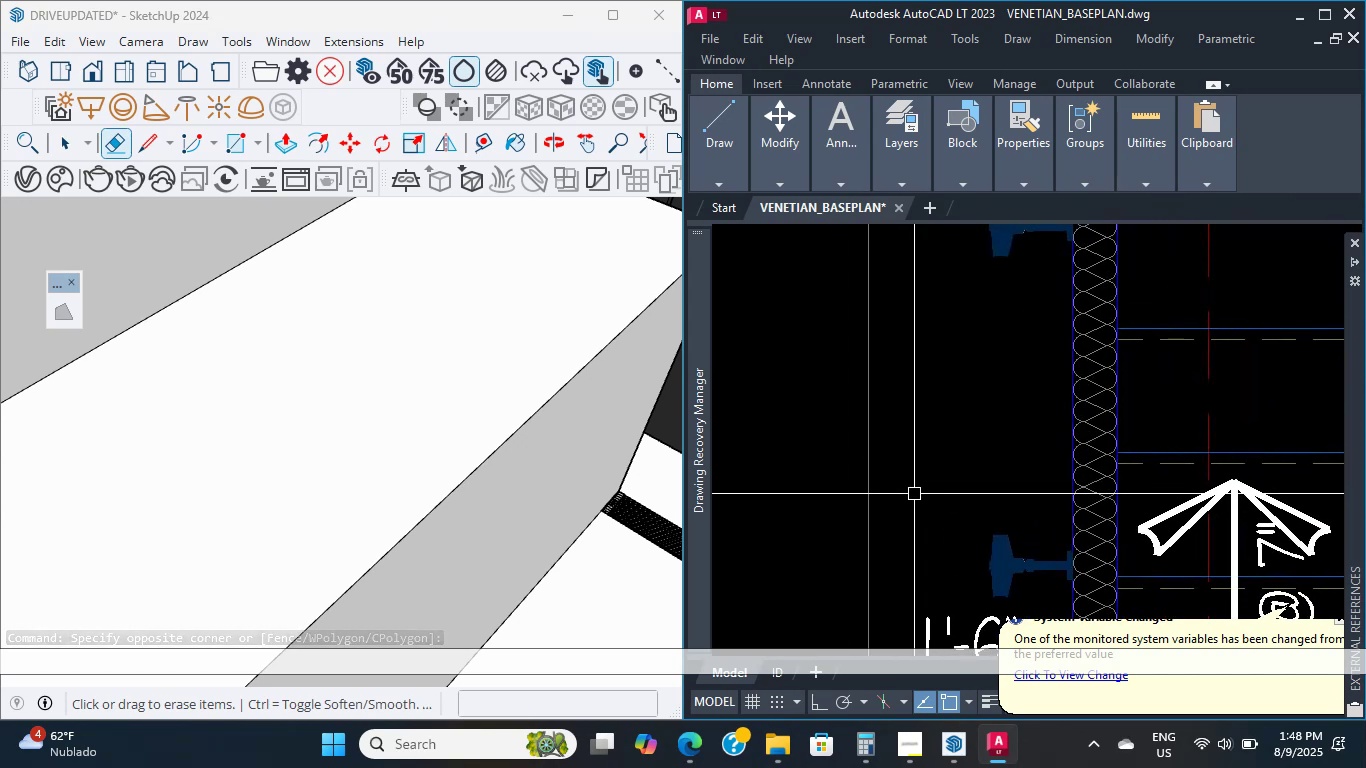 
scroll: coordinate [928, 501], scroll_direction: up, amount: 1.0
 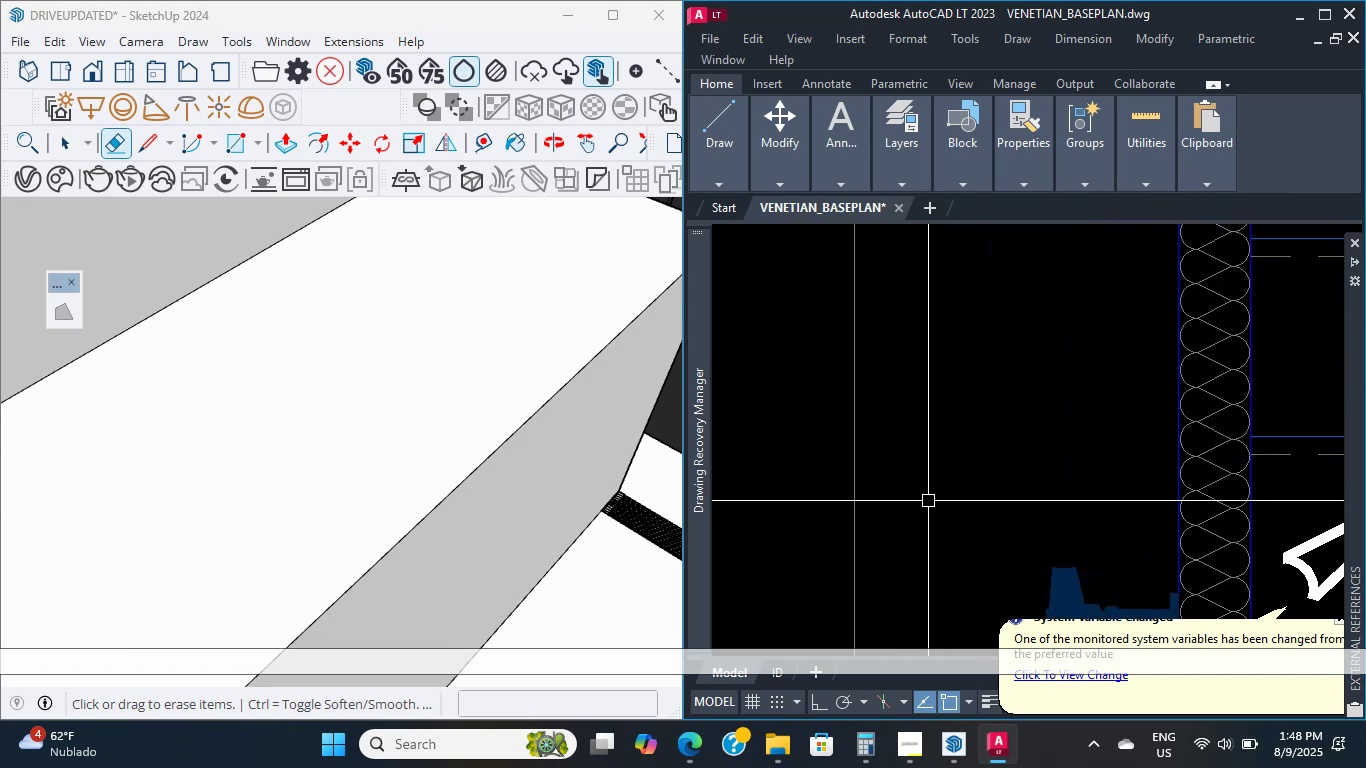 
scroll: coordinate [916, 448], scroll_direction: down, amount: 7.0
 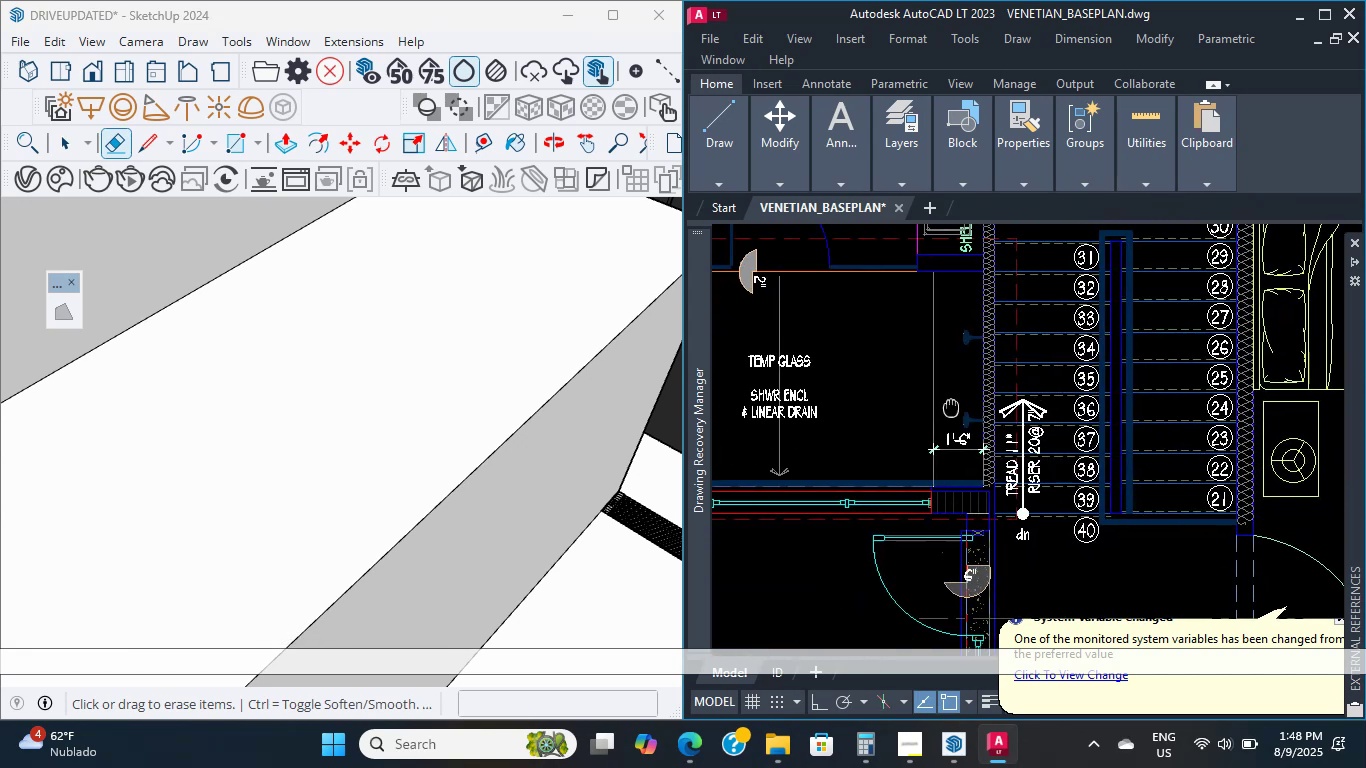 
scroll: coordinate [920, 438], scroll_direction: up, amount: 4.0
 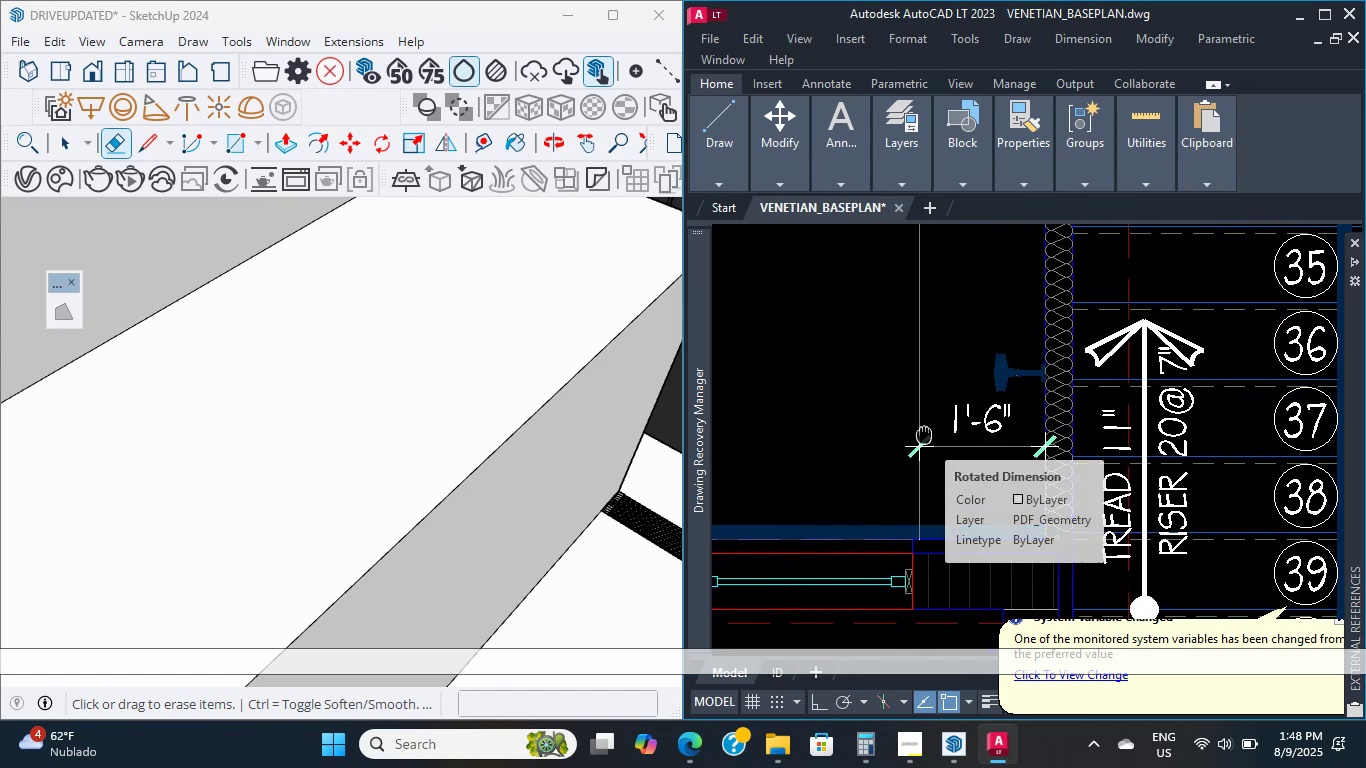 
wait(7.8)
 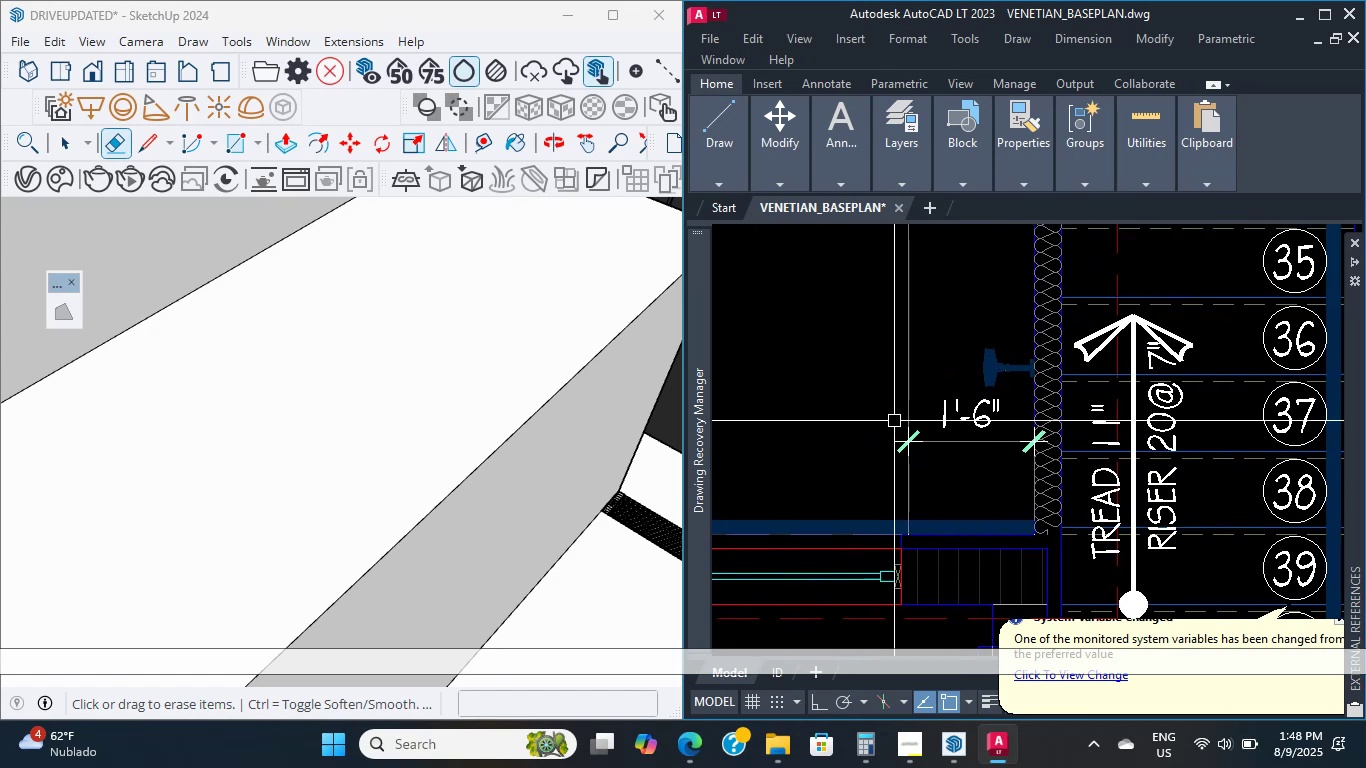 
scroll: coordinate [407, 425], scroll_direction: up, amount: 3.0
 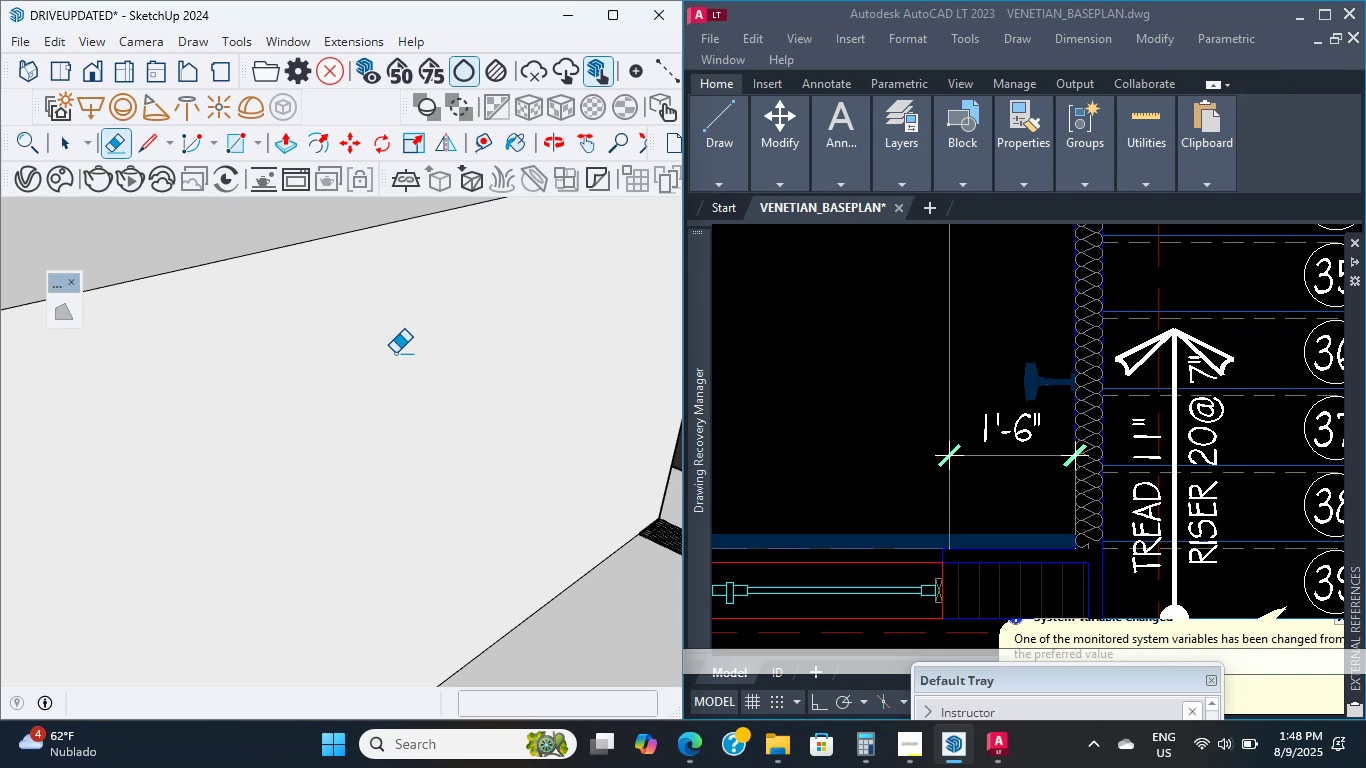 
wait(32.87)
 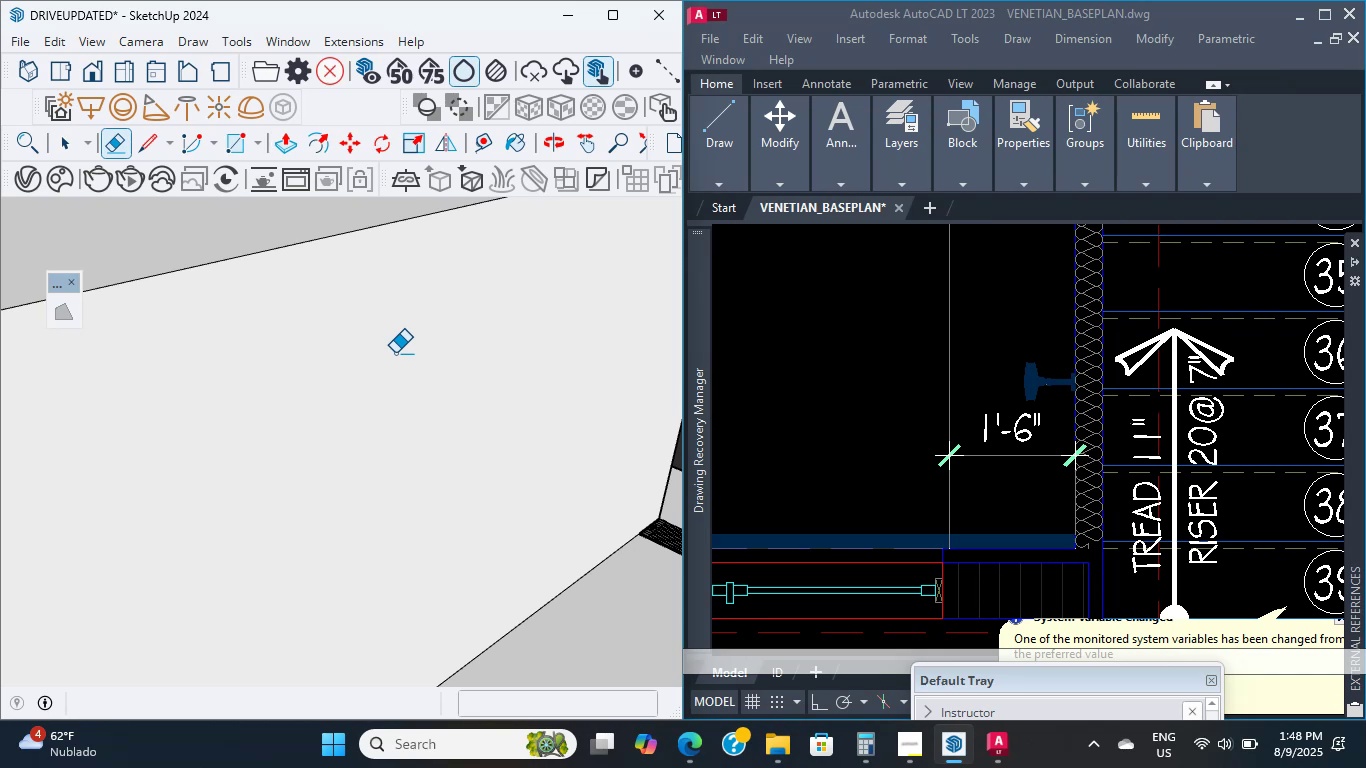 
scroll: coordinate [390, 343], scroll_direction: down, amount: 4.0
 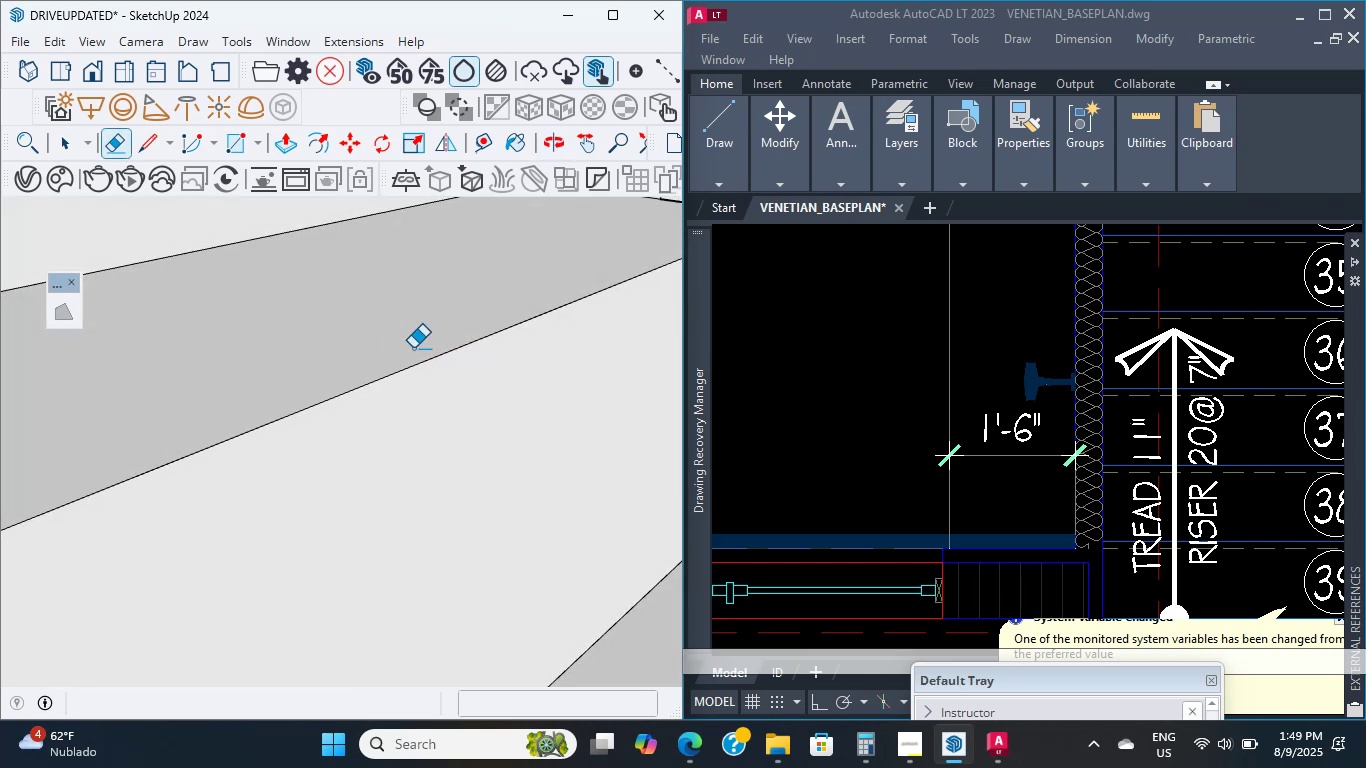 
wait(6.08)
 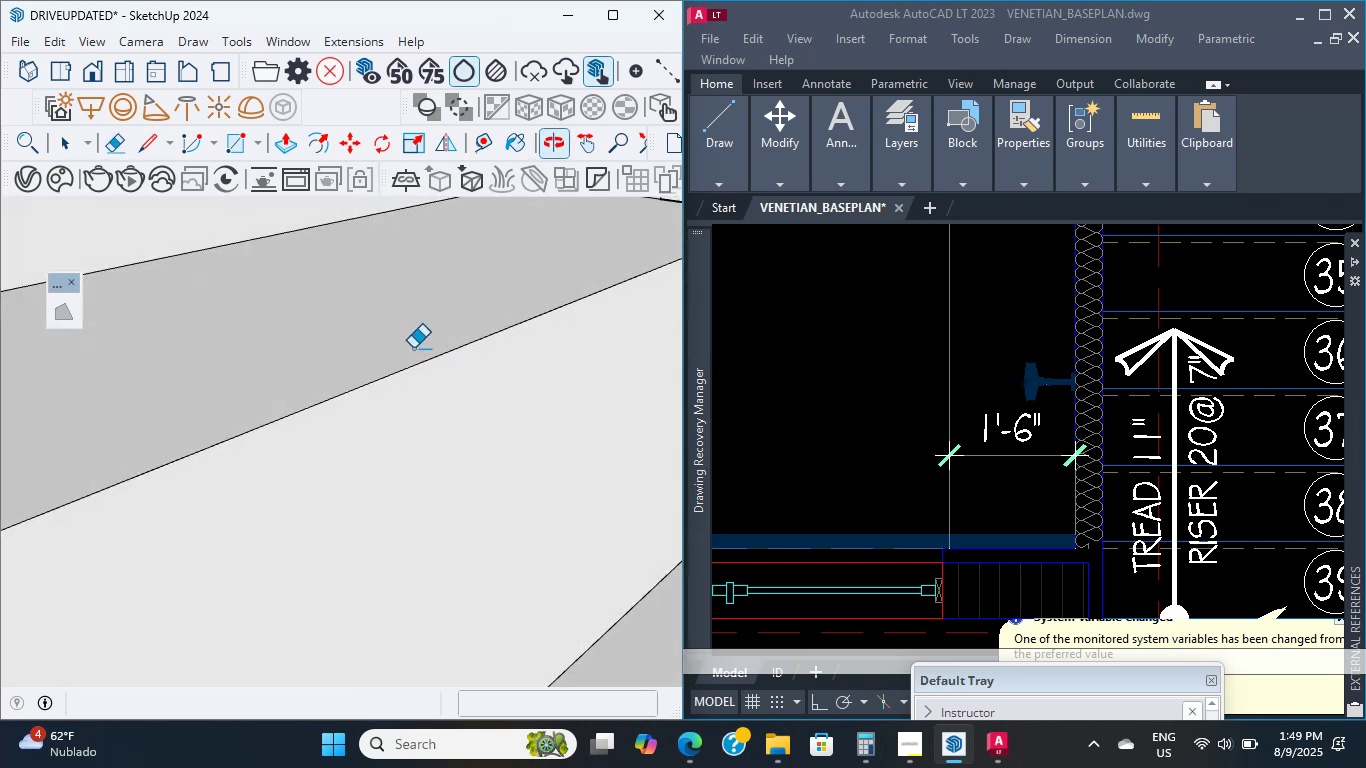 
middle_click([413, 348])
 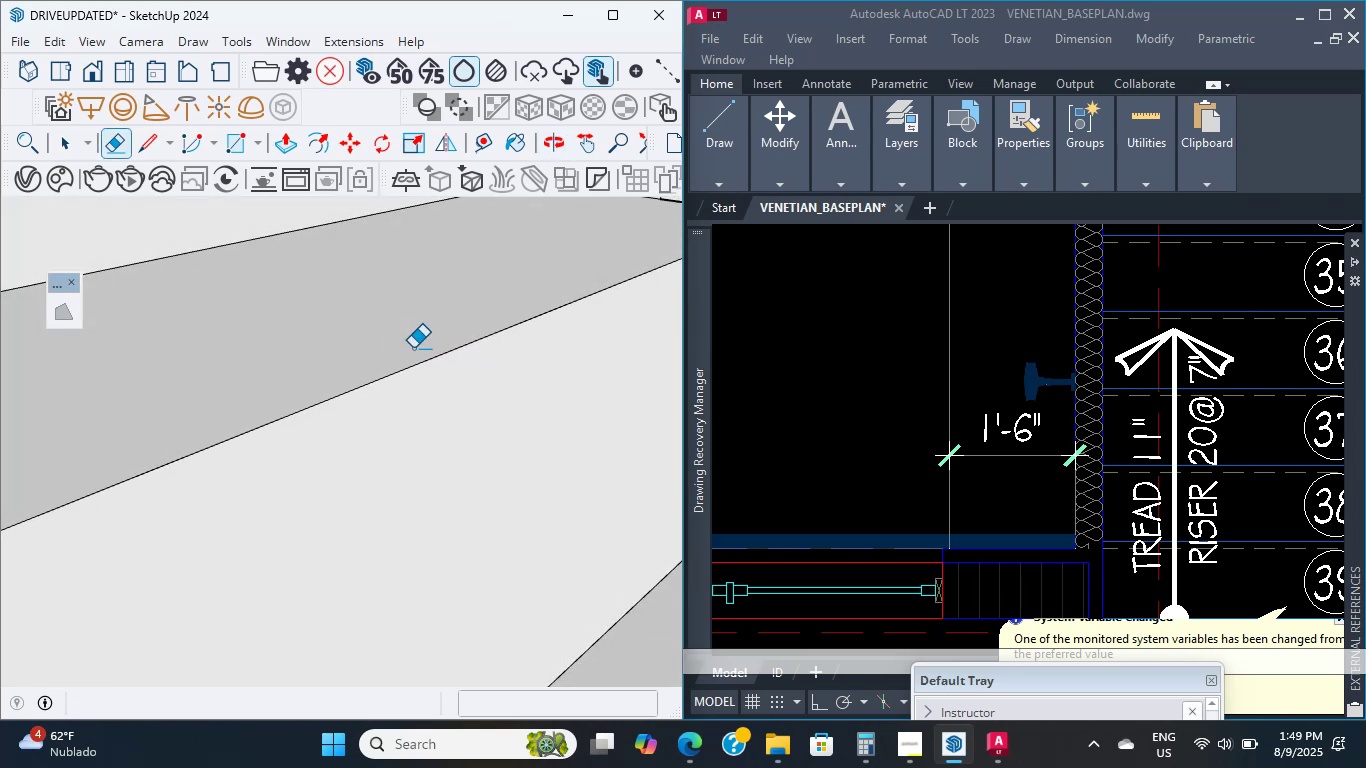 
scroll: coordinate [413, 348], scroll_direction: down, amount: 8.0
 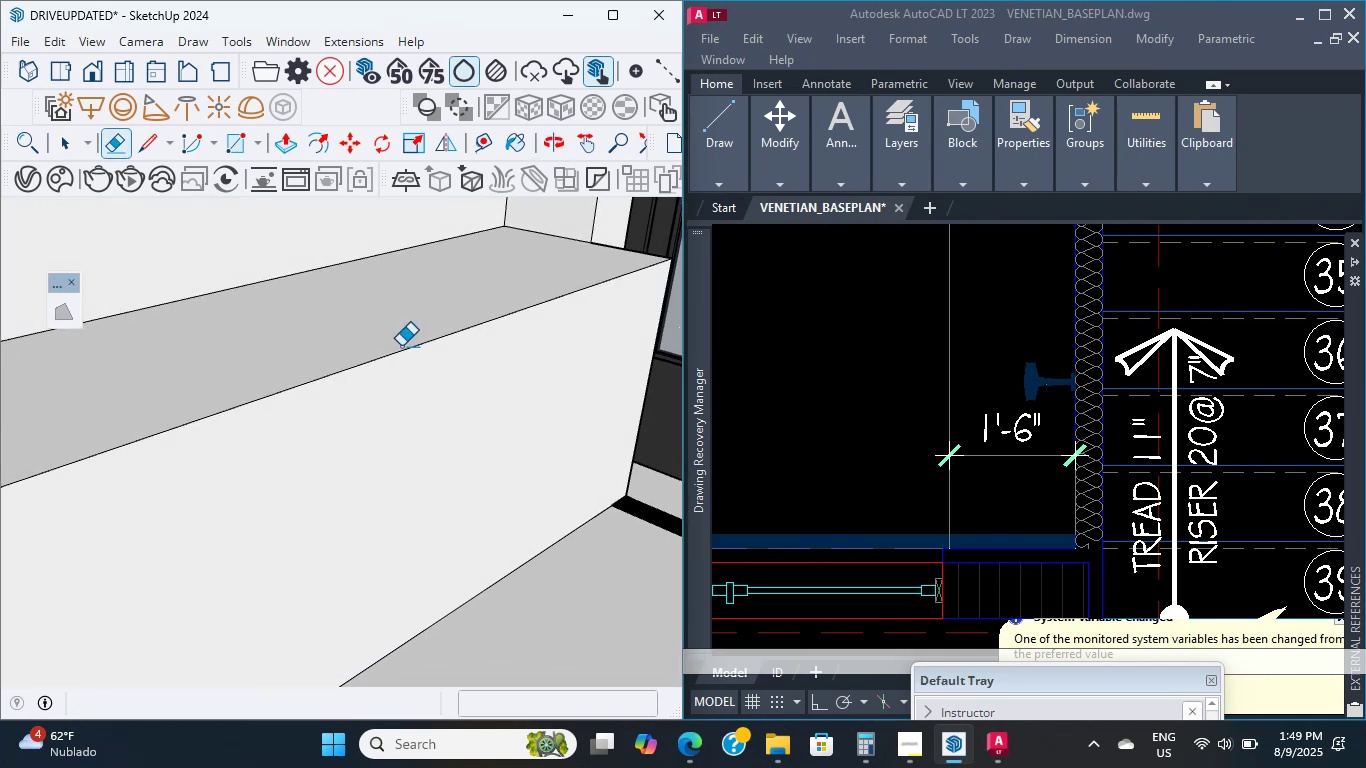 
wait(12.71)
 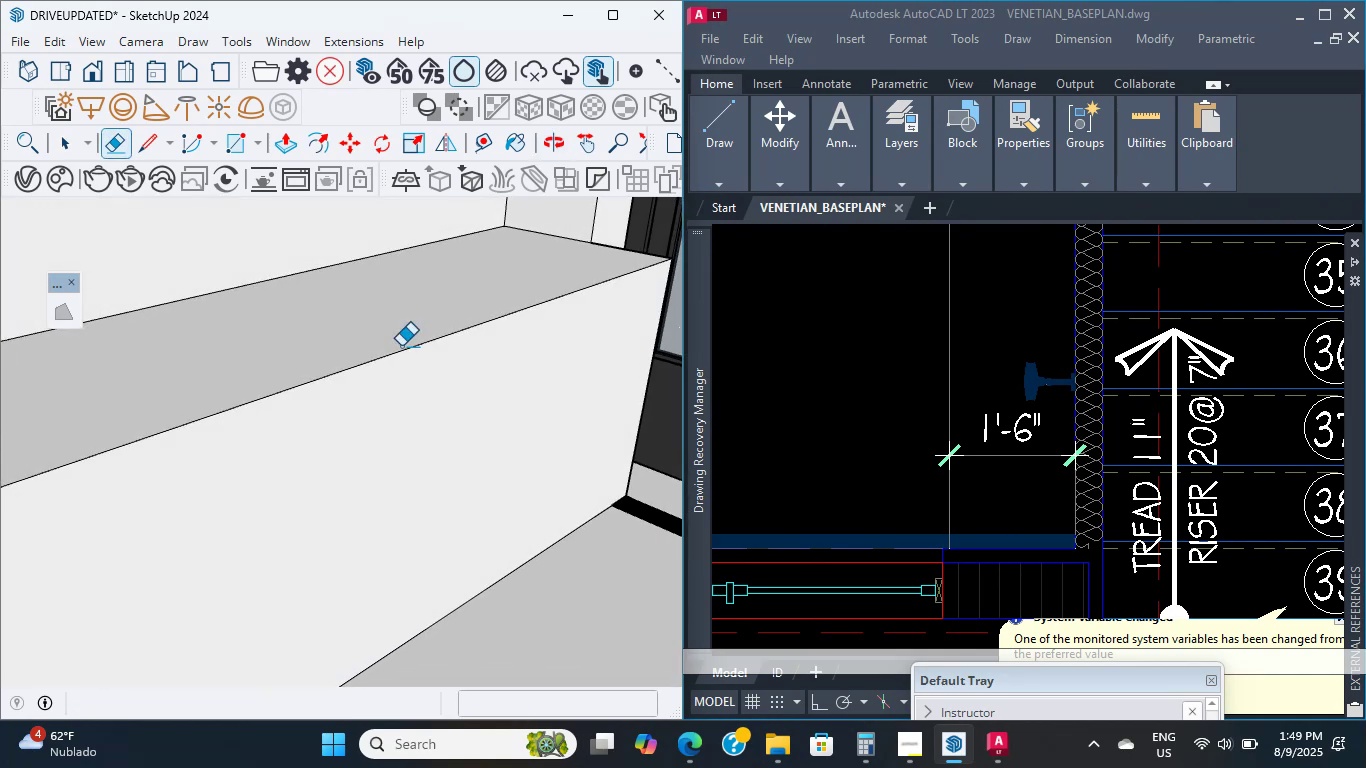 
scroll: coordinate [451, 465], scroll_direction: down, amount: 18.0
 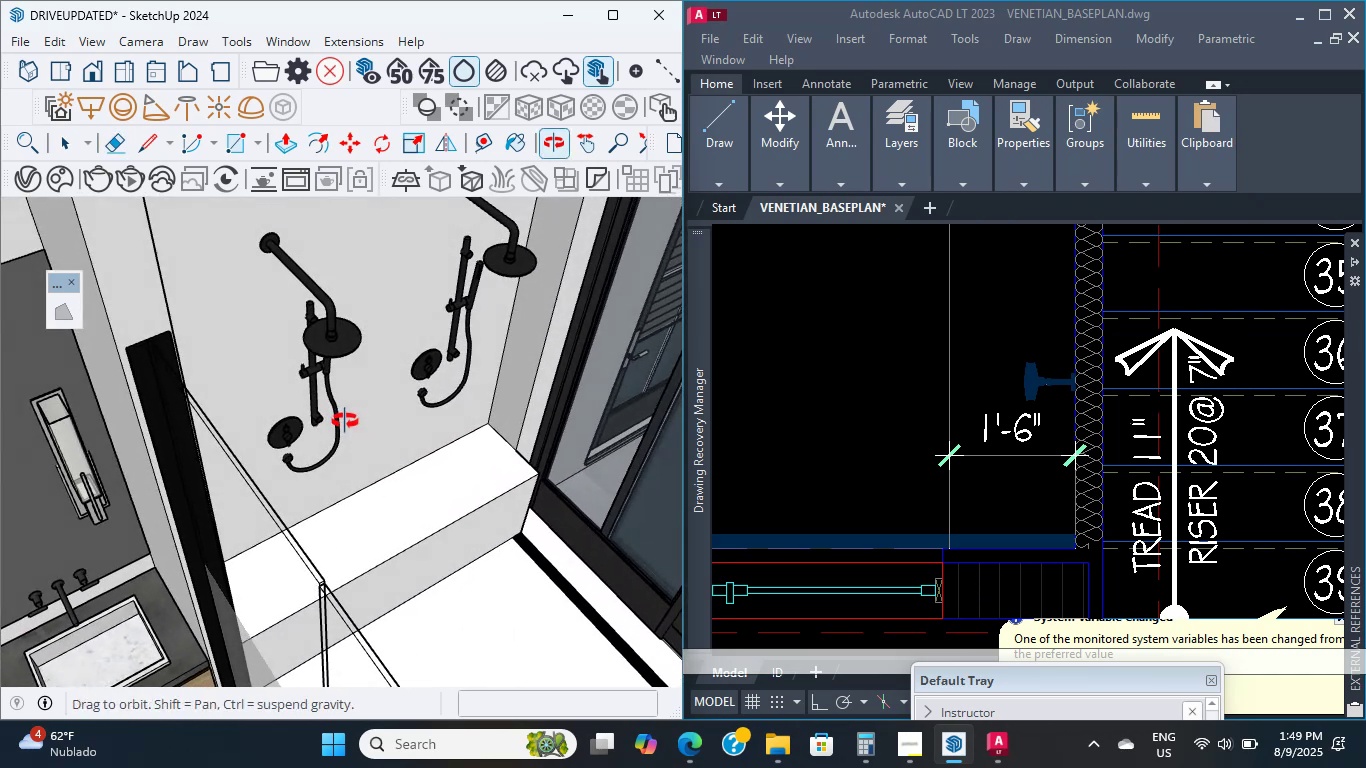 
scroll: coordinate [502, 533], scroll_direction: up, amount: 12.0
 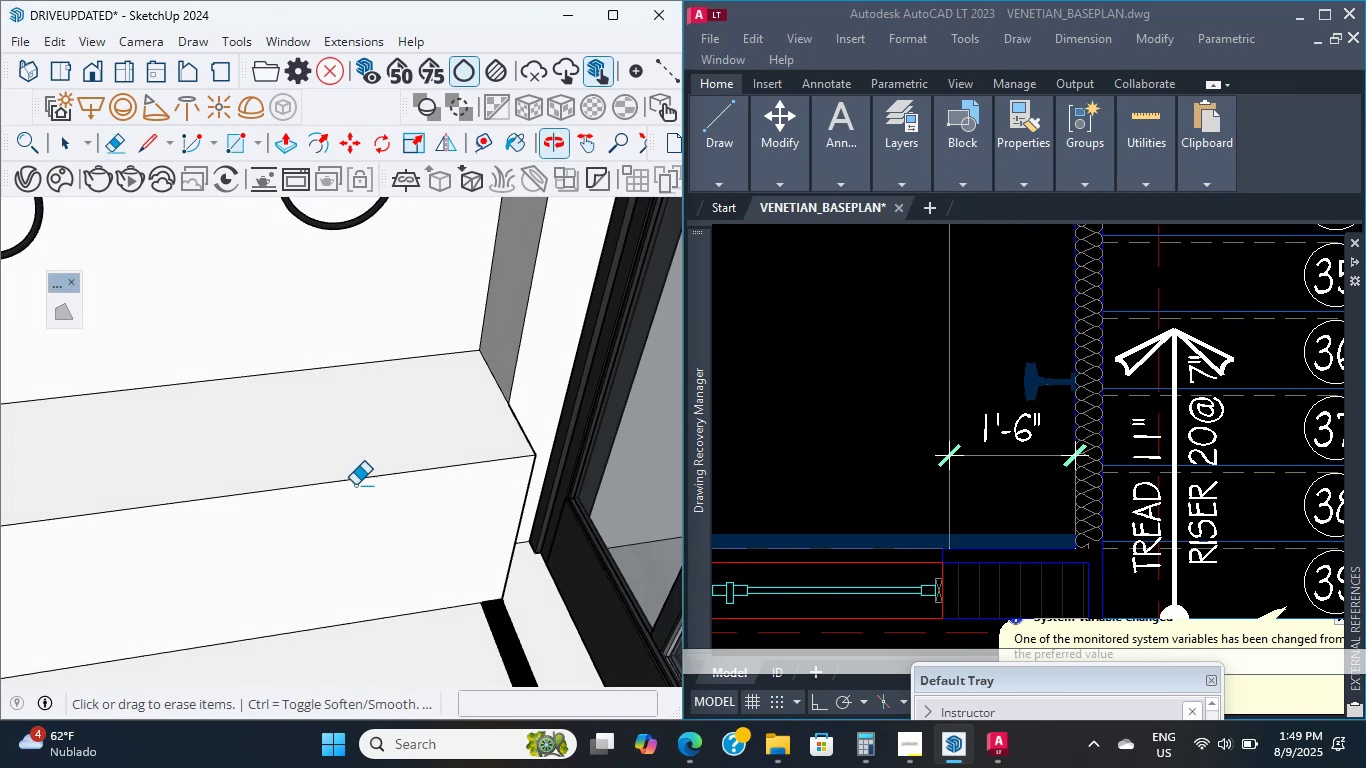 
left_click([61, 136])
 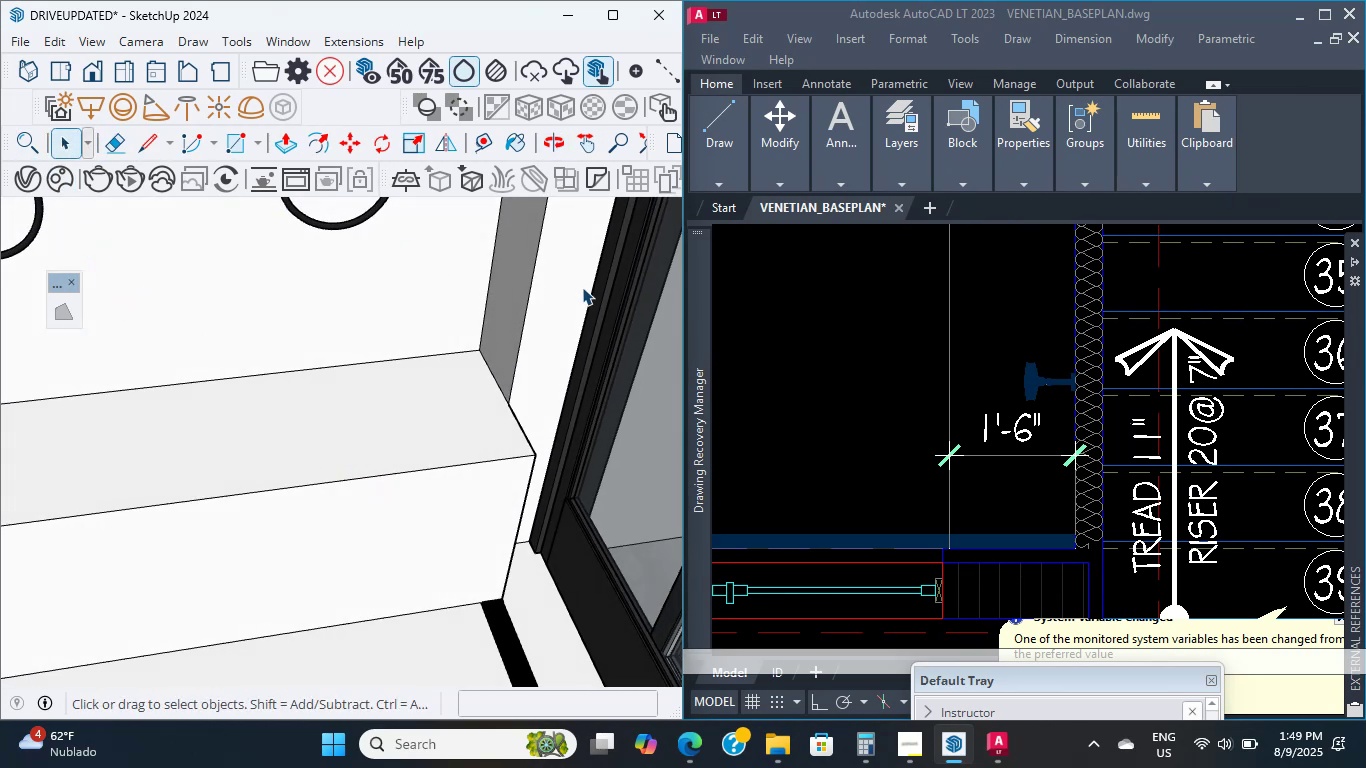 
left_click([564, 286])
 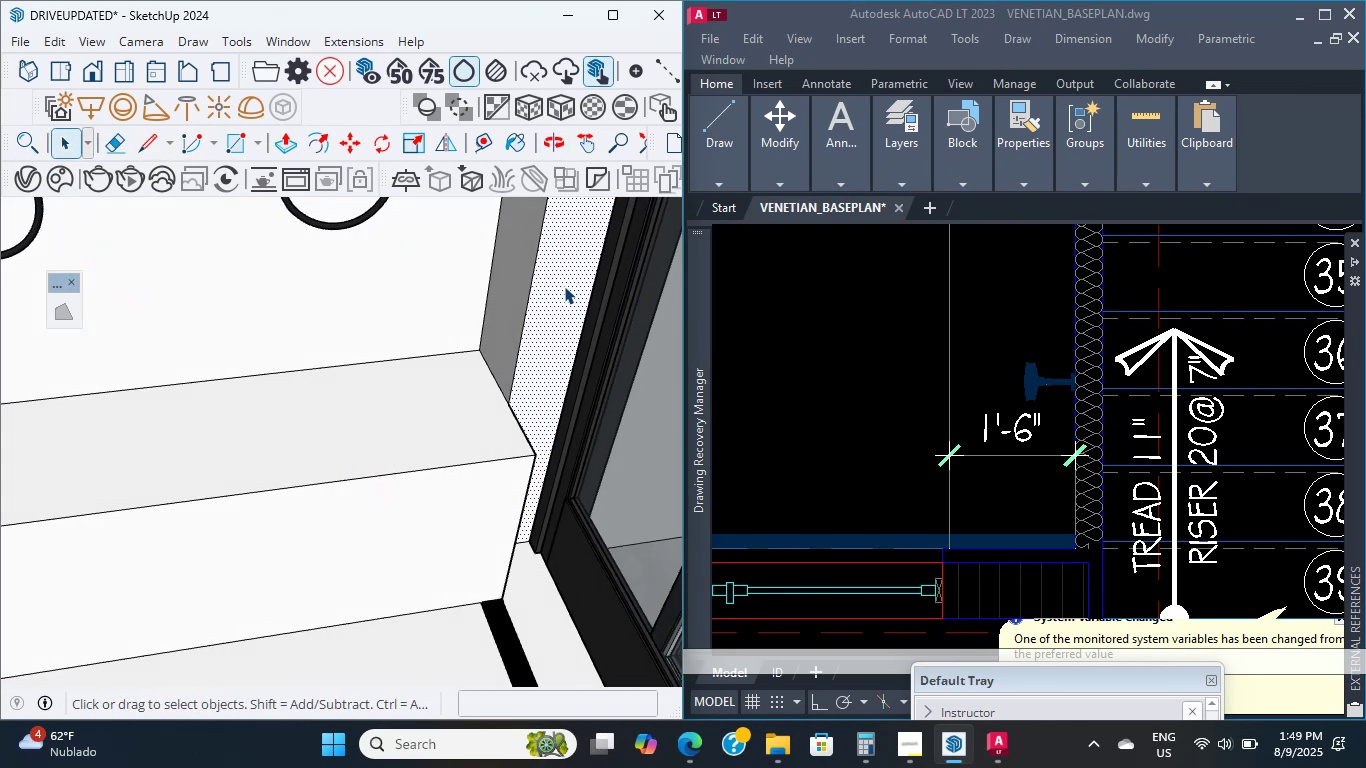 
key(P)
 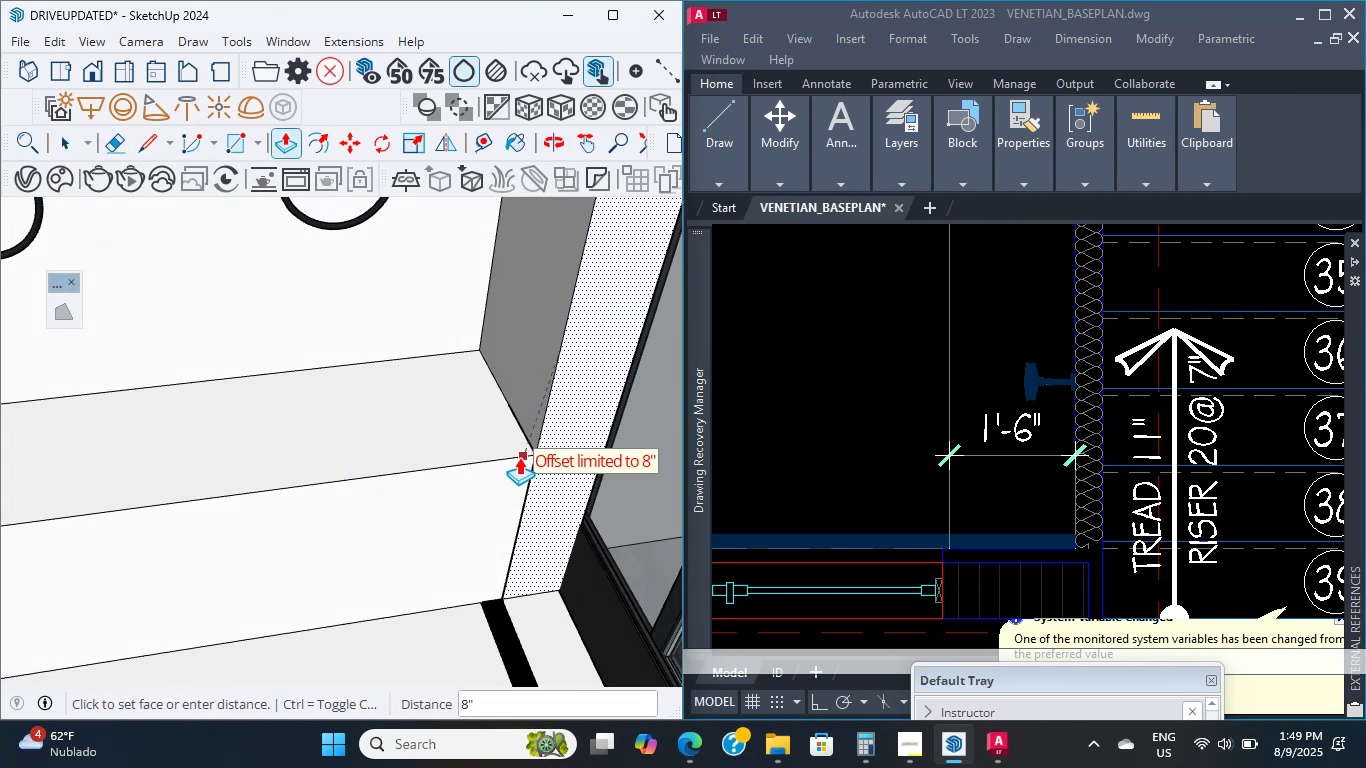 
left_click([519, 457])
 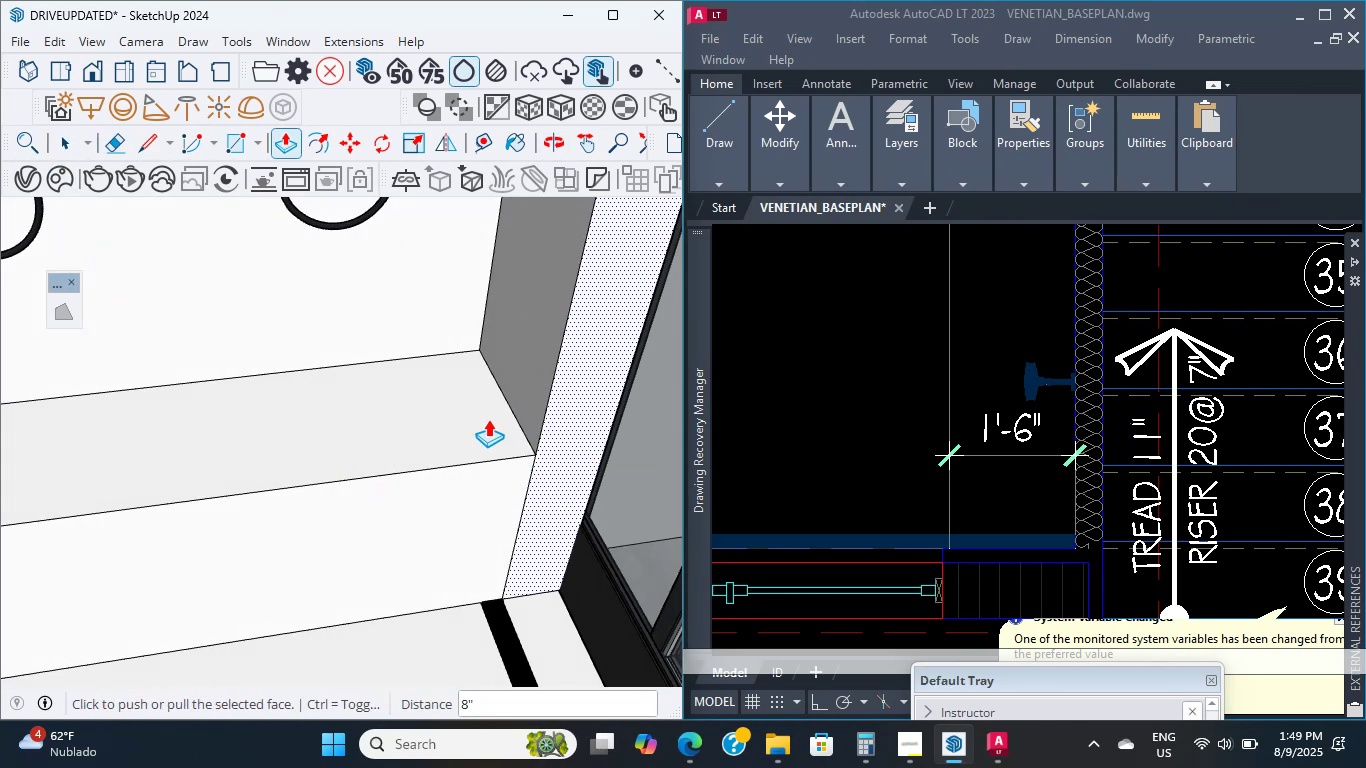 
scroll: coordinate [529, 449], scroll_direction: down, amount: 19.0
 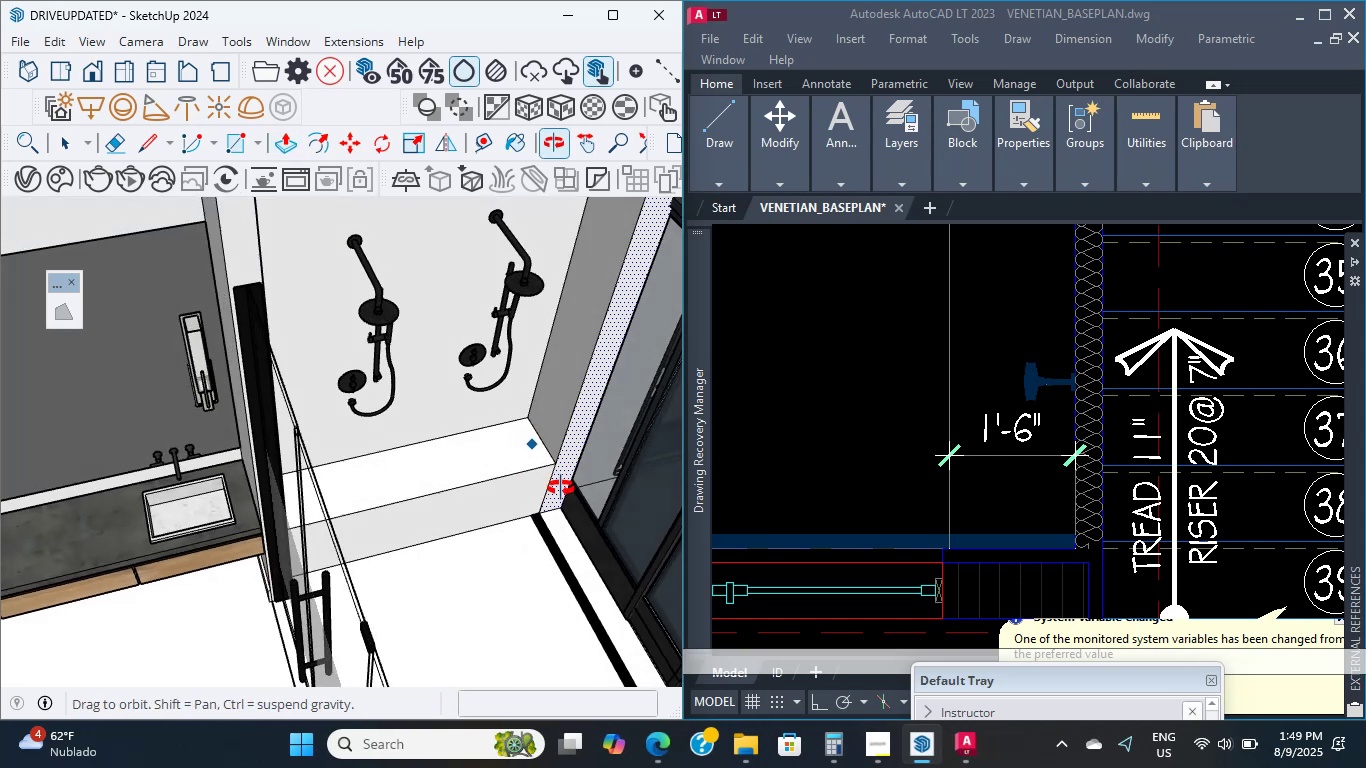 
hold_key(key=ShiftLeft, duration=0.32)
 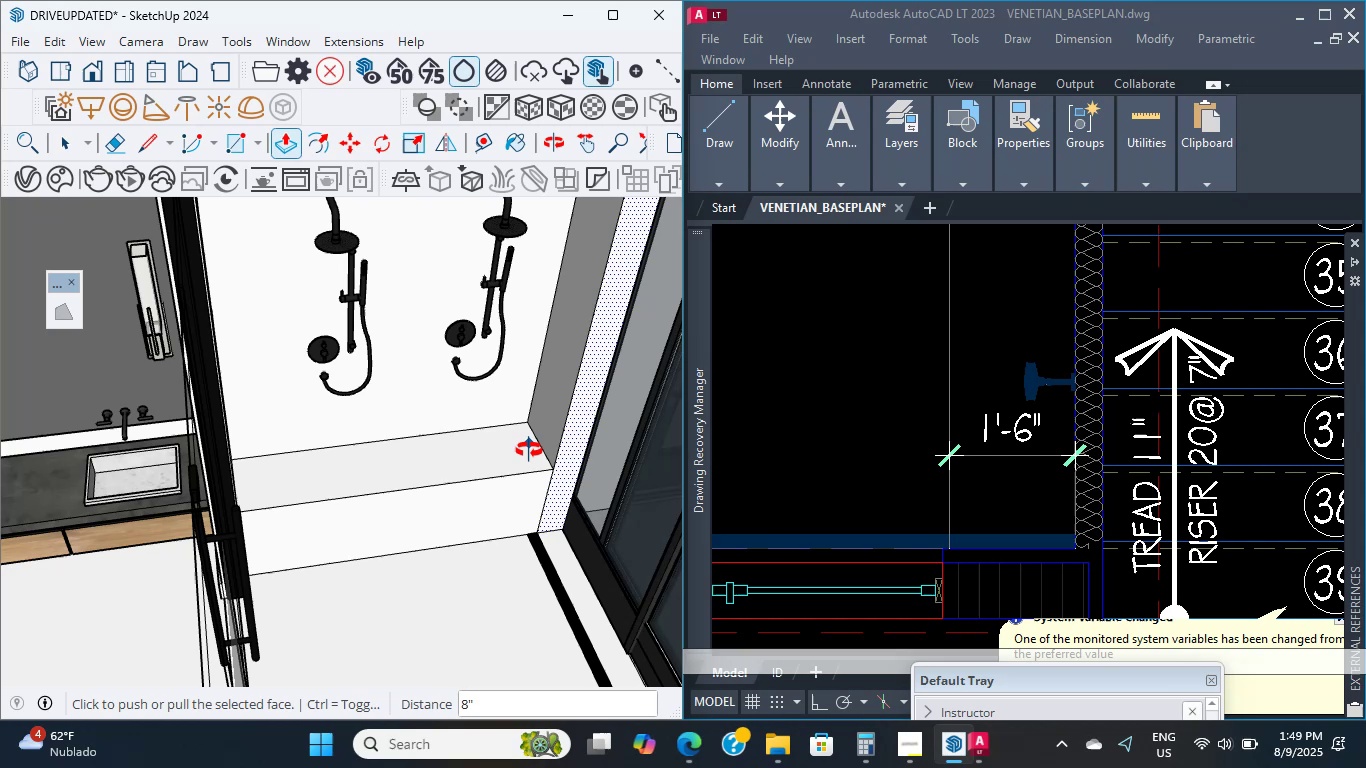 
hold_key(key=ShiftLeft, duration=0.4)
 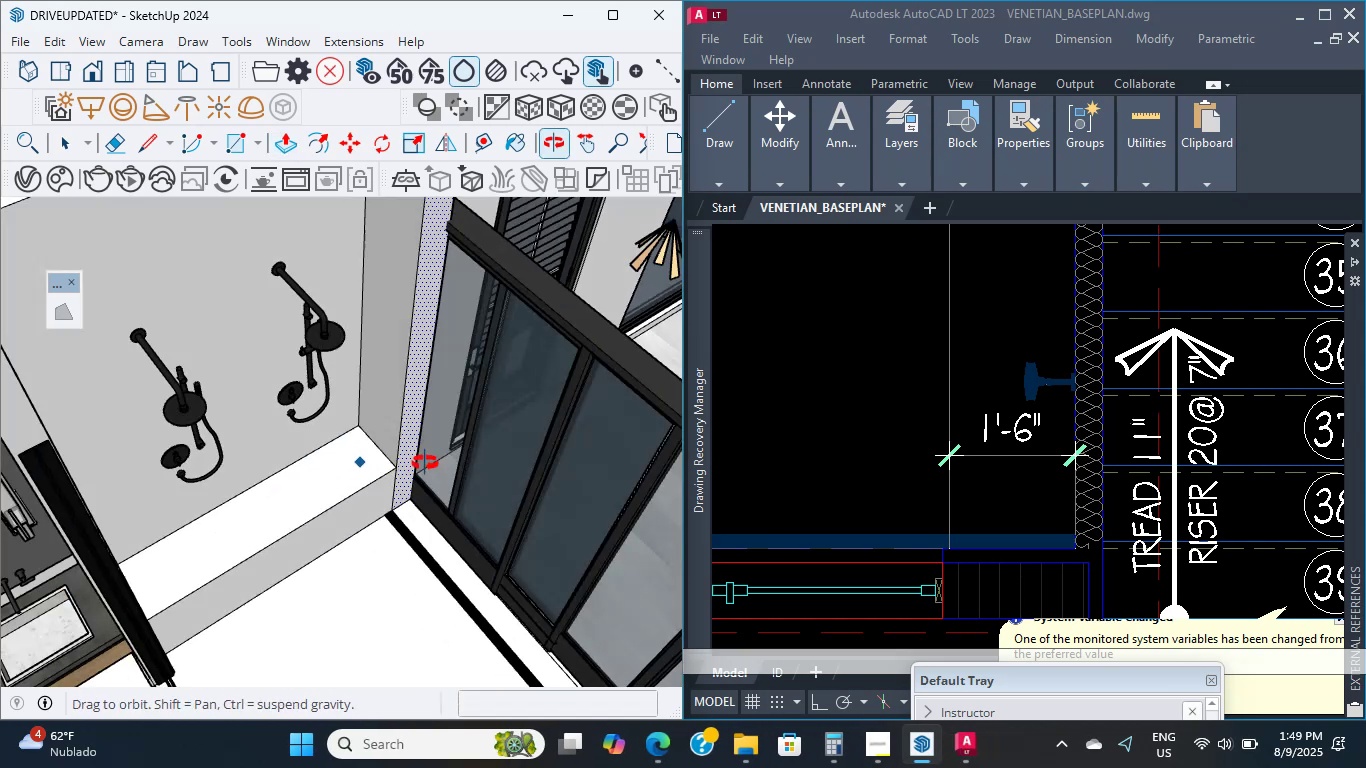 
hold_key(key=ShiftLeft, duration=1.5)
scroll: coordinate [375, 366], scroll_direction: up, amount: 3.0
 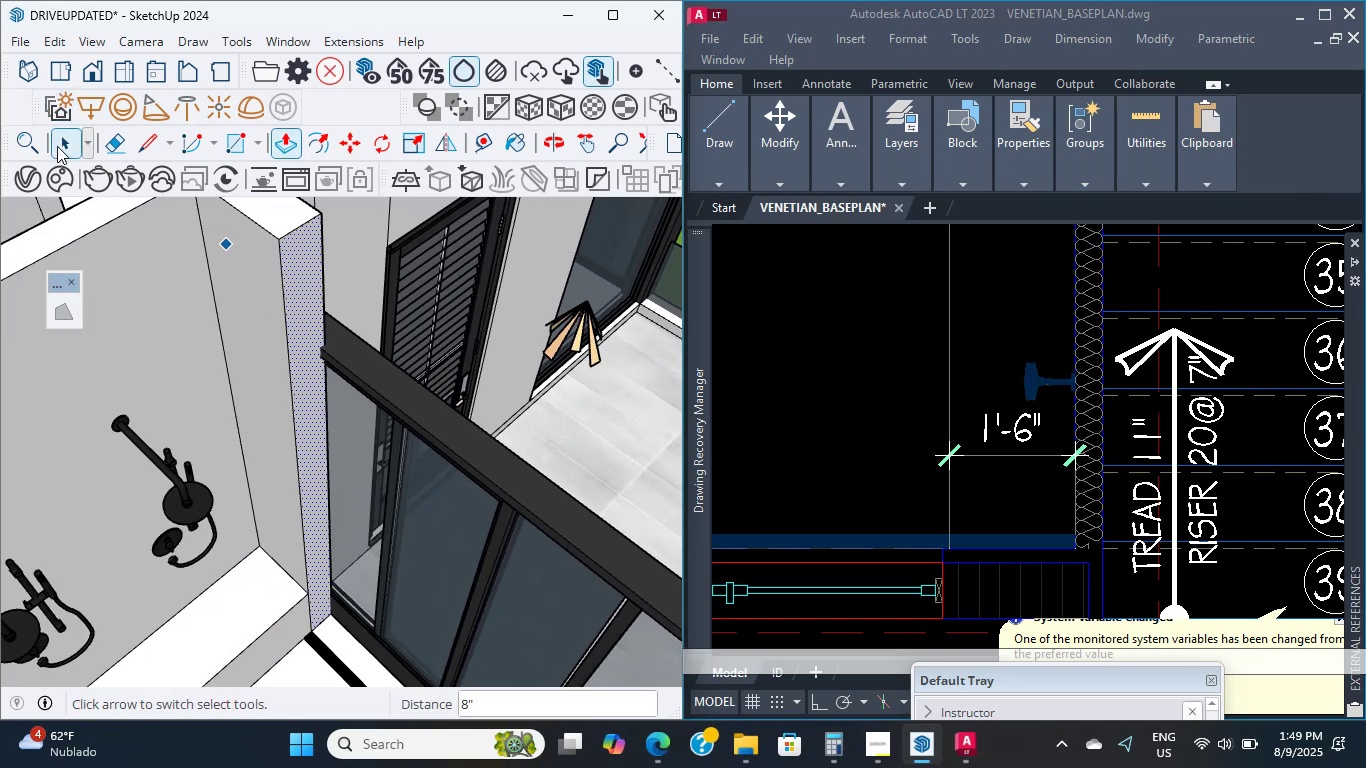 
scroll: coordinate [464, 496], scroll_direction: down, amount: 4.0
 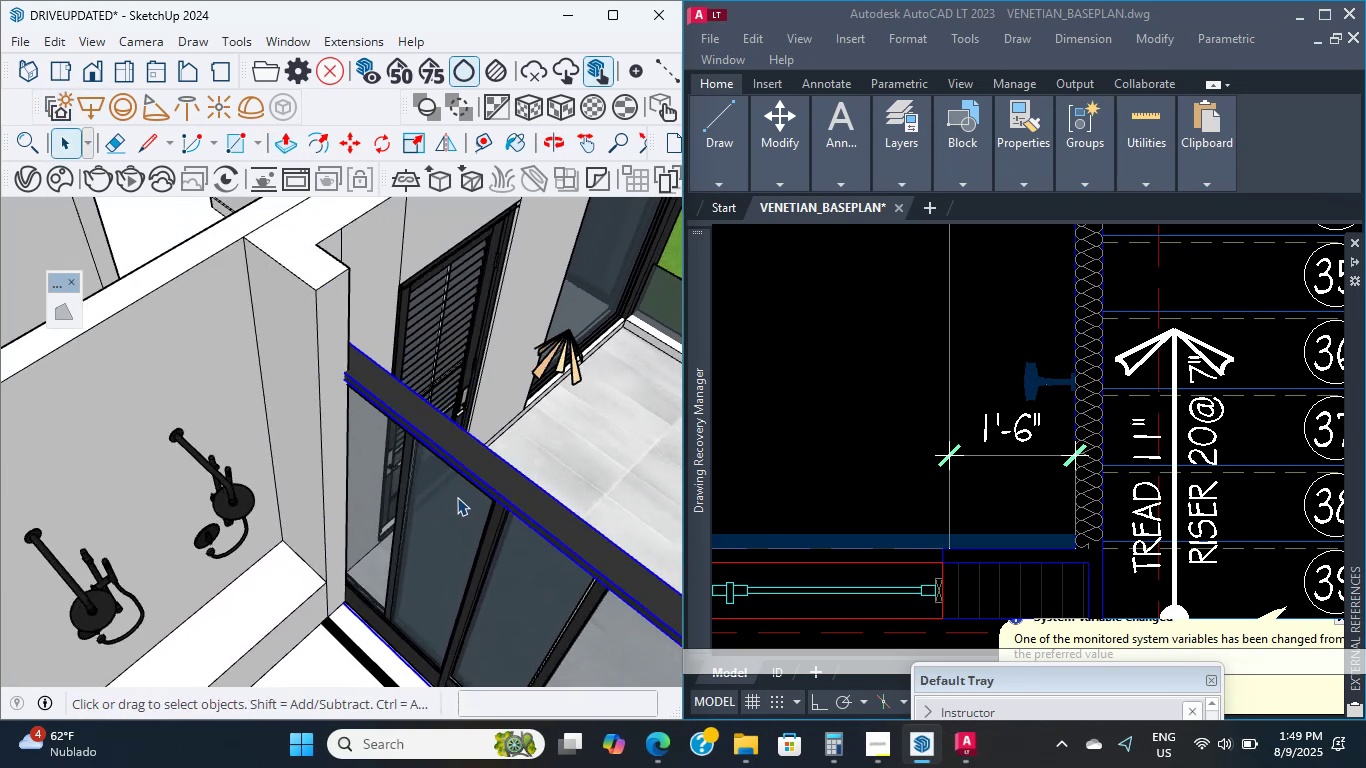 
key(S)
 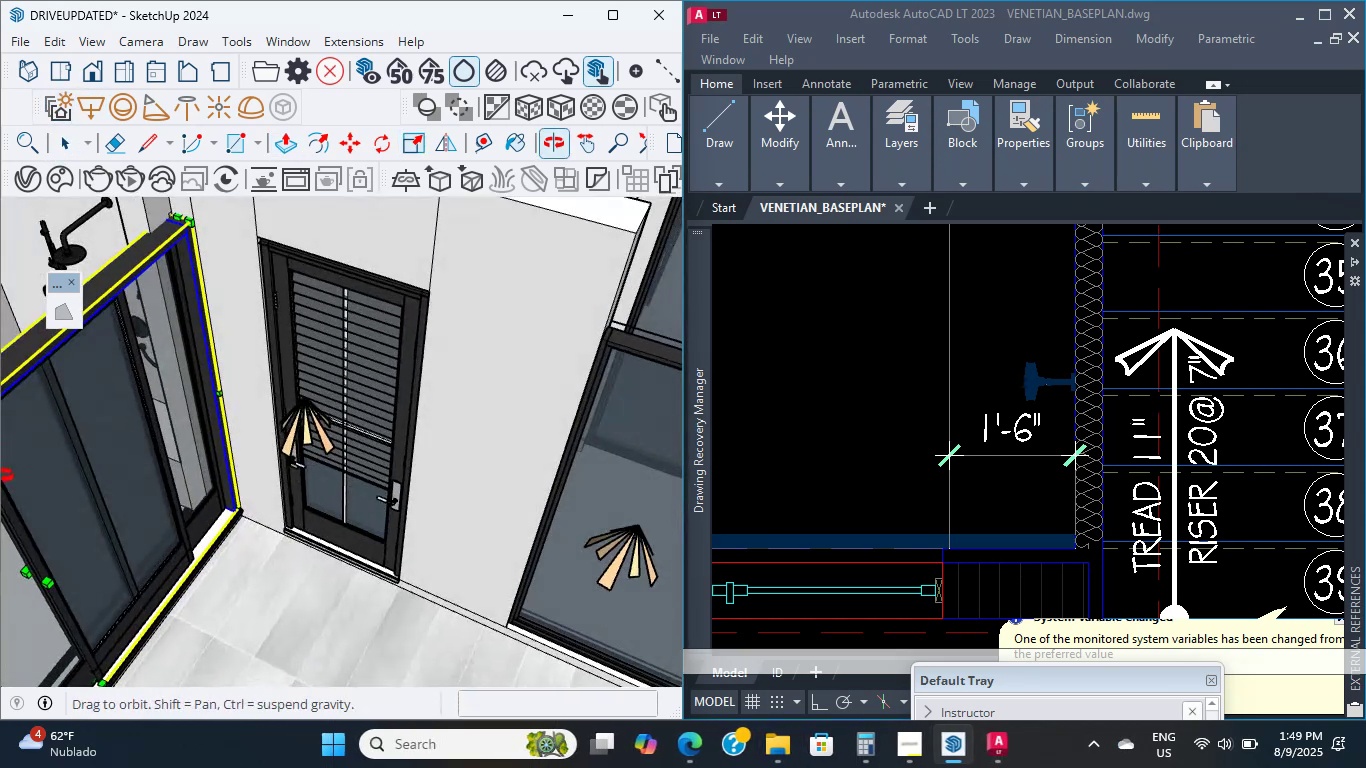 
scroll: coordinate [193, 418], scroll_direction: up, amount: 4.0
 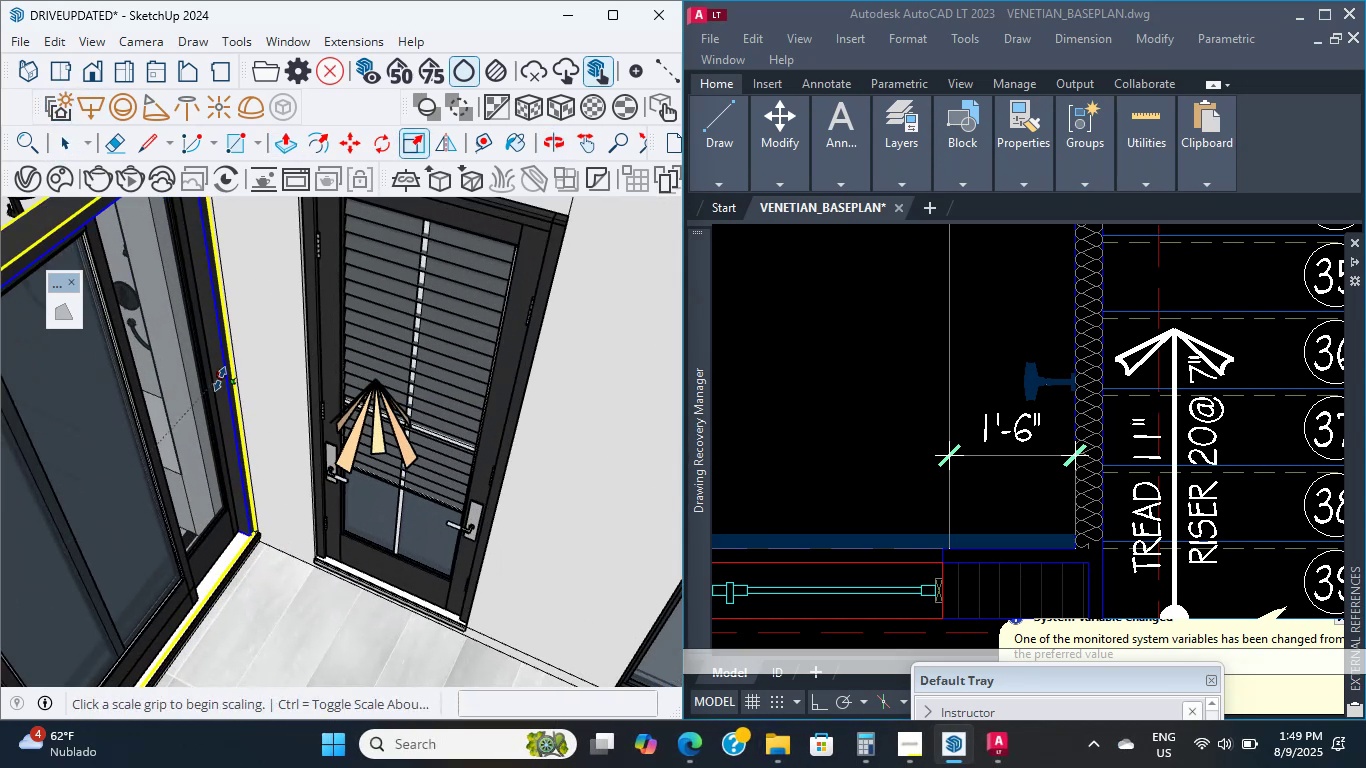 
left_click([217, 378])
 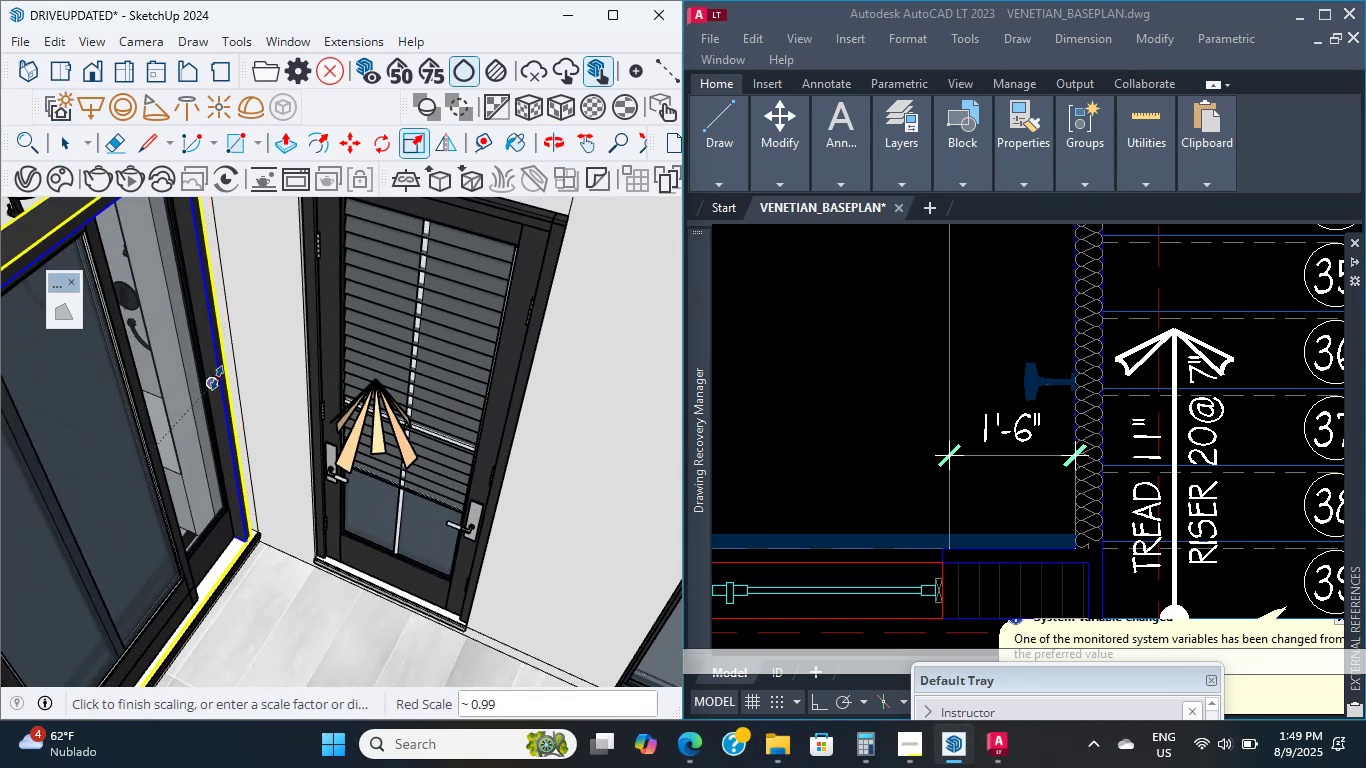 
hold_key(key=ShiftLeft, duration=0.42)
scroll: coordinate [215, 378], scroll_direction: down, amount: 1.0
 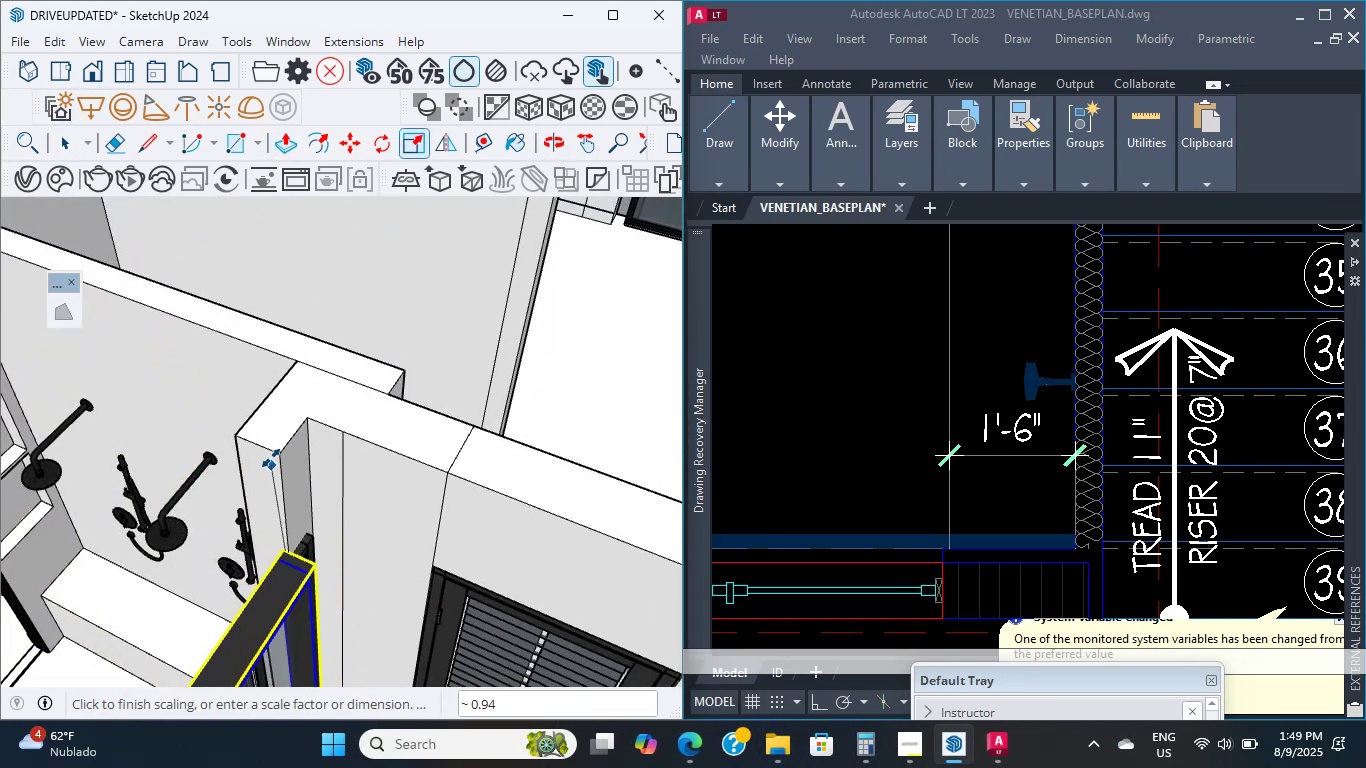 
left_click([278, 452])
 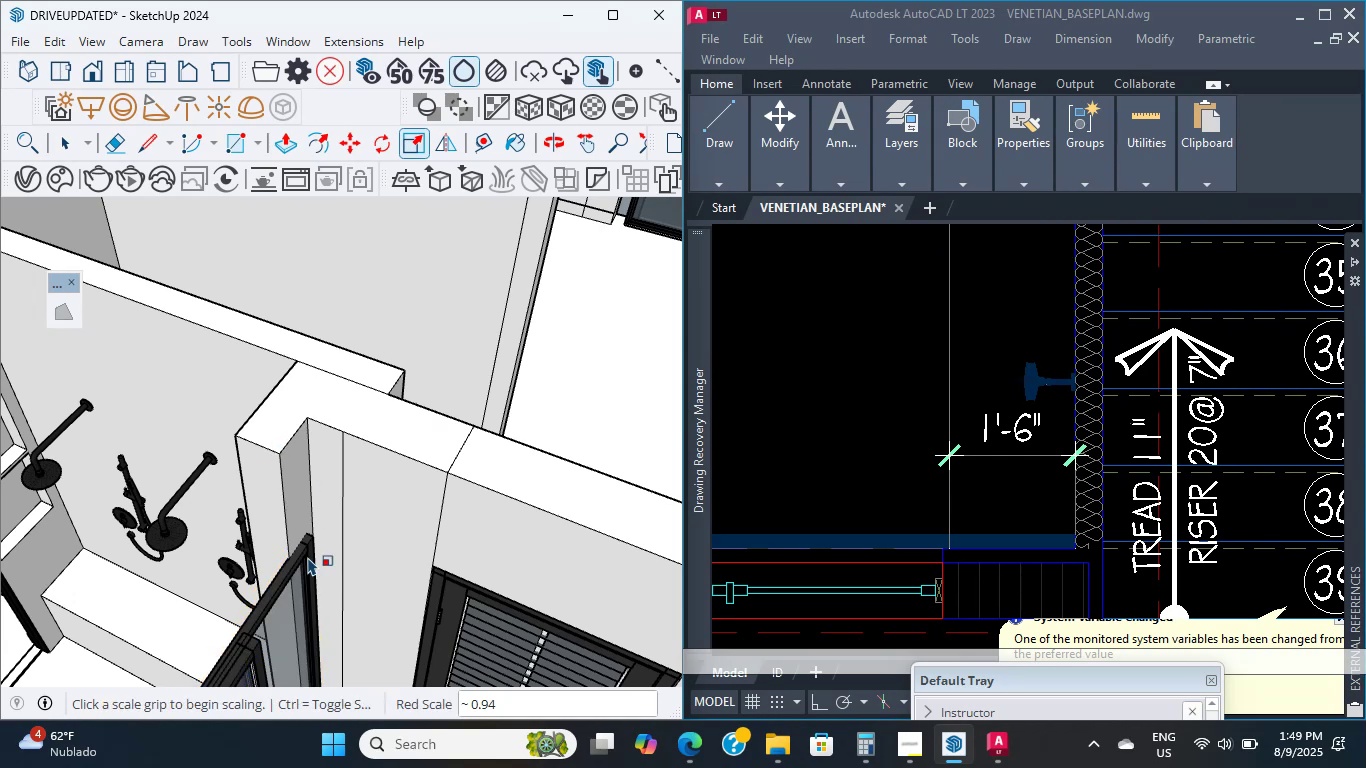 
scroll: coordinate [311, 581], scroll_direction: up, amount: 2.0
 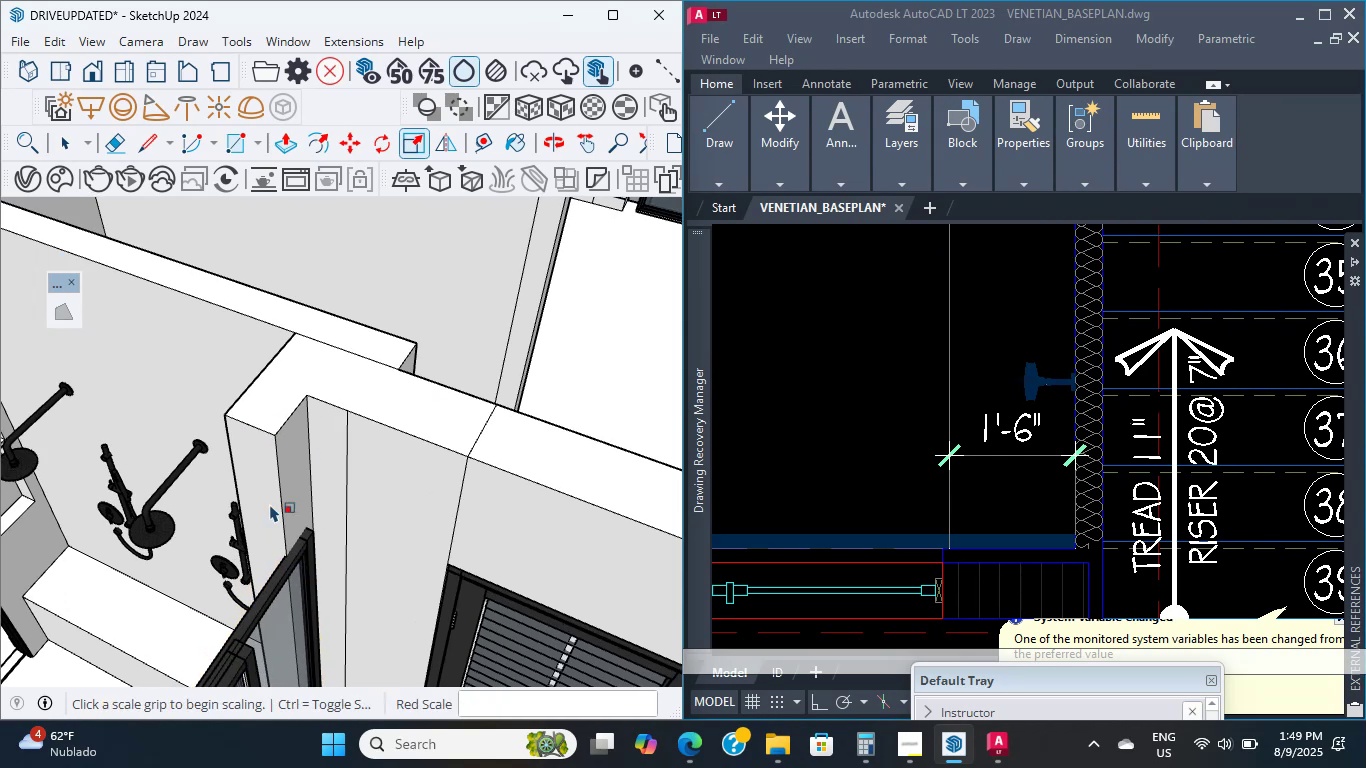 
key(Control+ControlLeft)
 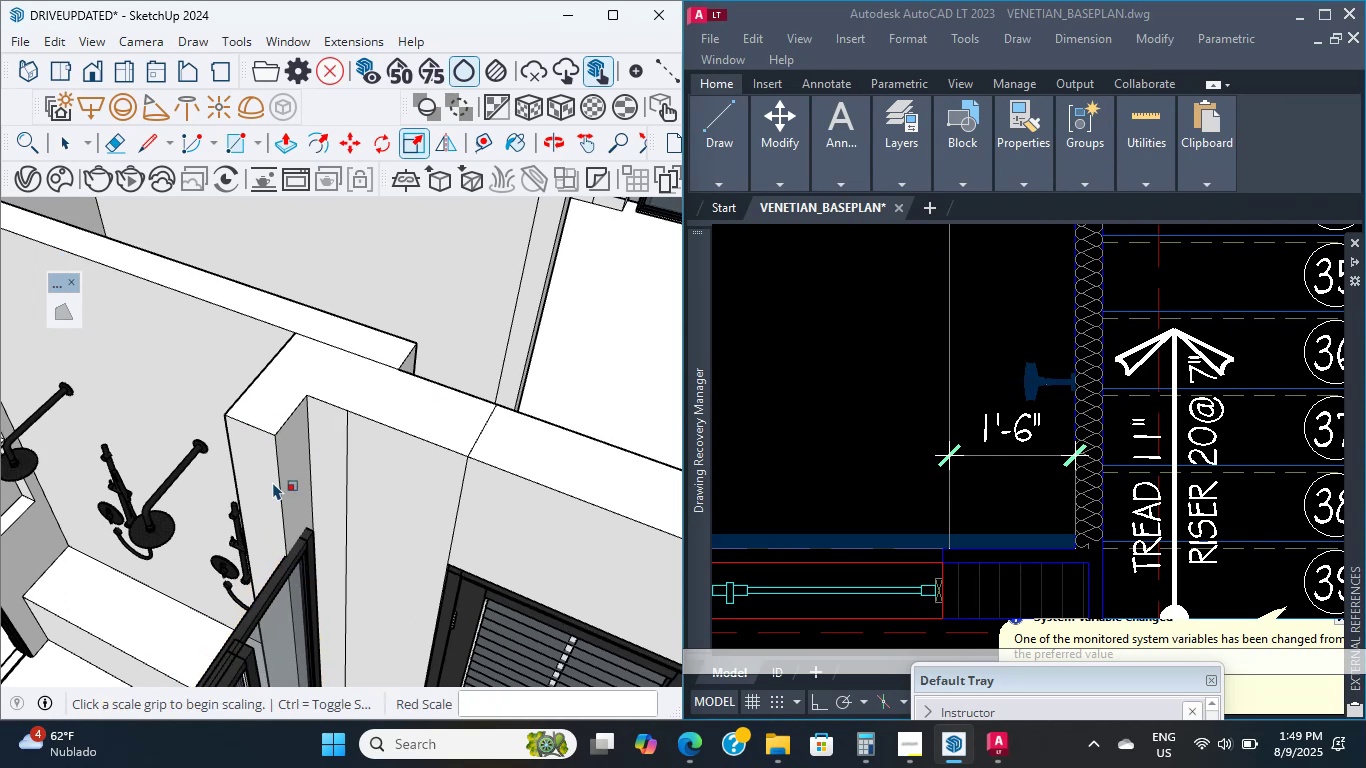 
key(Control+ControlLeft)
 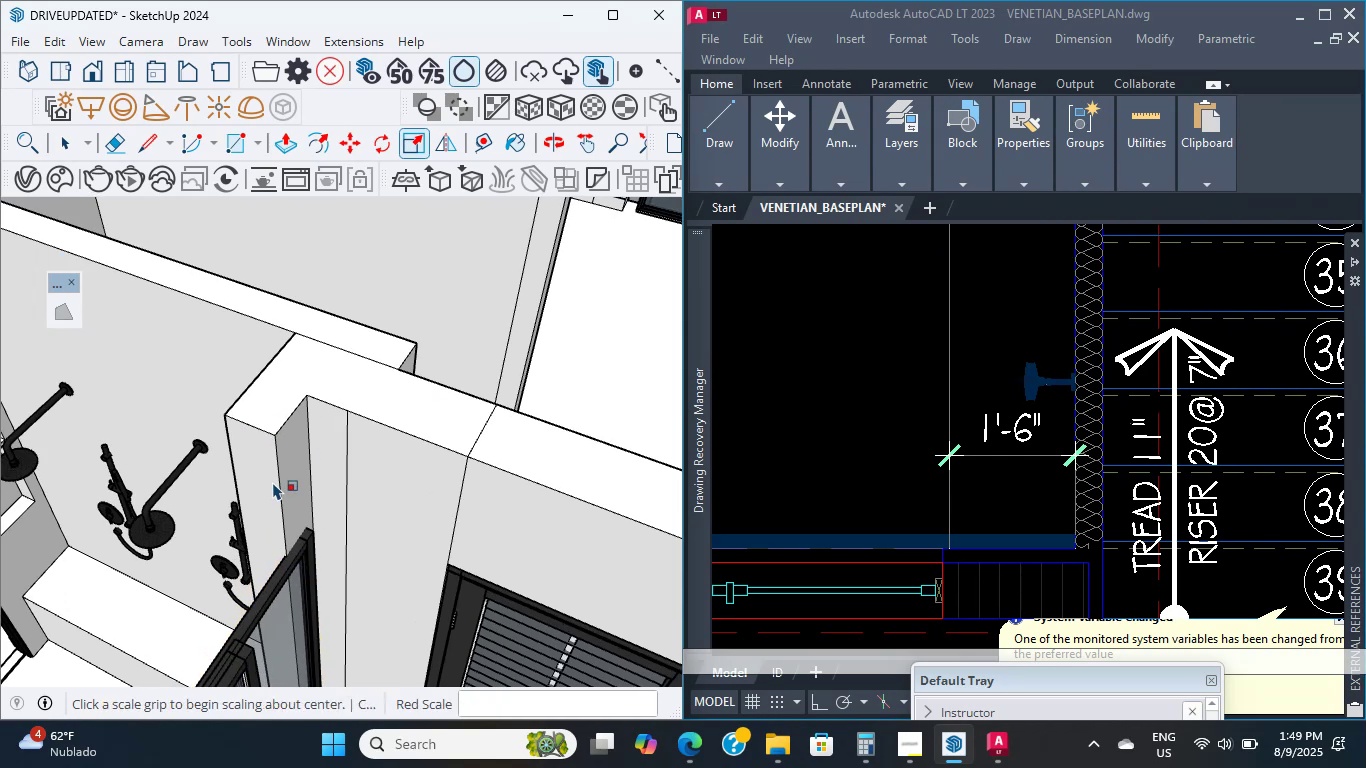 
key(Control+Z)
 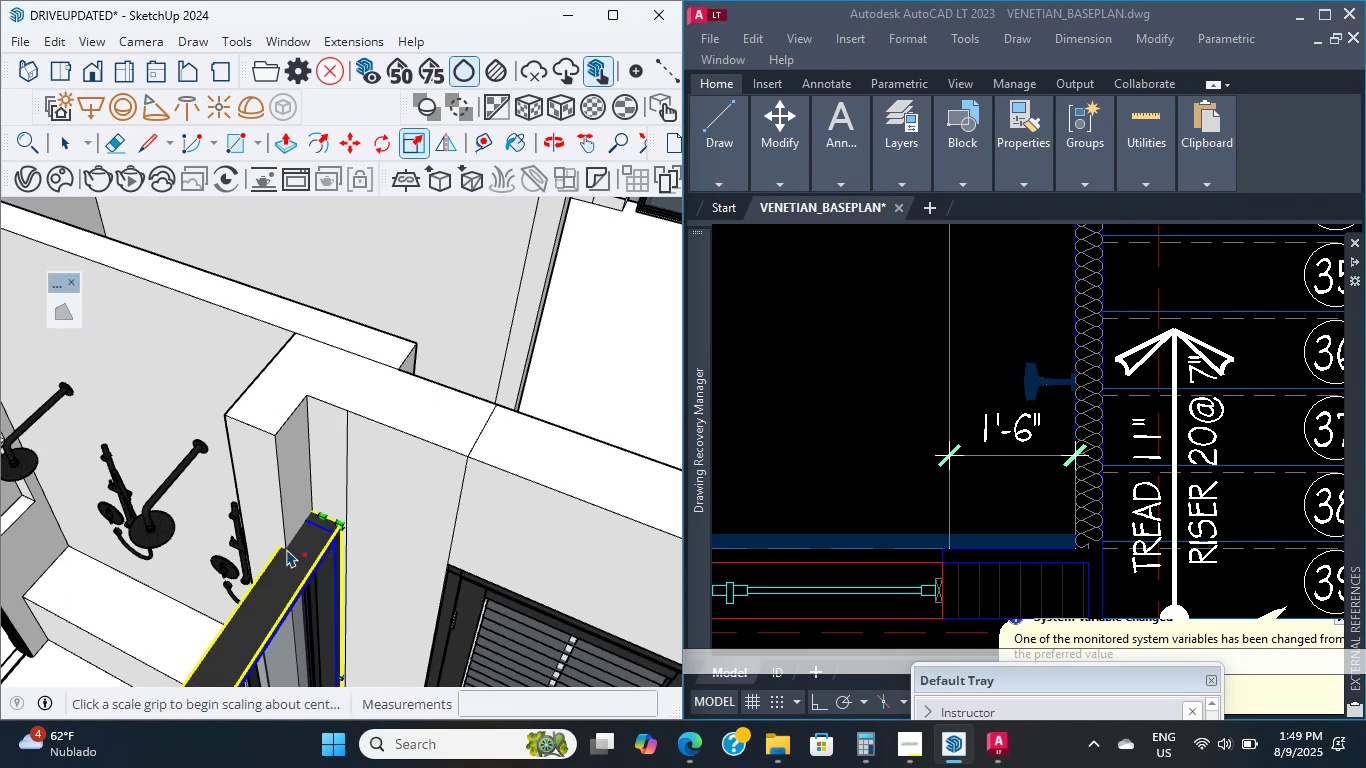 
scroll: coordinate [266, 546], scroll_direction: down, amount: 8.0
 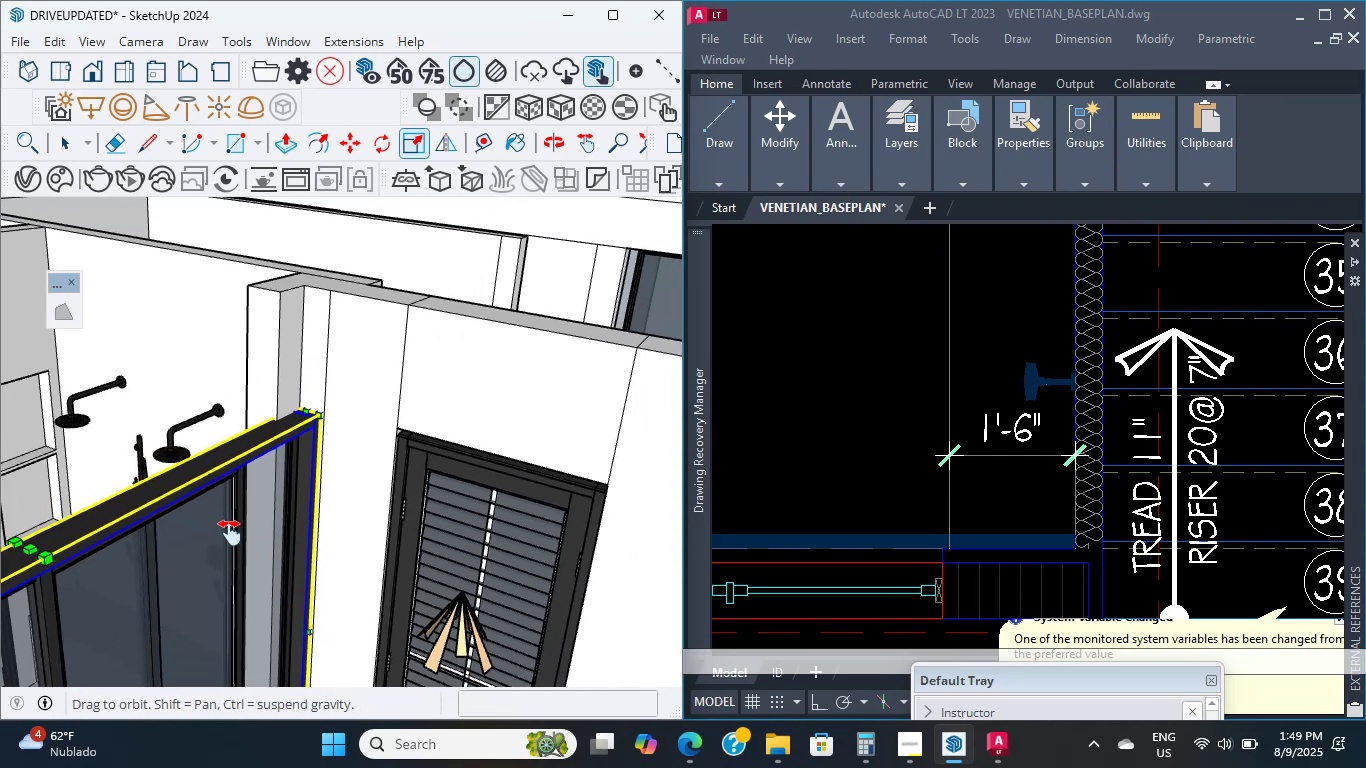 
key(Control+ControlLeft)
 